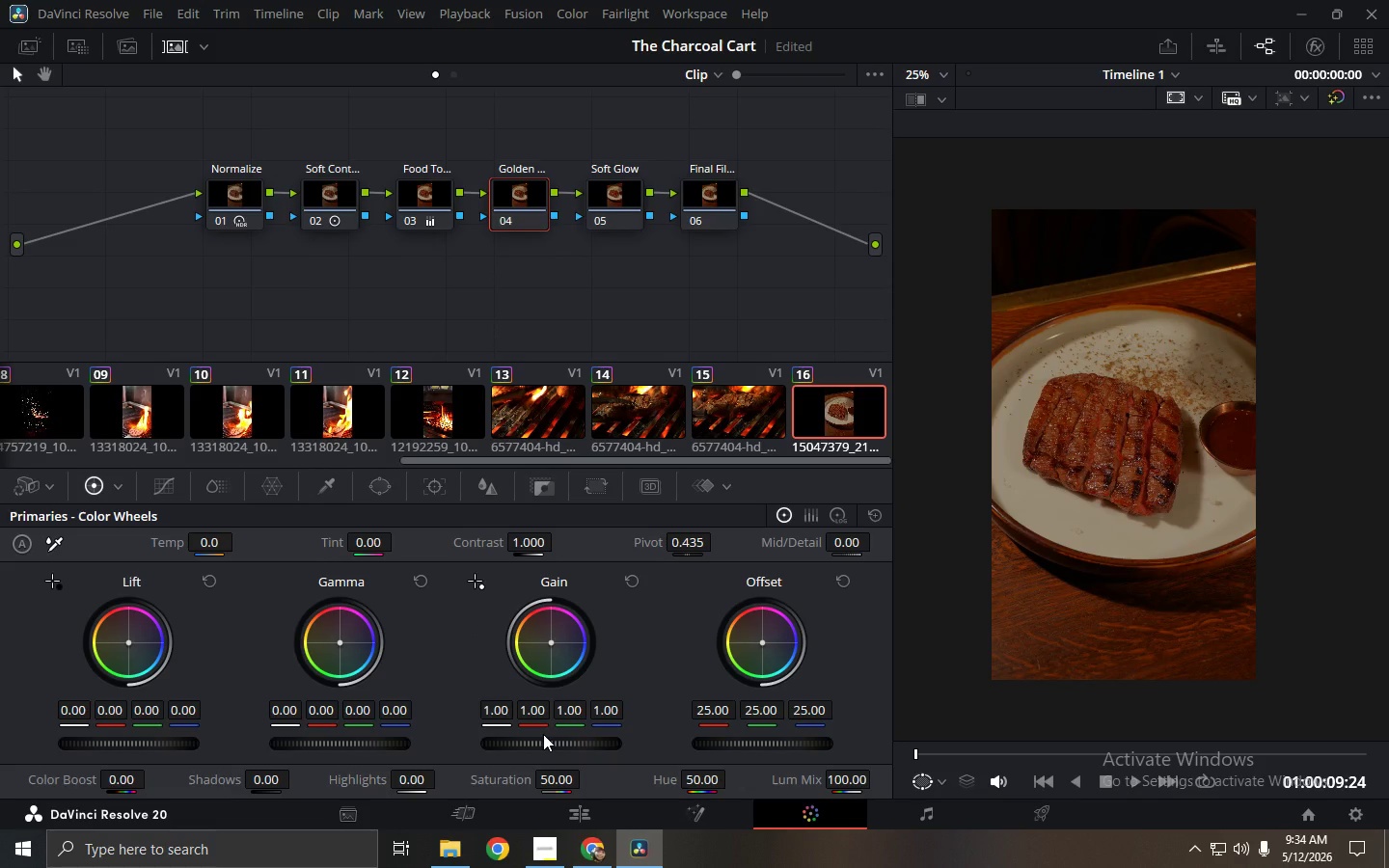 
left_click_drag(start_coordinate=[551, 742], to_coordinate=[888, 760])
 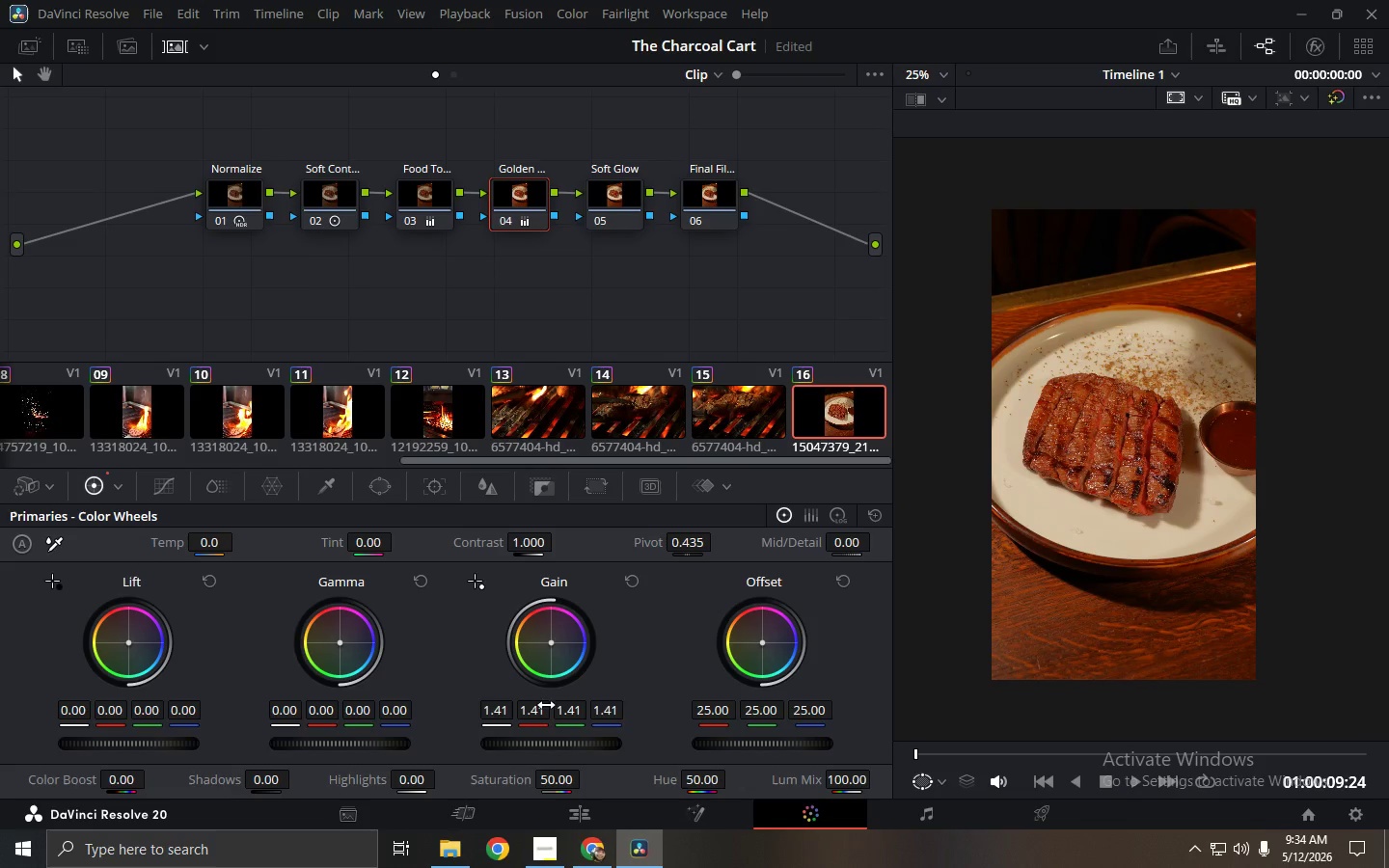 
key(Control+Z)
 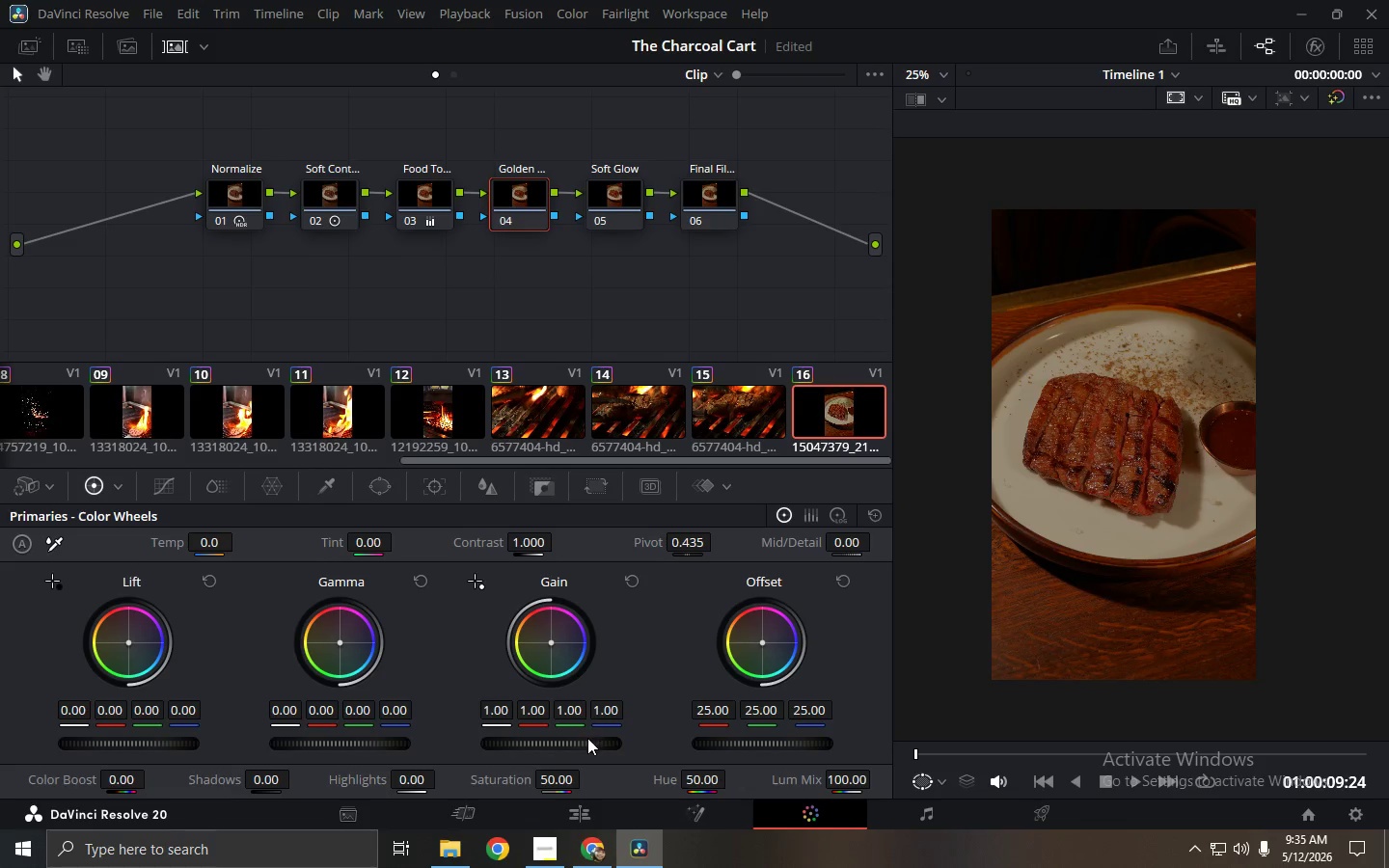 
left_click_drag(start_coordinate=[587, 739], to_coordinate=[764, 744])
 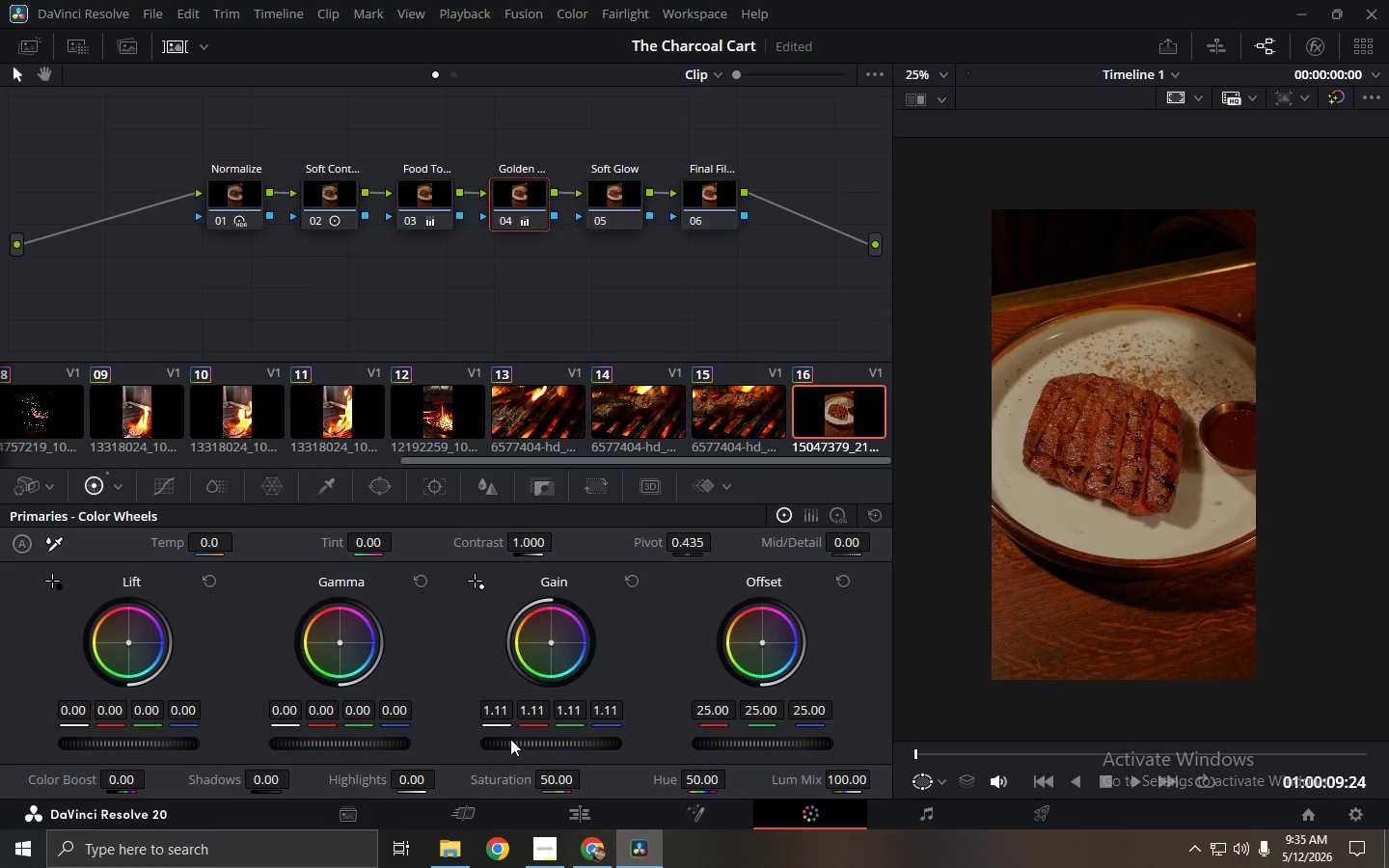 
left_click_drag(start_coordinate=[415, 783], to_coordinate=[203, 777])
 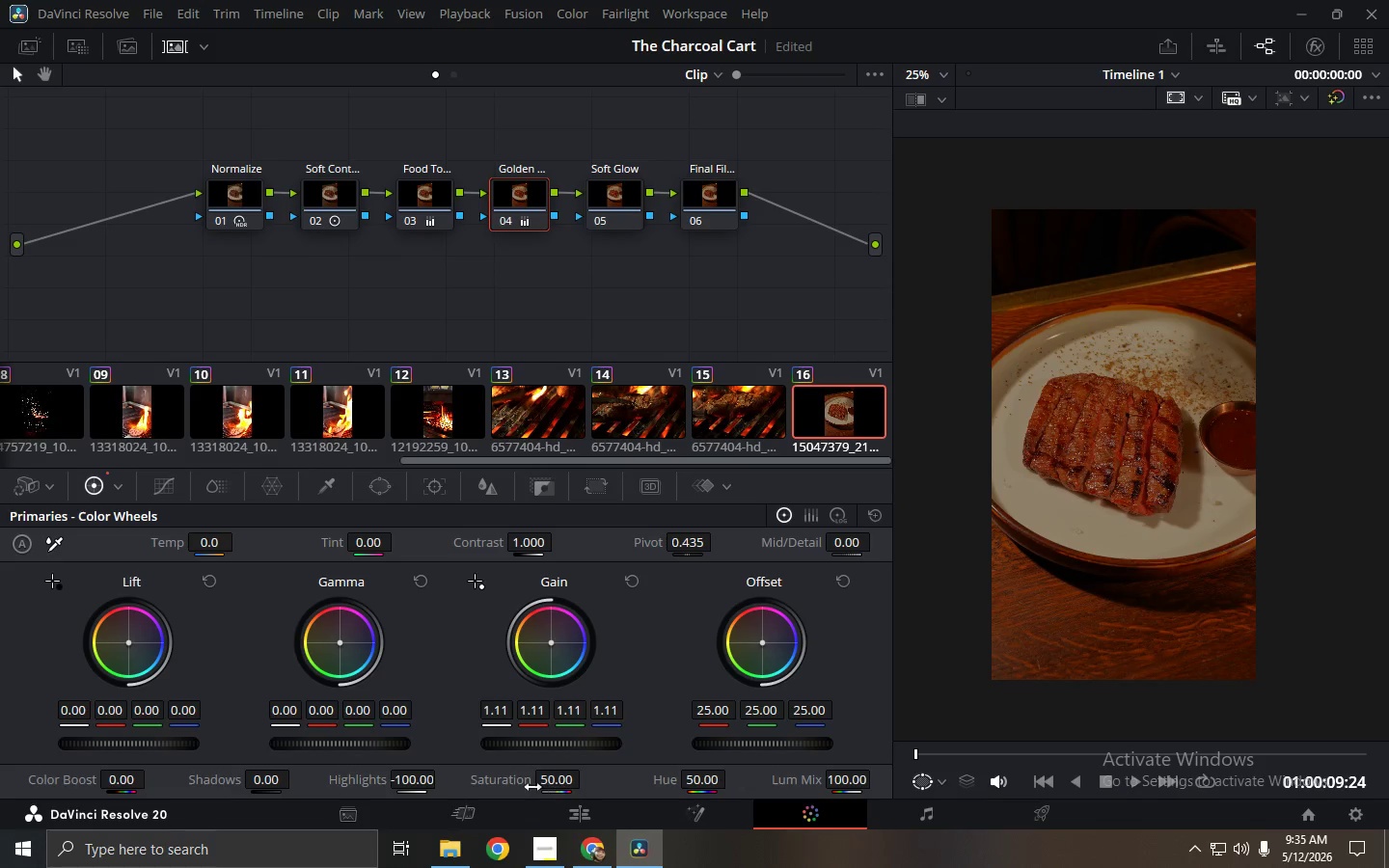 
key(Control+ControlLeft)
 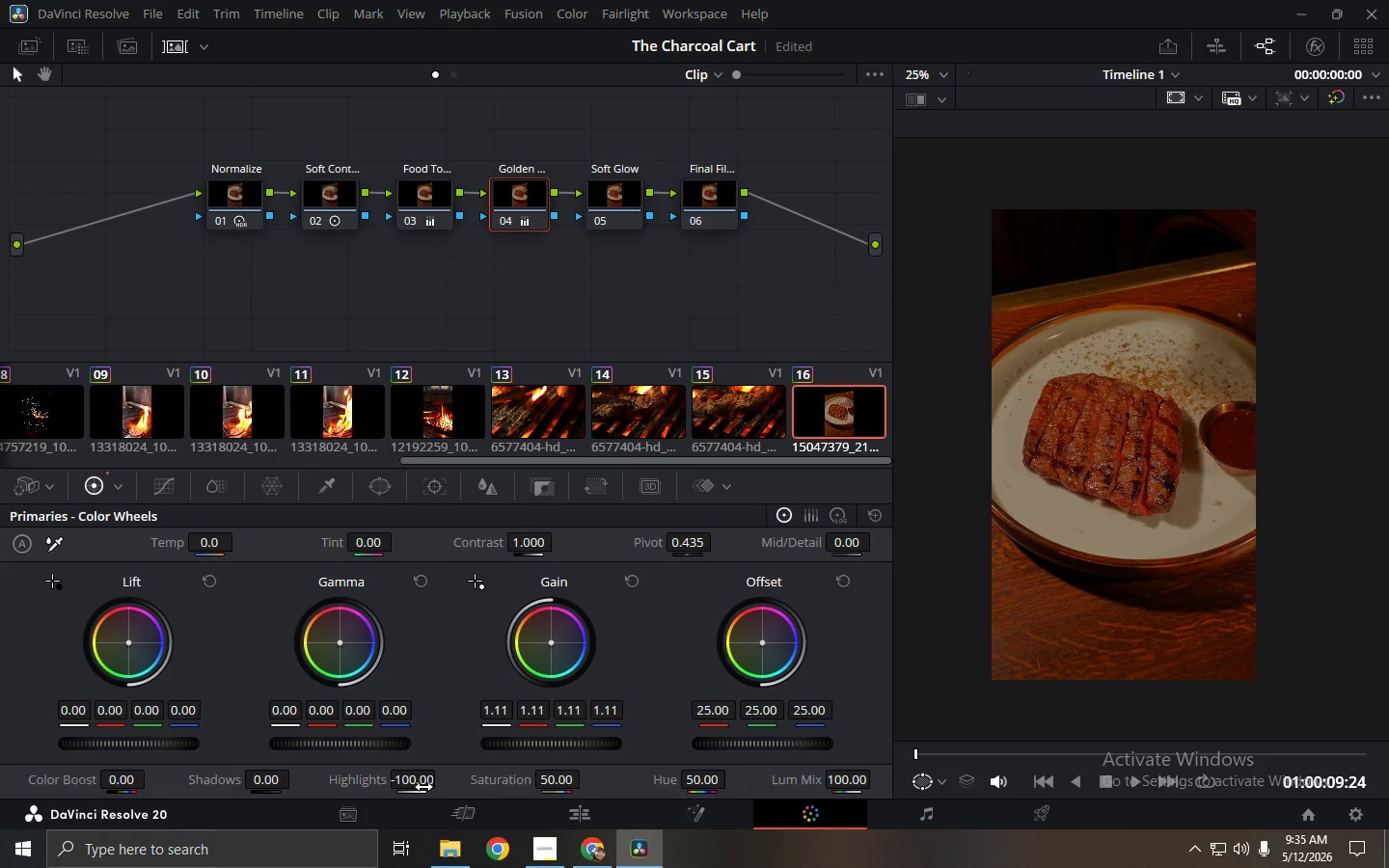 
key(Control+Z)
 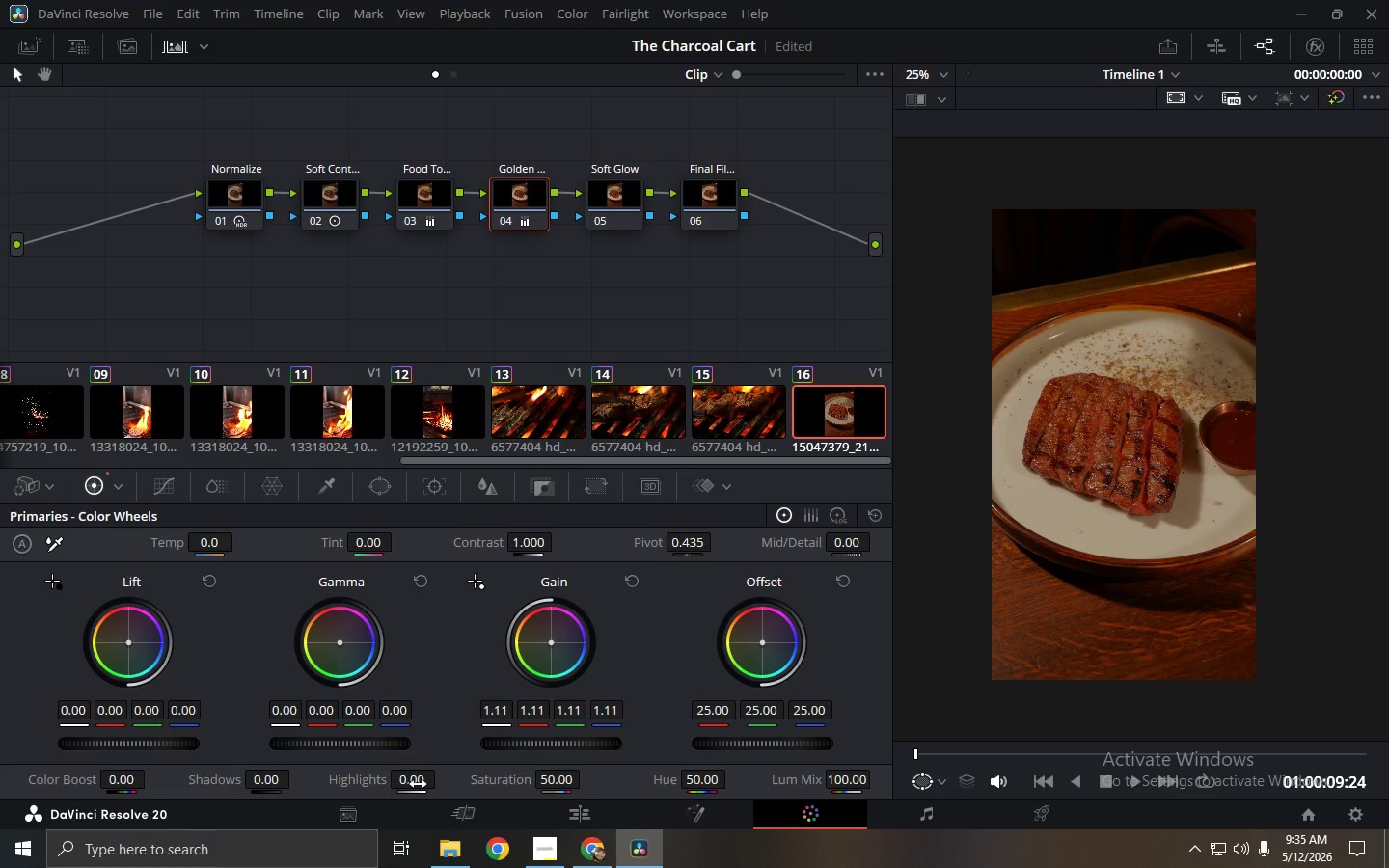 
left_click_drag(start_coordinate=[418, 784], to_coordinate=[322, 786])
 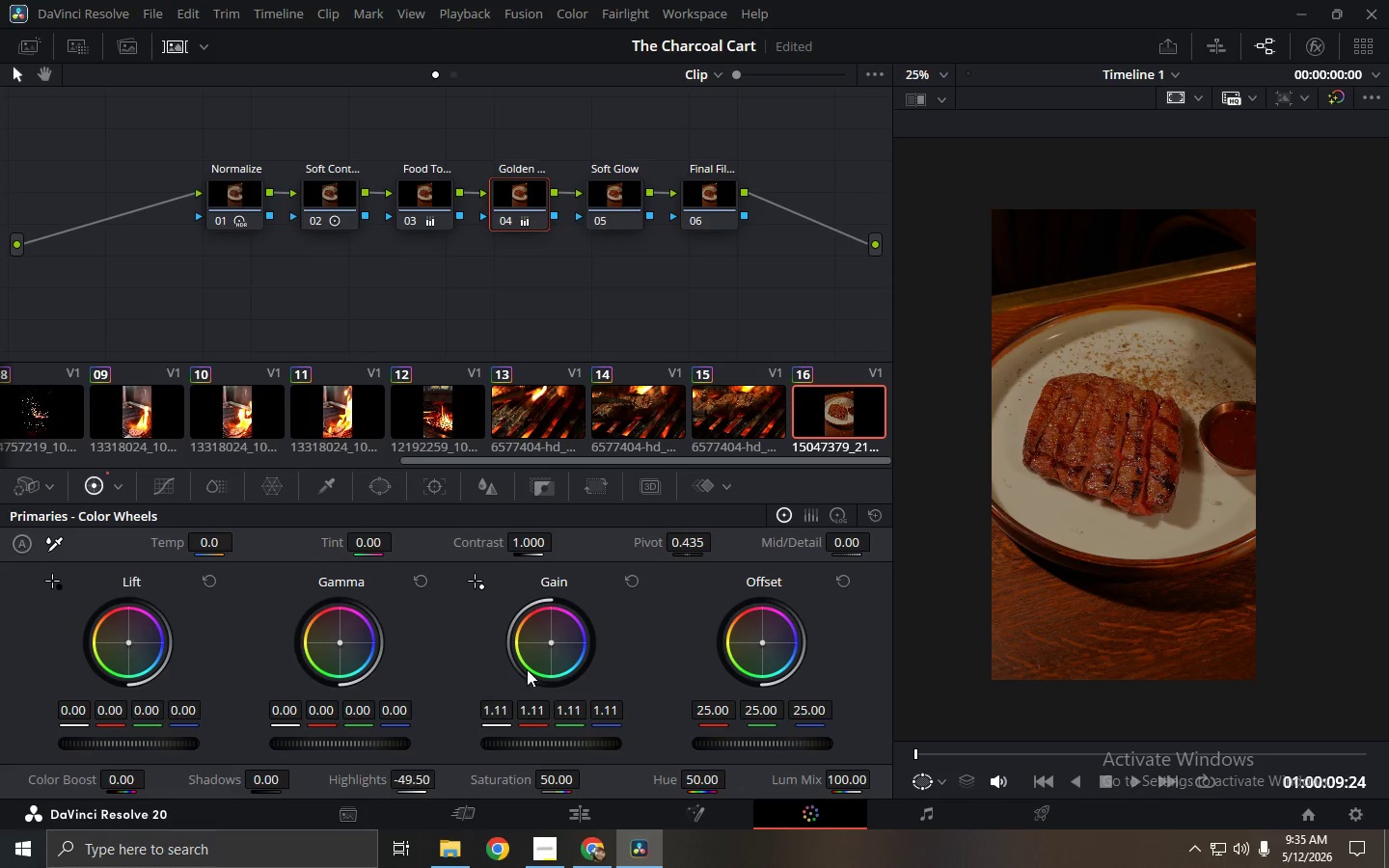 
left_click([617, 202])
 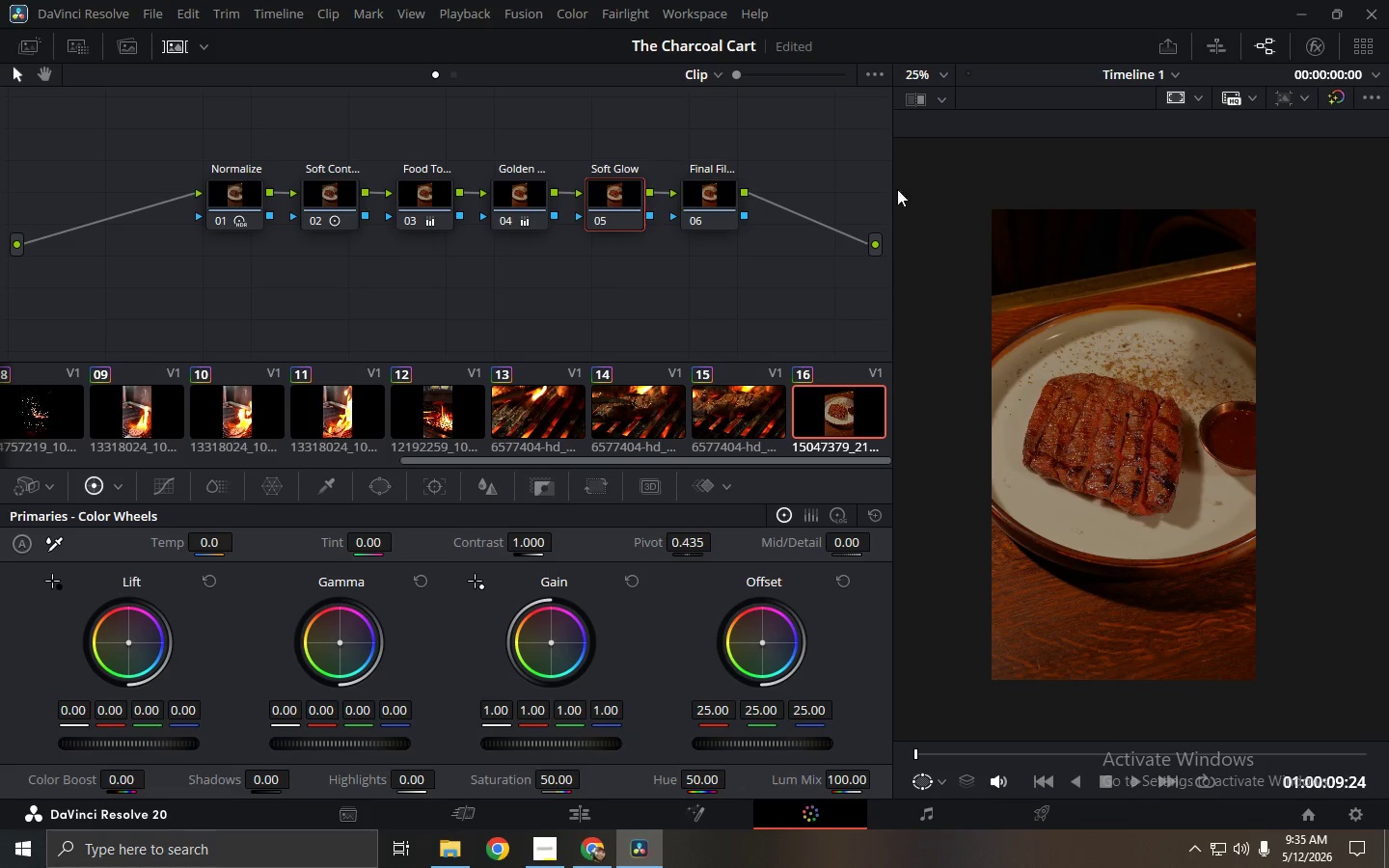 
left_click([1312, 48])
 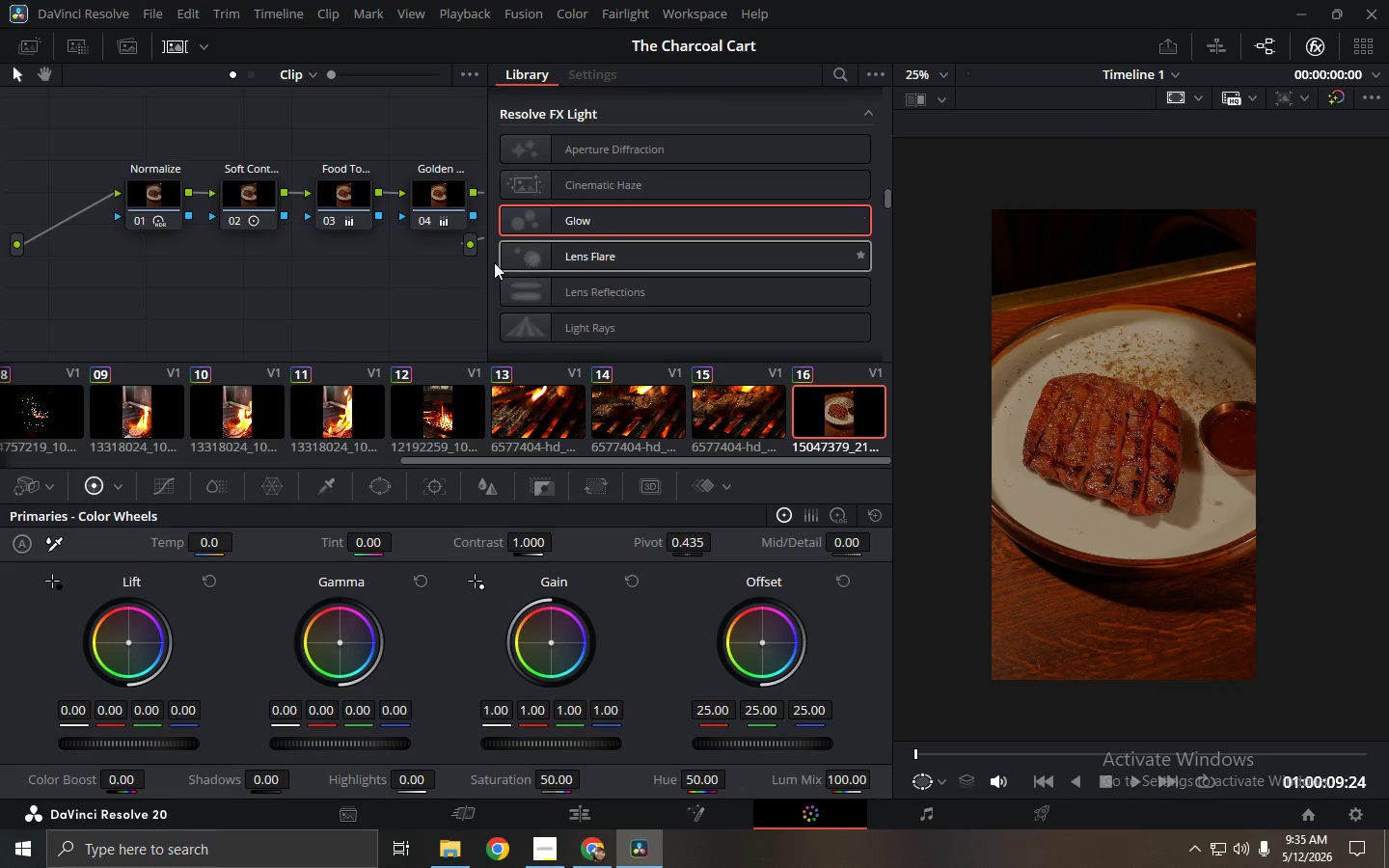 
left_click_drag(start_coordinate=[486, 263], to_coordinate=[608, 272])
 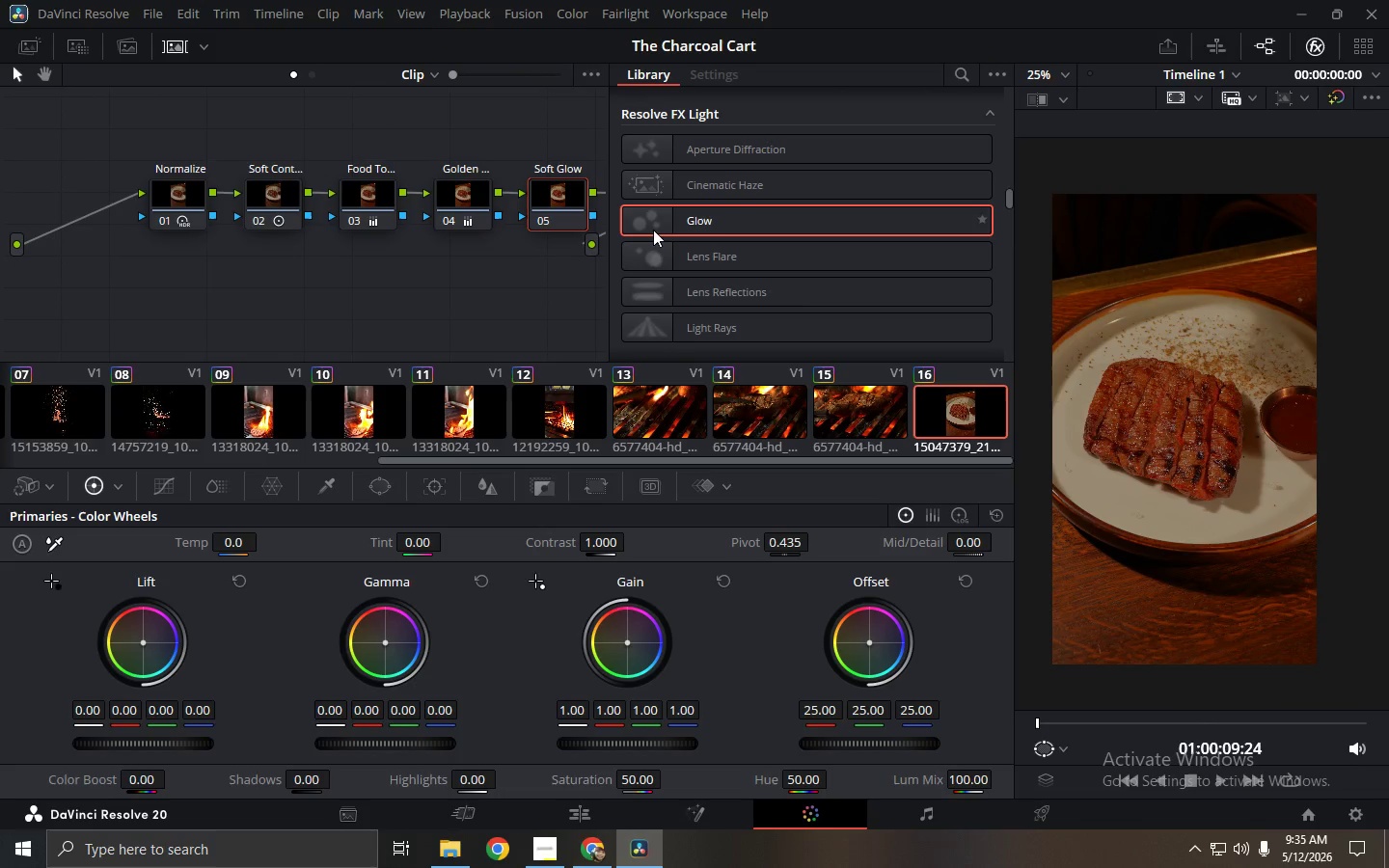 
left_click_drag(start_coordinate=[660, 225], to_coordinate=[541, 198])
 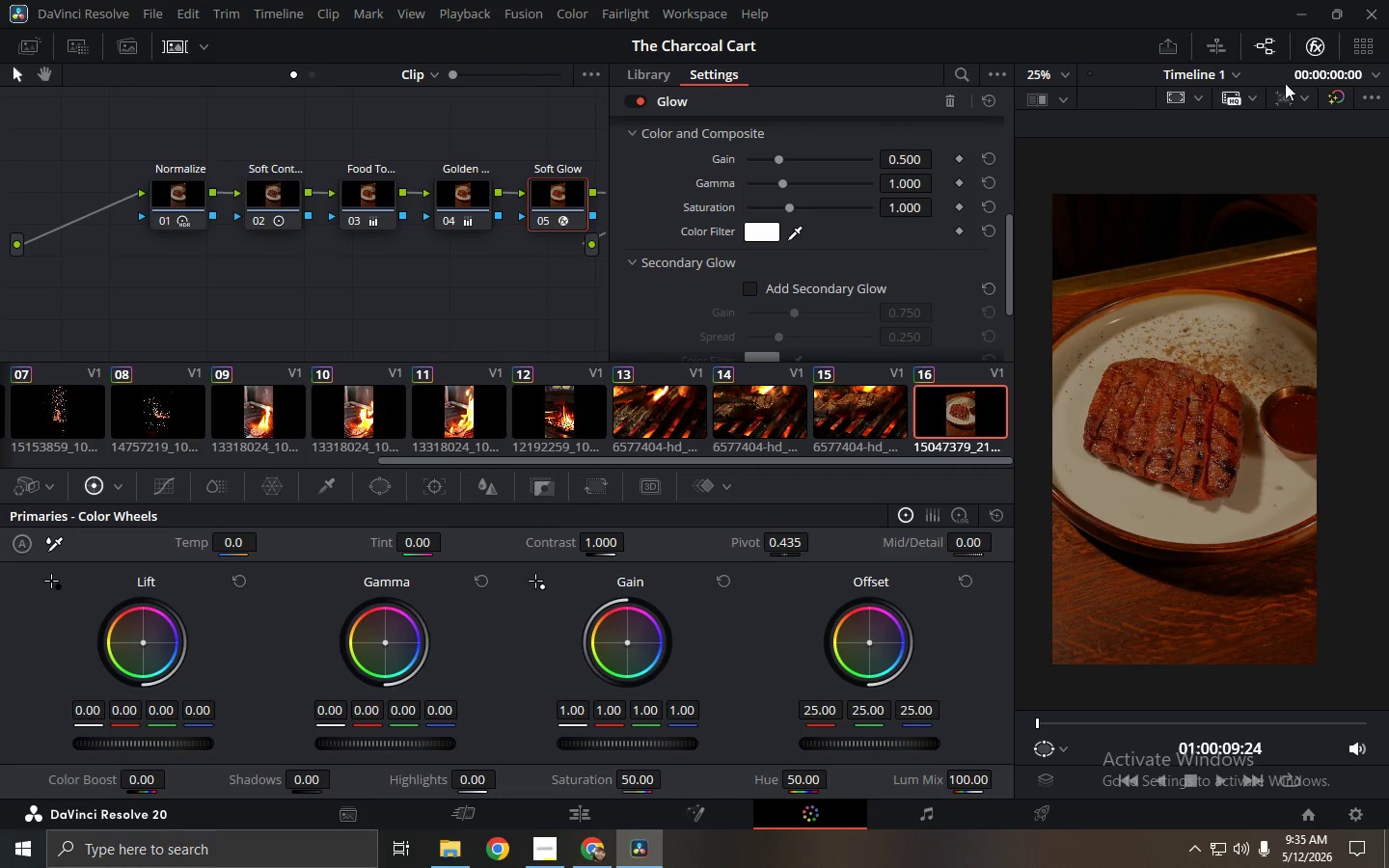 
left_click([1323, 46])
 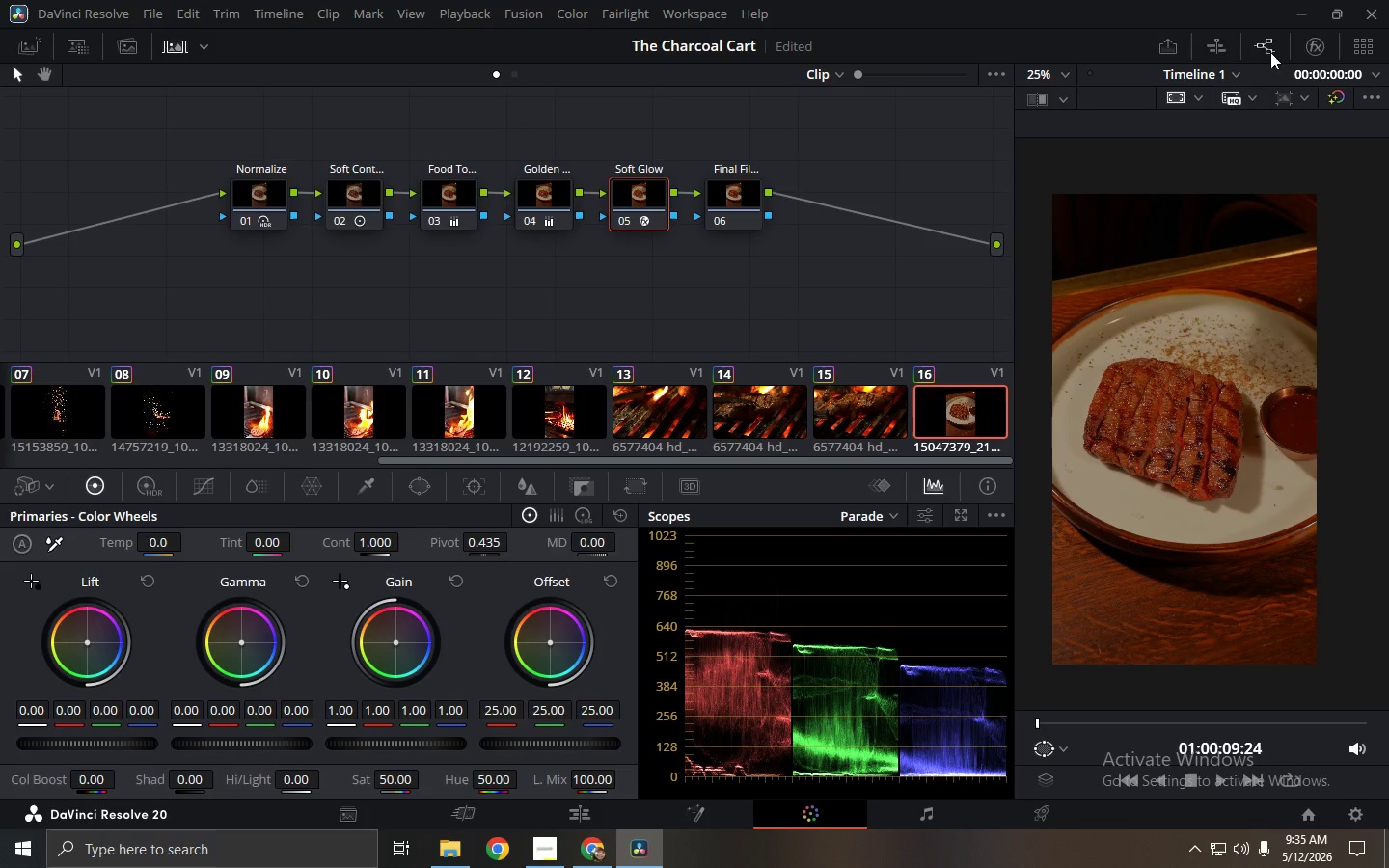 
left_click([1324, 46])
 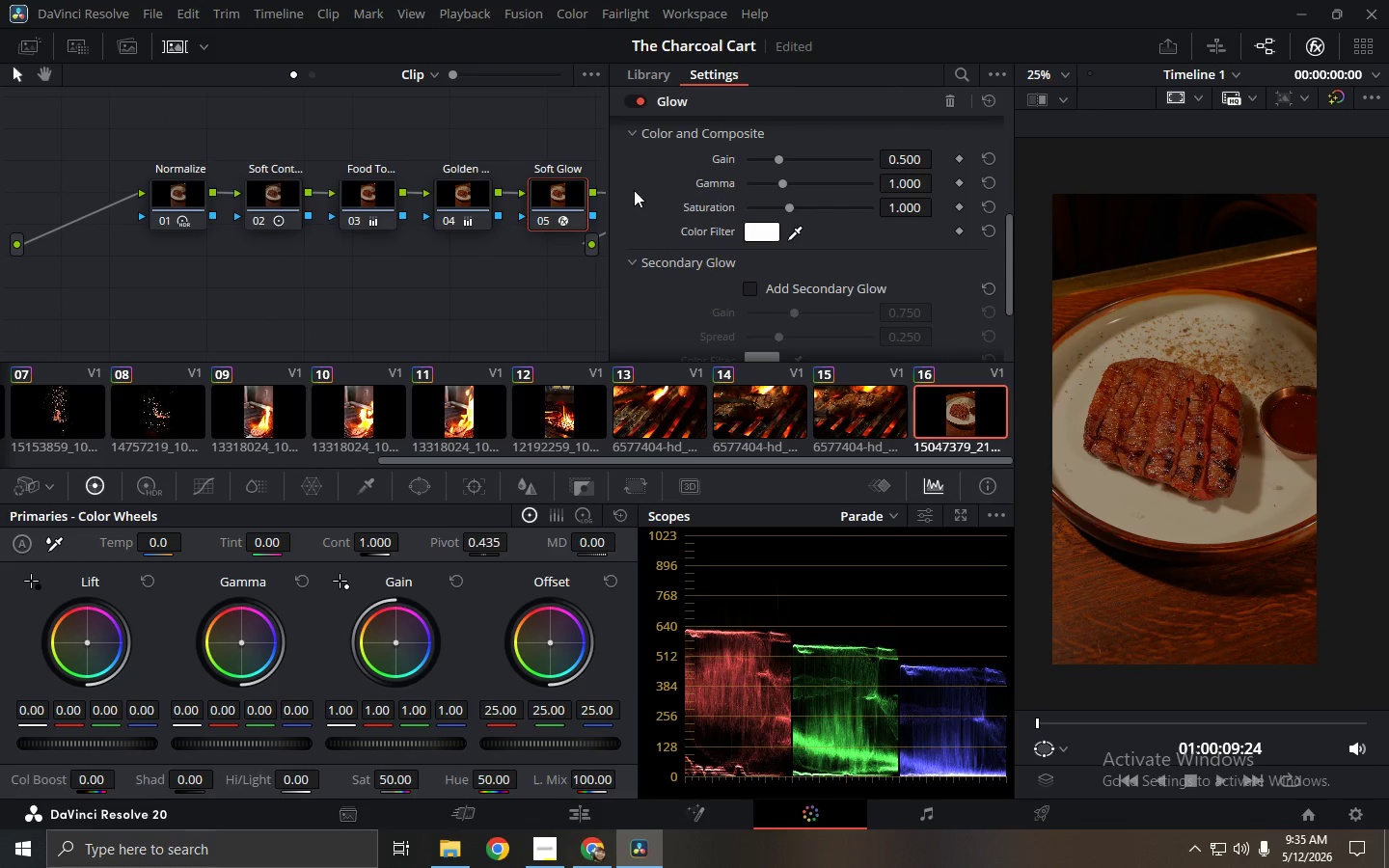 
left_click([563, 199])
 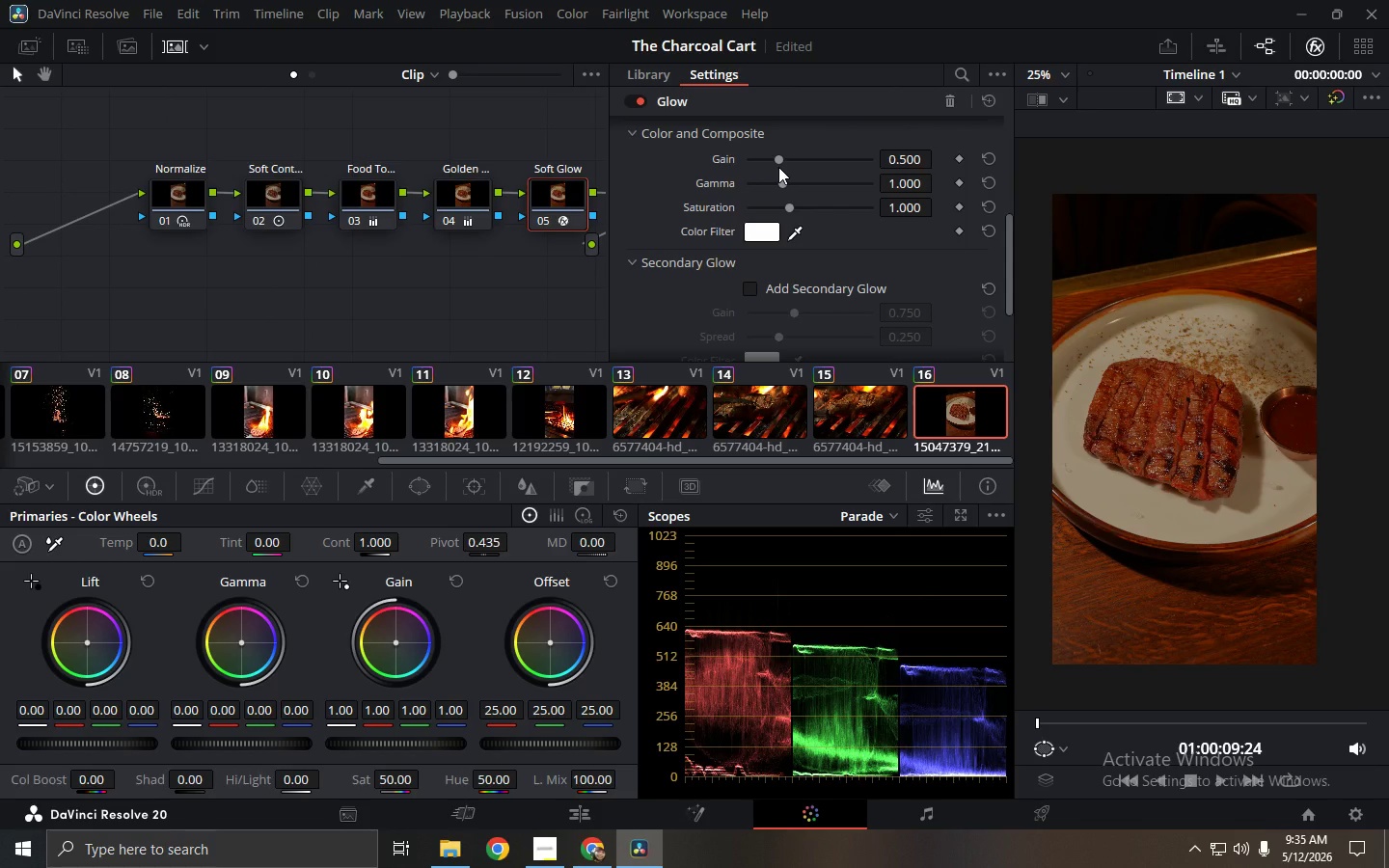 
left_click_drag(start_coordinate=[778, 157], to_coordinate=[881, 176])
 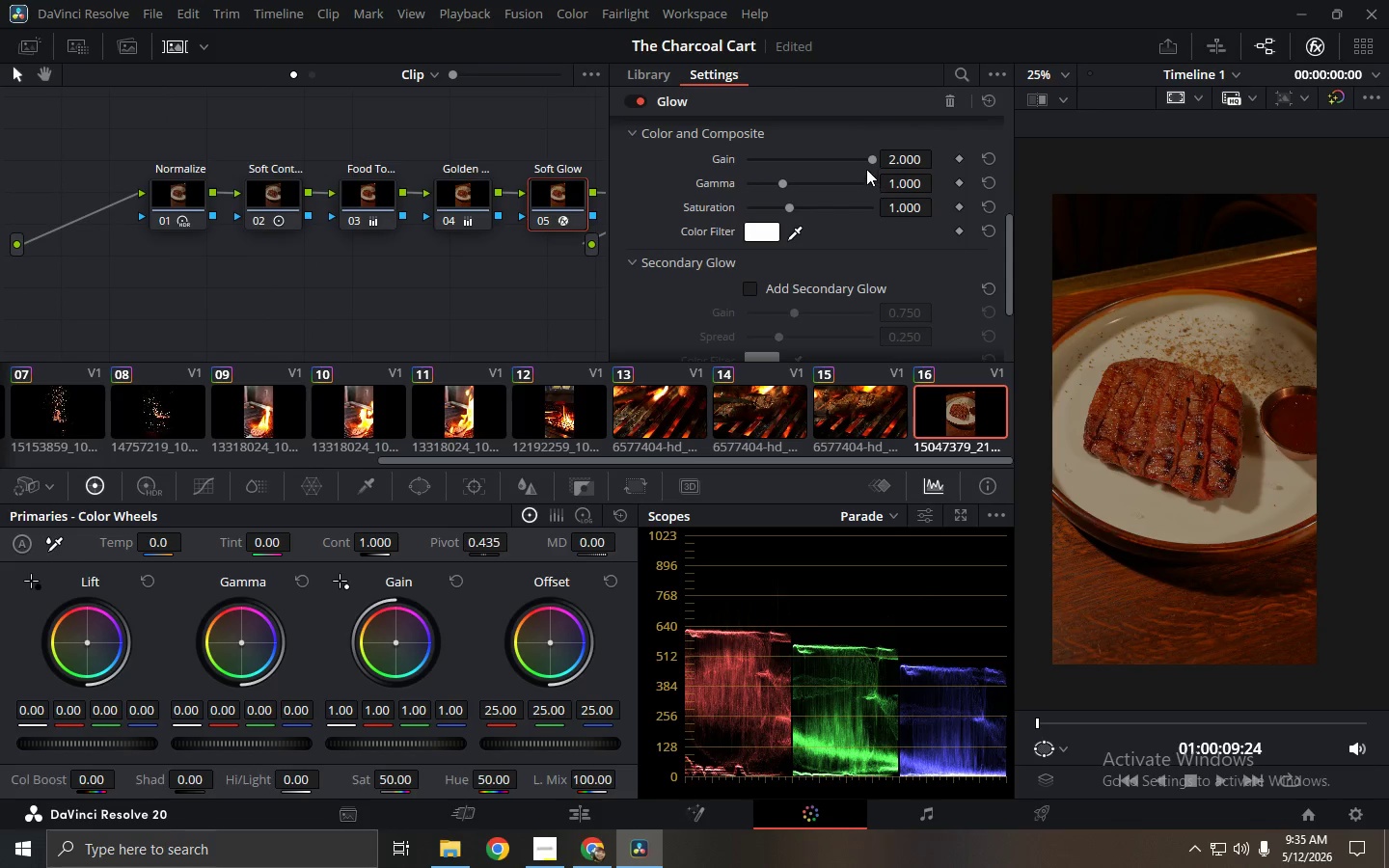 
left_click_drag(start_coordinate=[873, 152], to_coordinate=[684, 158])
 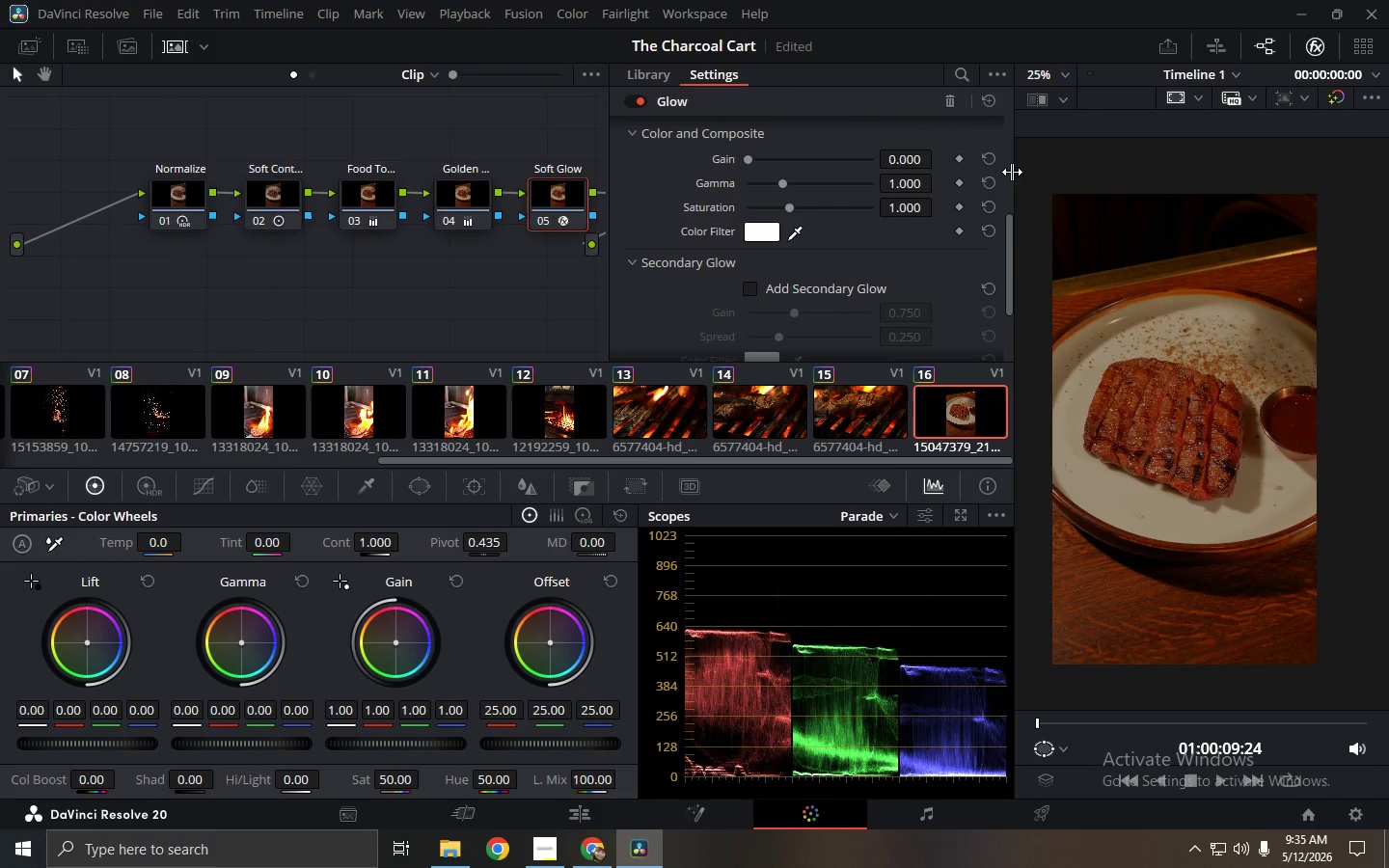 
left_click([994, 161])
 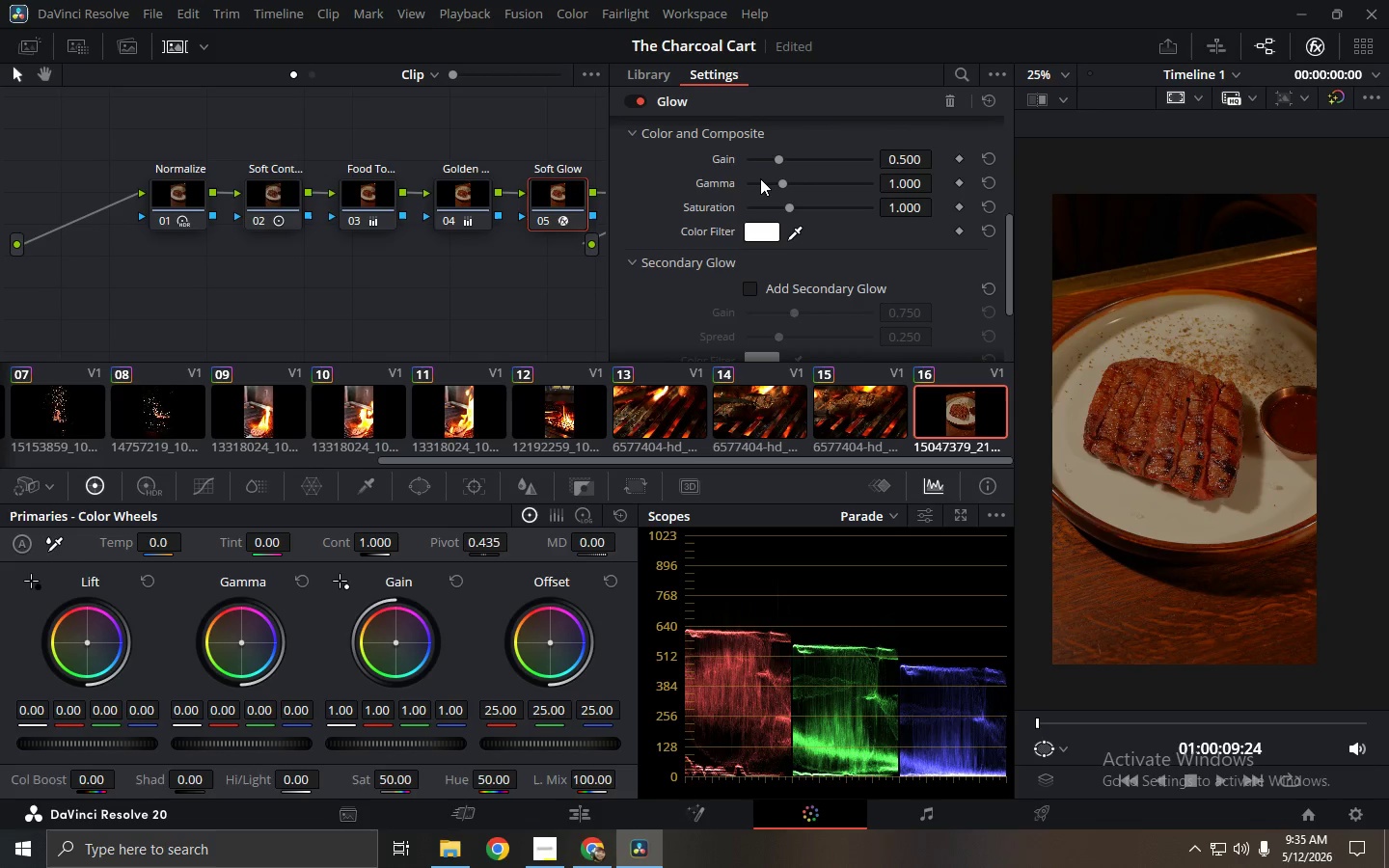 
left_click_drag(start_coordinate=[787, 180], to_coordinate=[900, 191])
 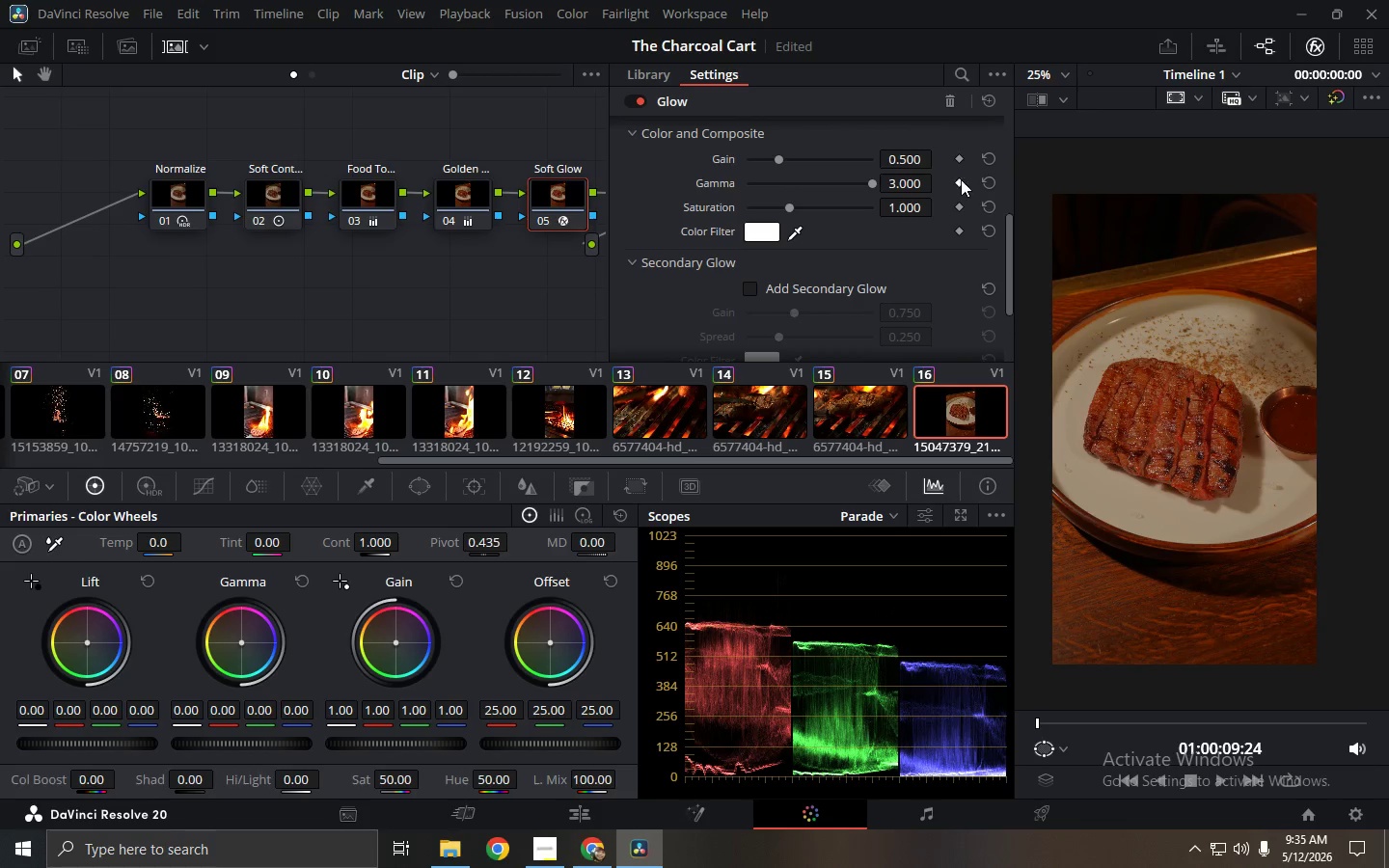 
left_click([989, 182])
 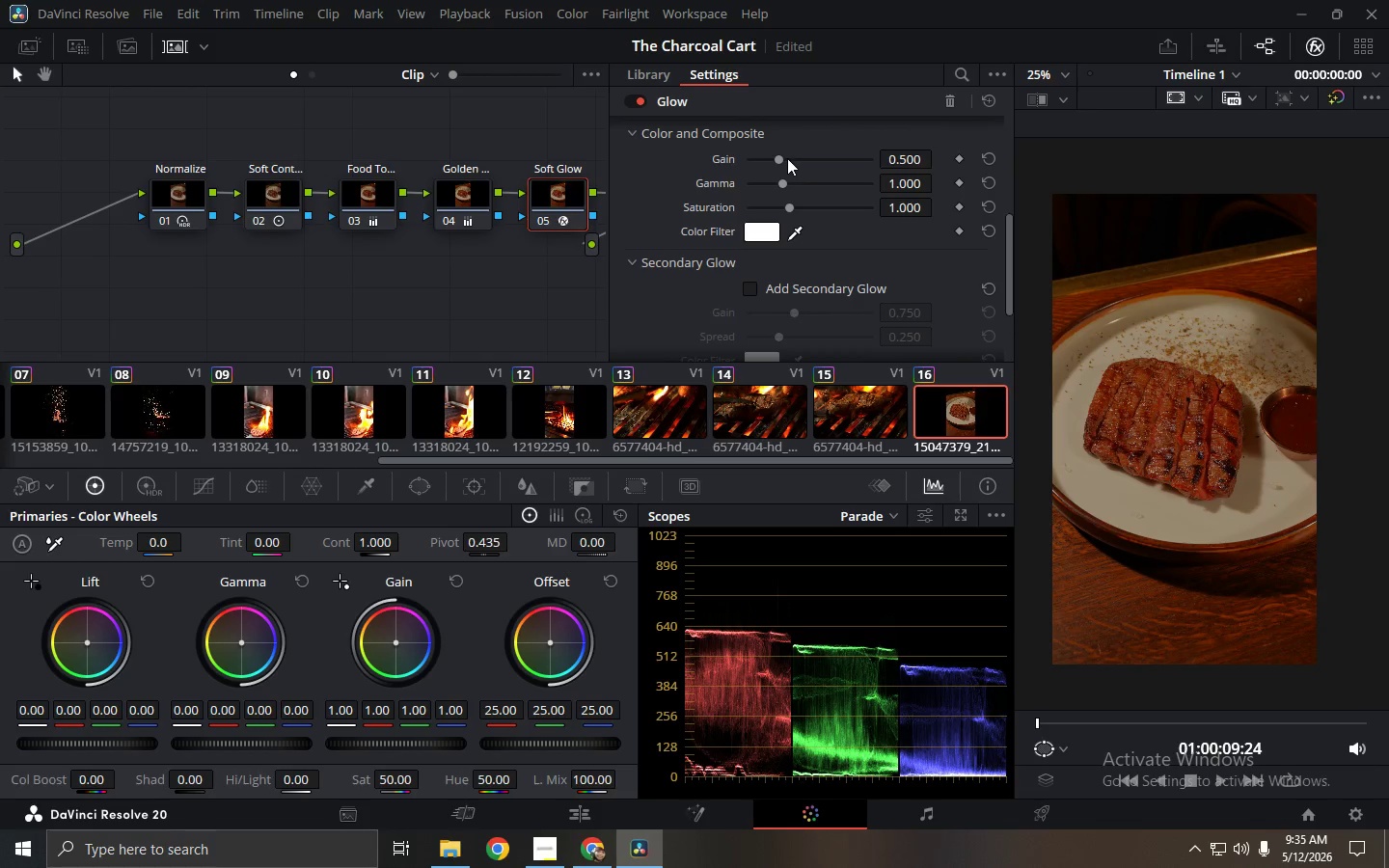 
left_click_drag(start_coordinate=[779, 159], to_coordinate=[797, 159])
 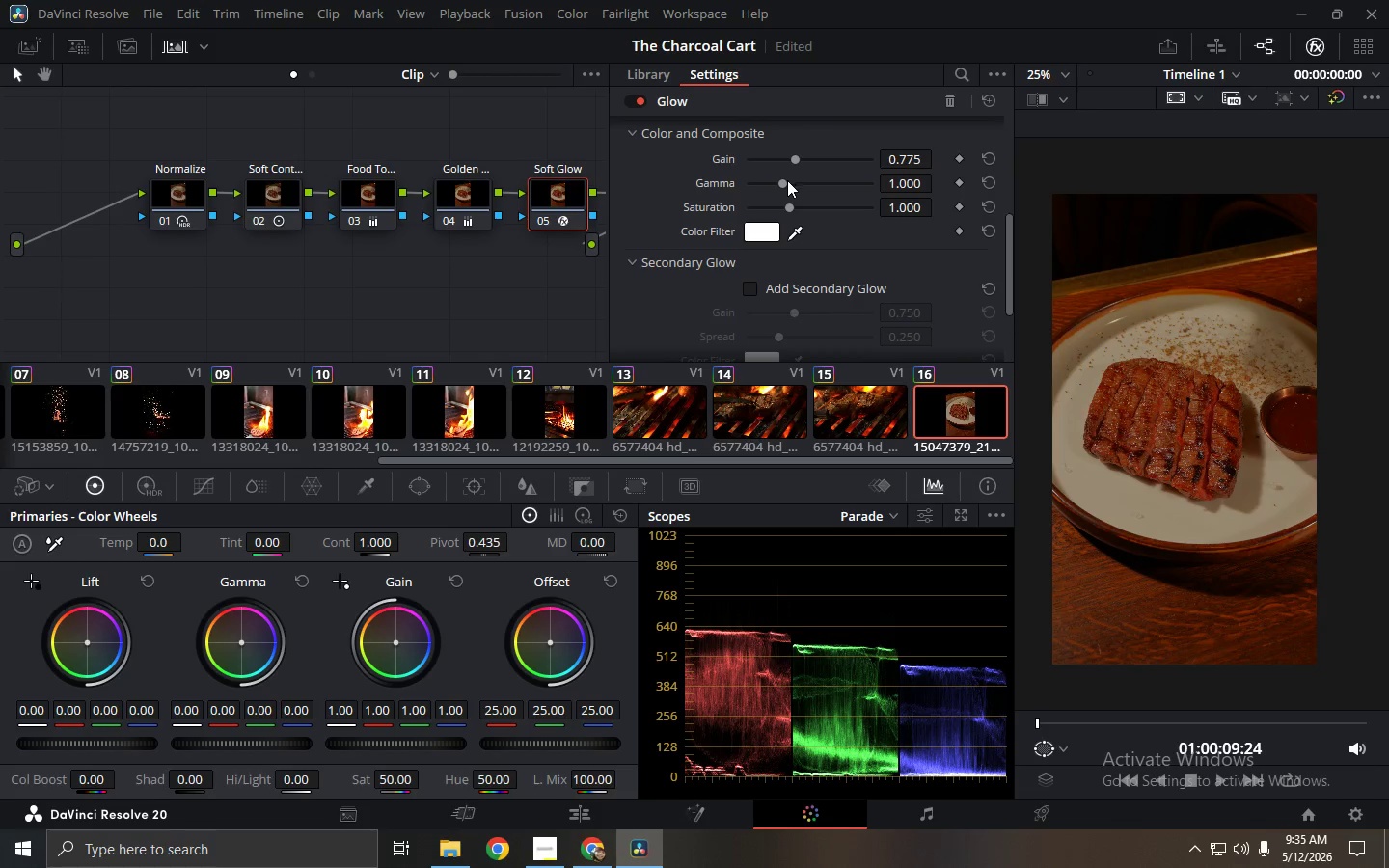 
left_click_drag(start_coordinate=[787, 180], to_coordinate=[822, 184])
 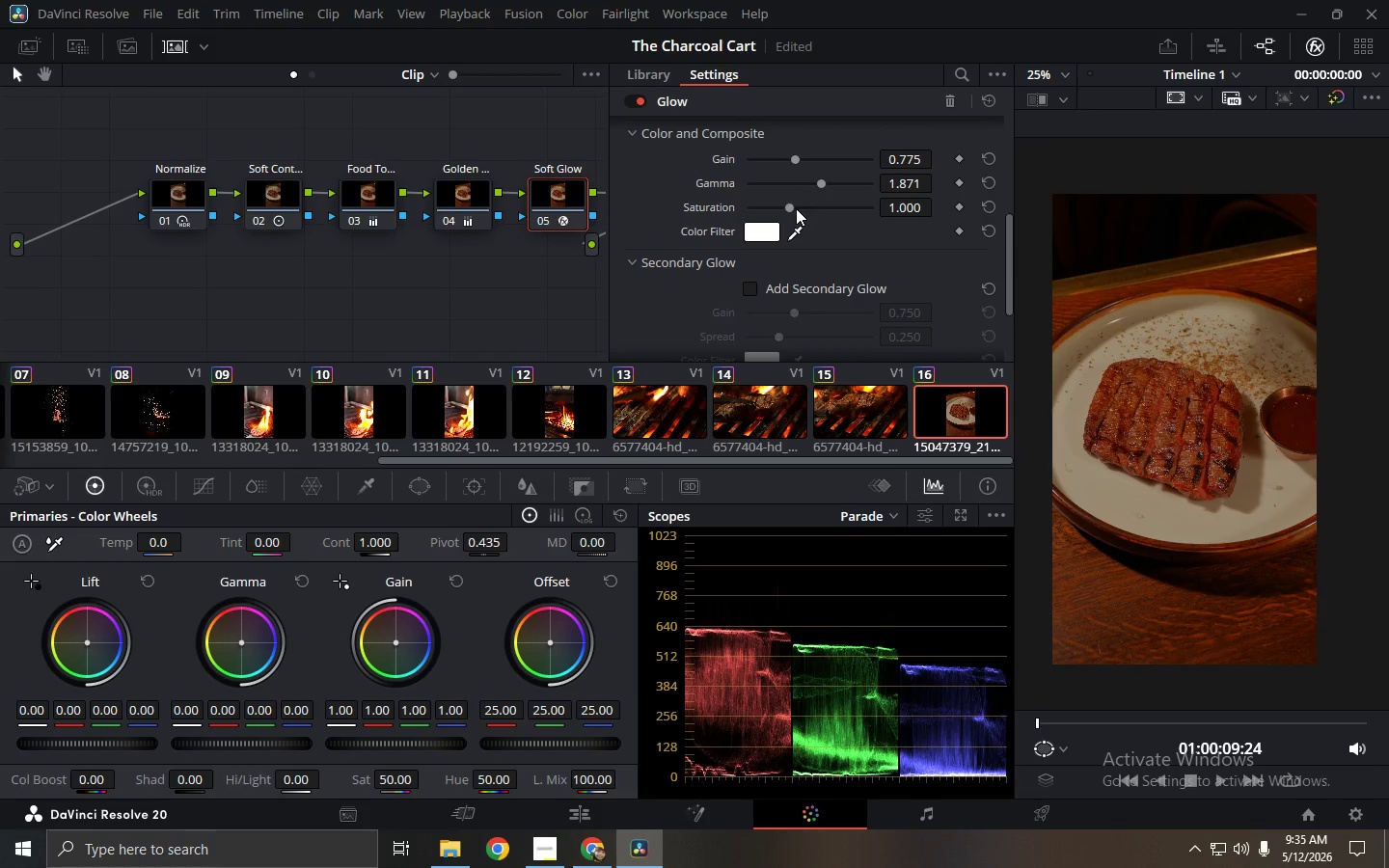 
left_click_drag(start_coordinate=[792, 210], to_coordinate=[887, 222])
 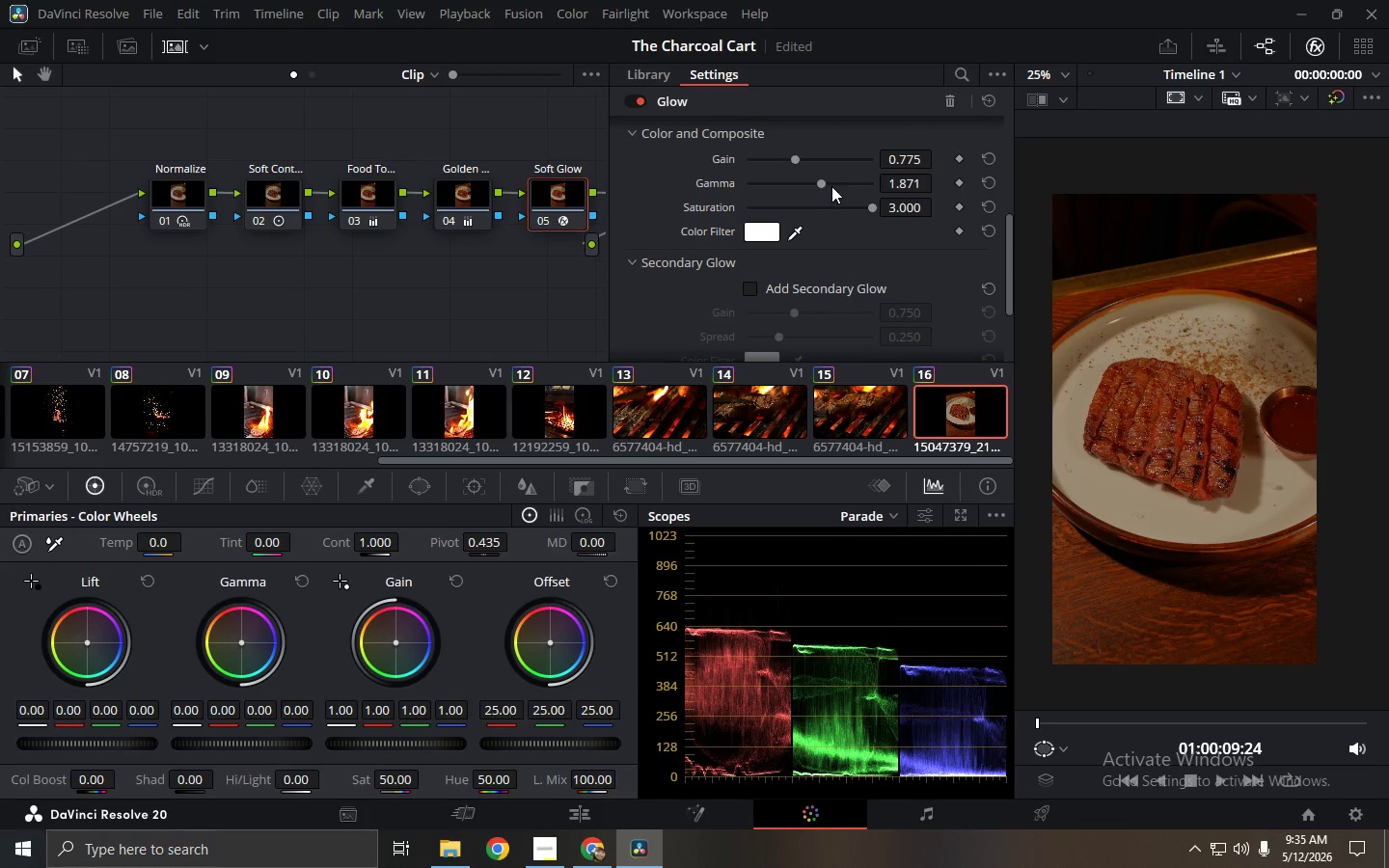 
left_click_drag(start_coordinate=[829, 185], to_coordinate=[896, 188])
 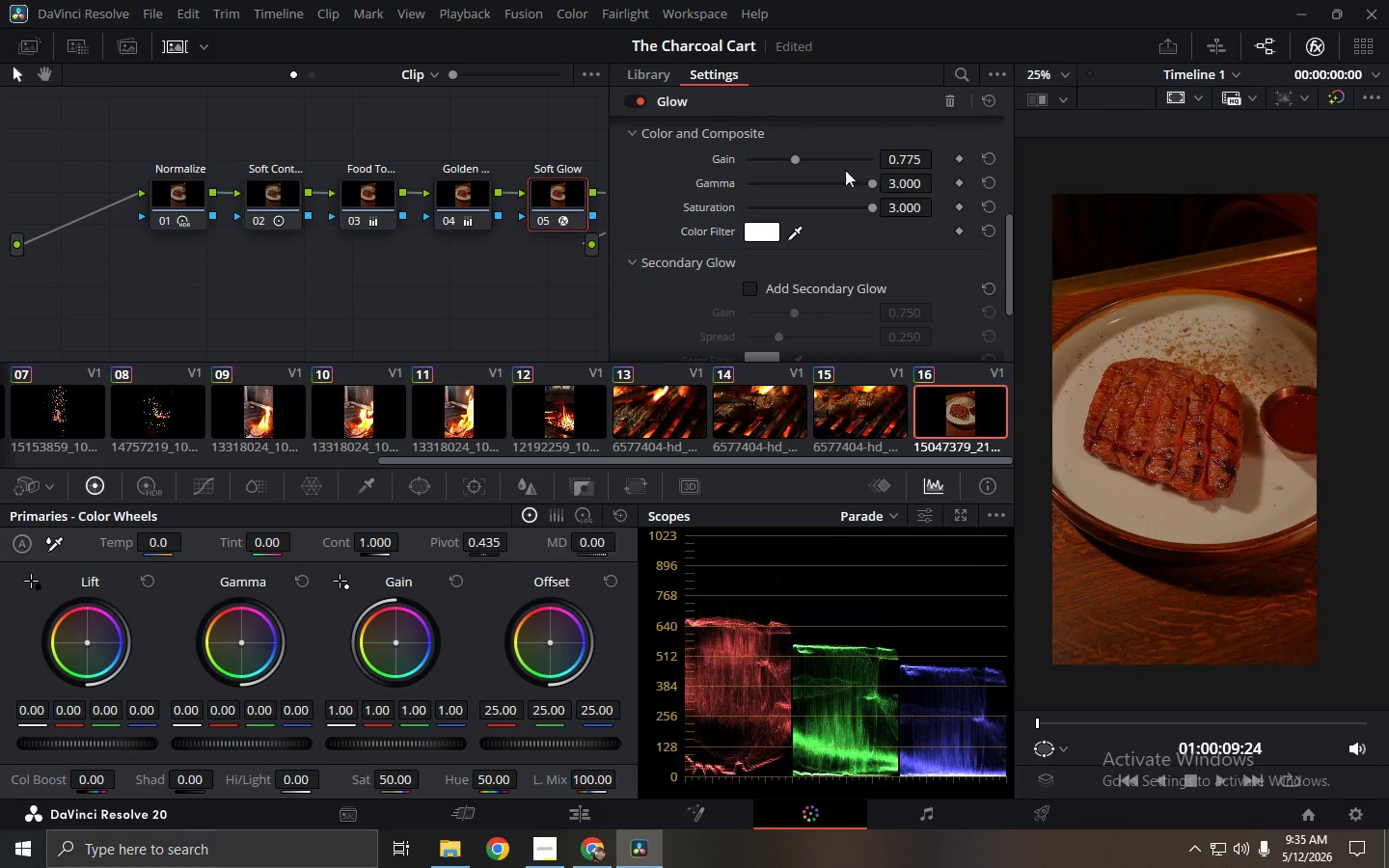 
left_click_drag(start_coordinate=[818, 160], to_coordinate=[958, 175])
 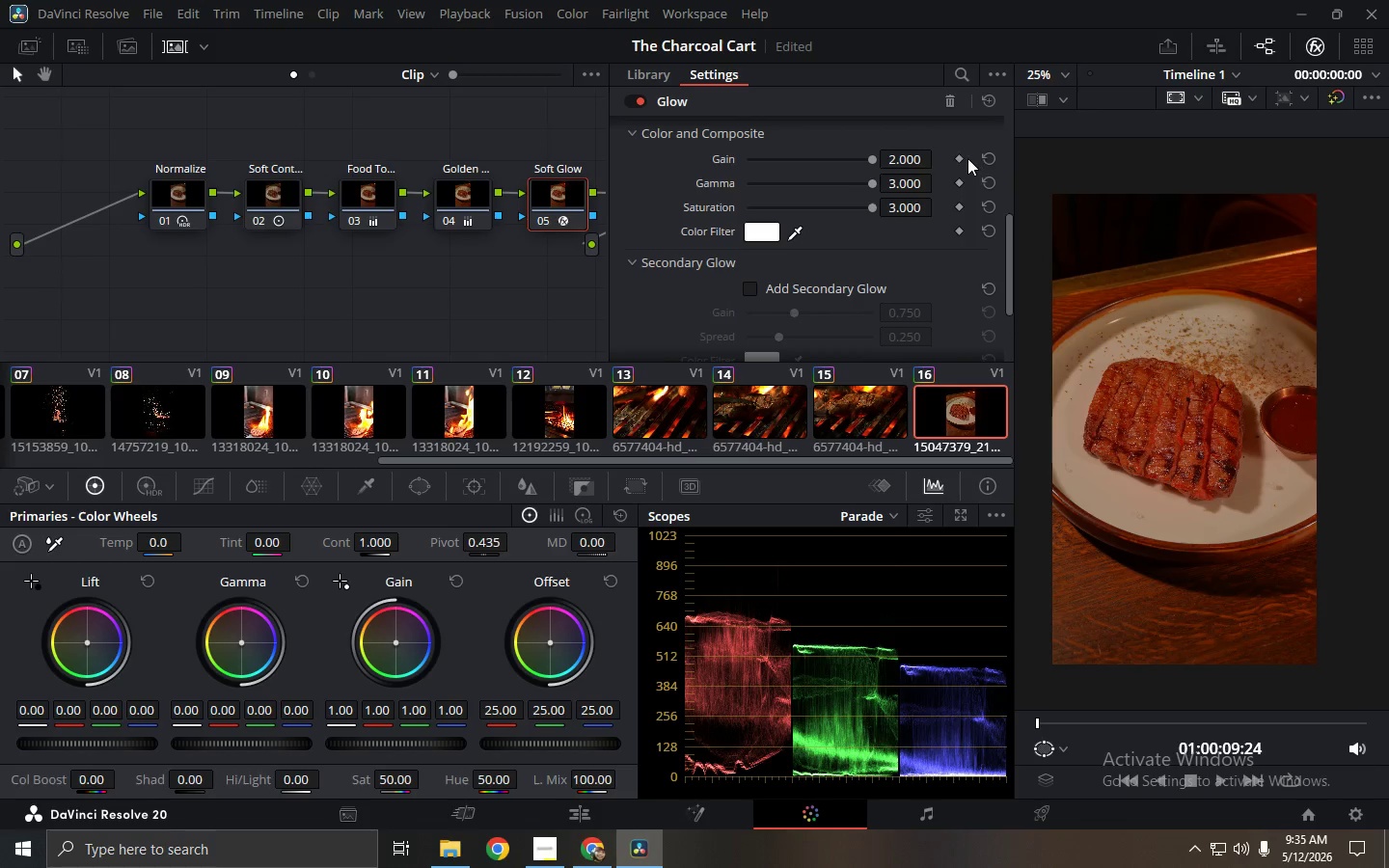 
double_click([986, 182])
 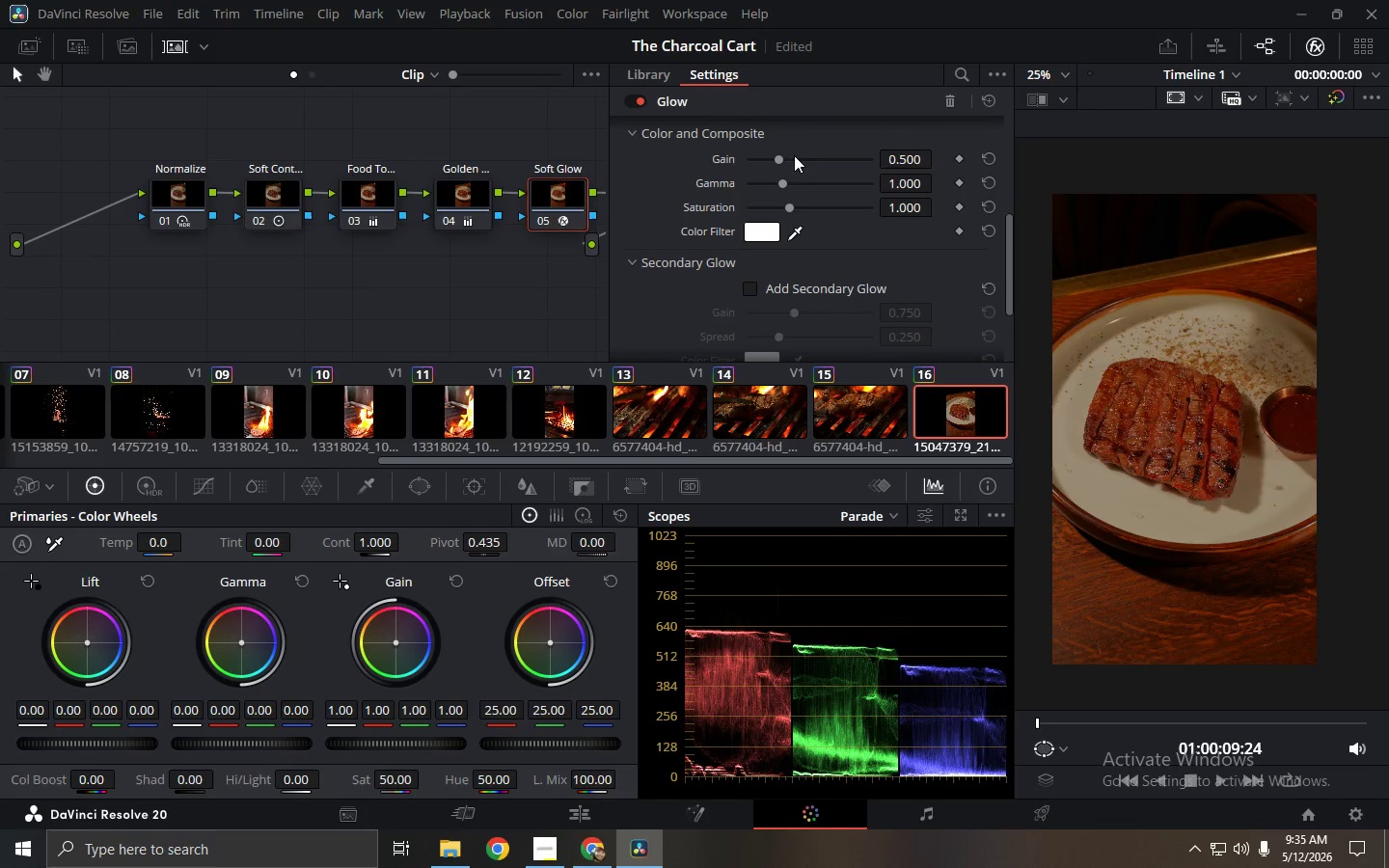 
left_click_drag(start_coordinate=[782, 159], to_coordinate=[843, 167])
 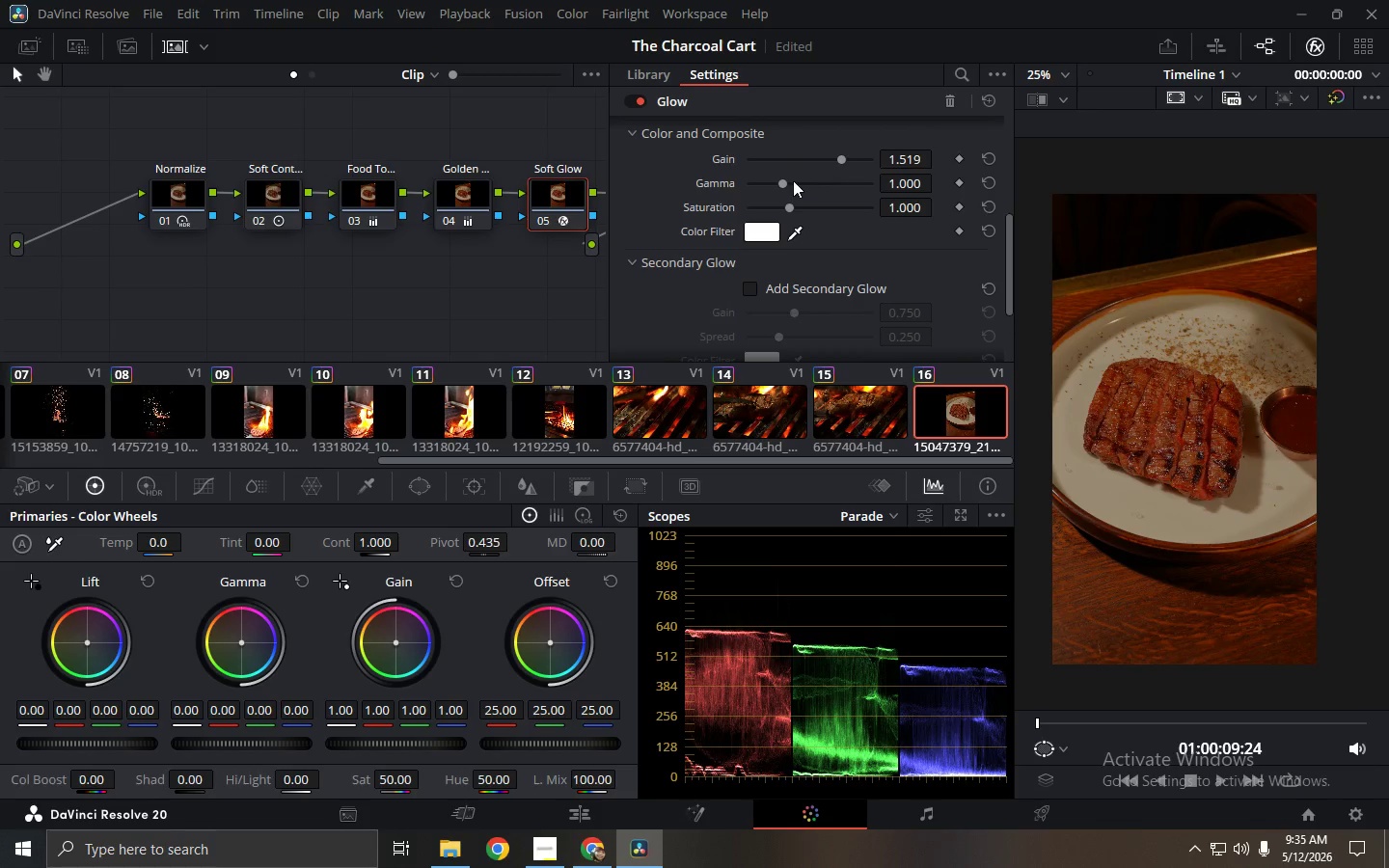 
left_click_drag(start_coordinate=[791, 181], to_coordinate=[821, 186])
 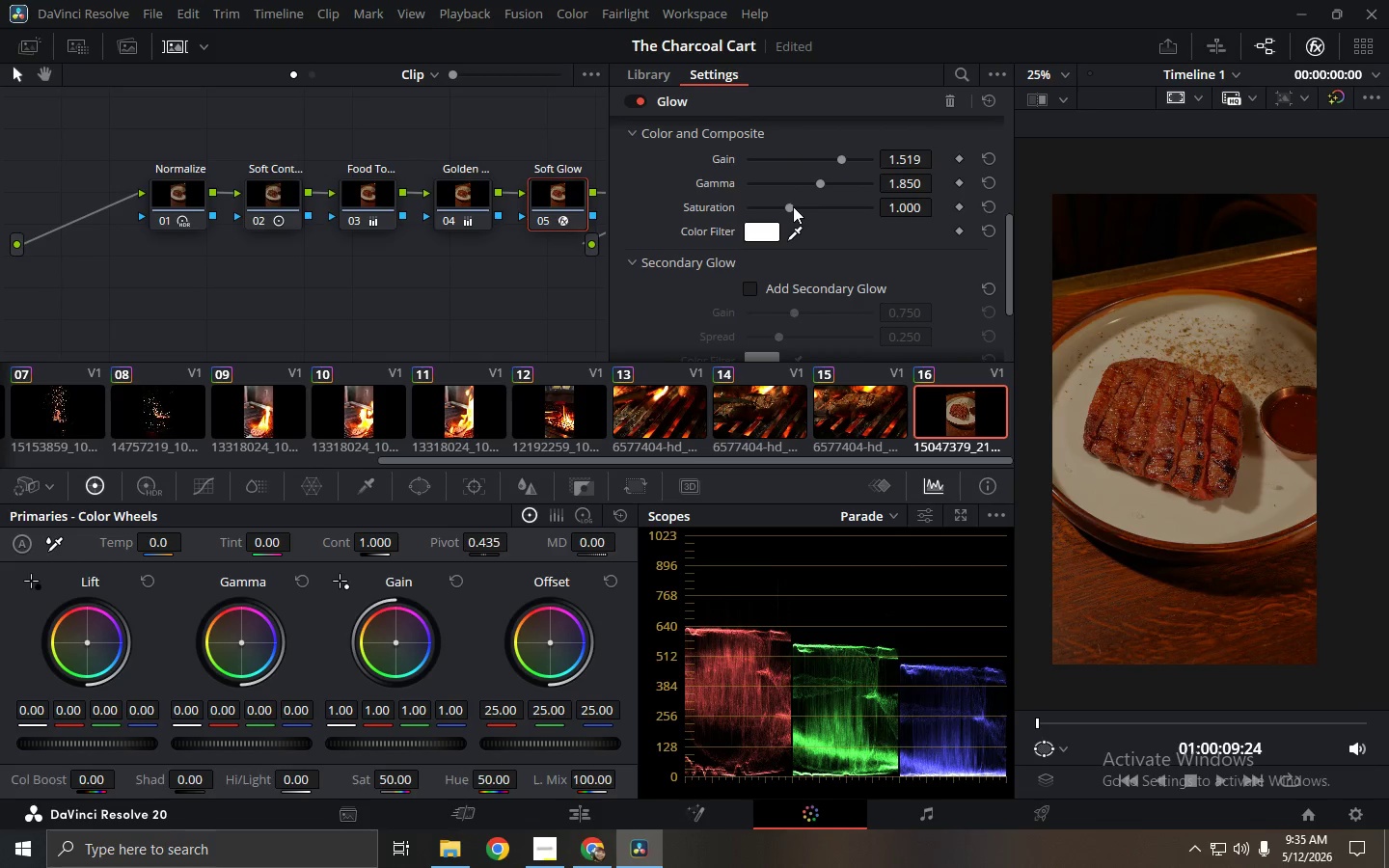 
left_click_drag(start_coordinate=[791, 207], to_coordinate=[831, 210])
 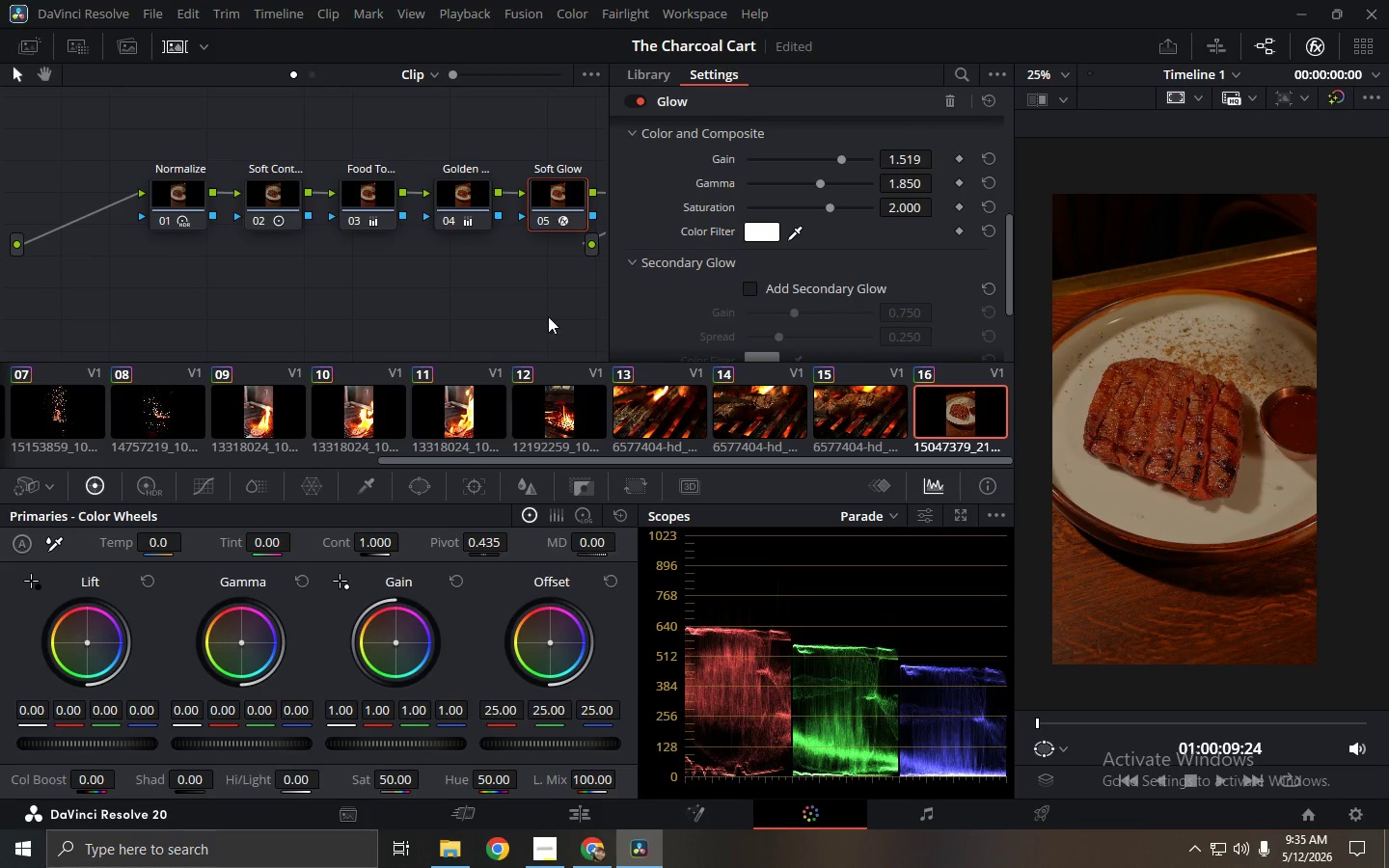 
left_click([512, 316])
 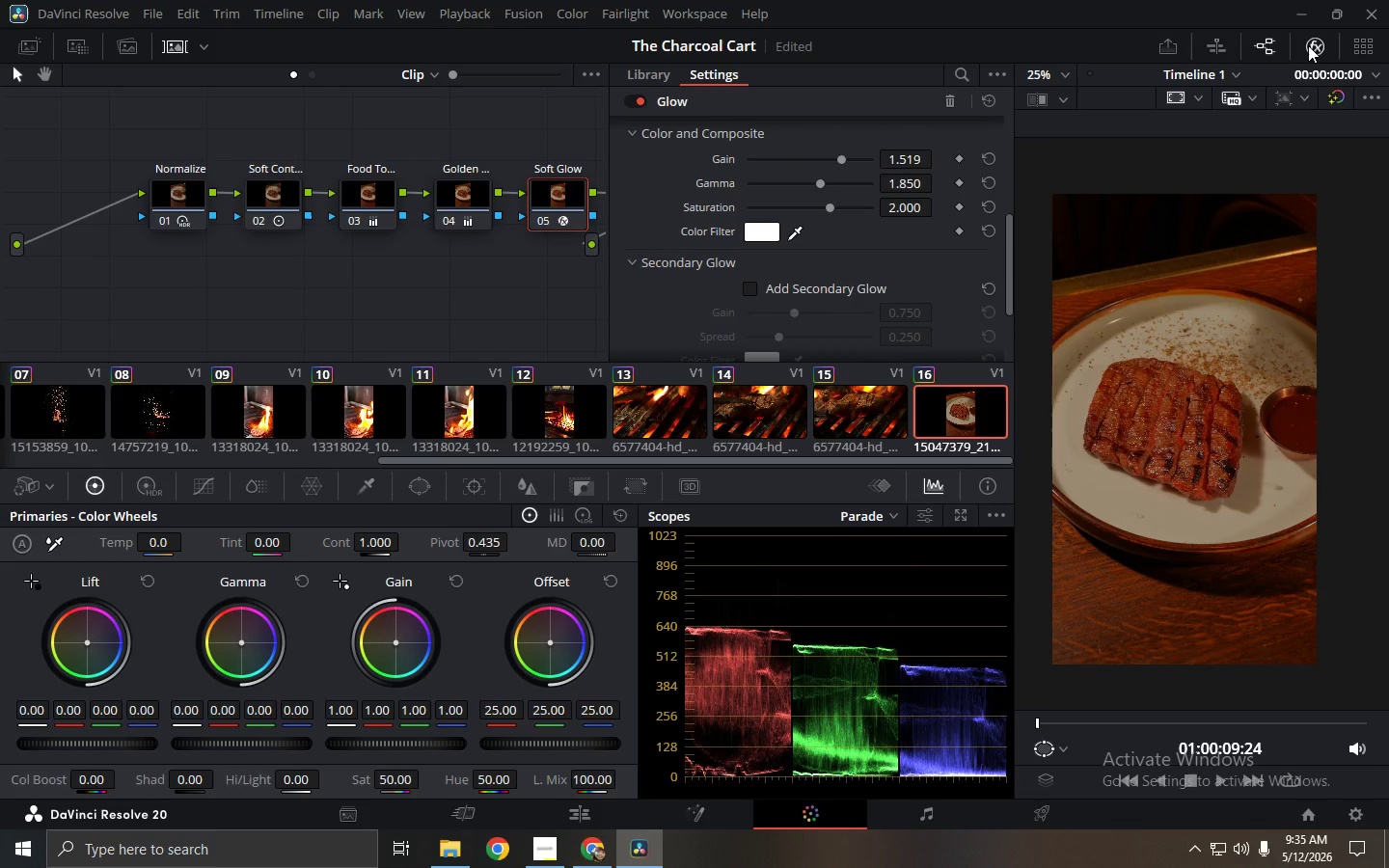 
left_click([1310, 48])
 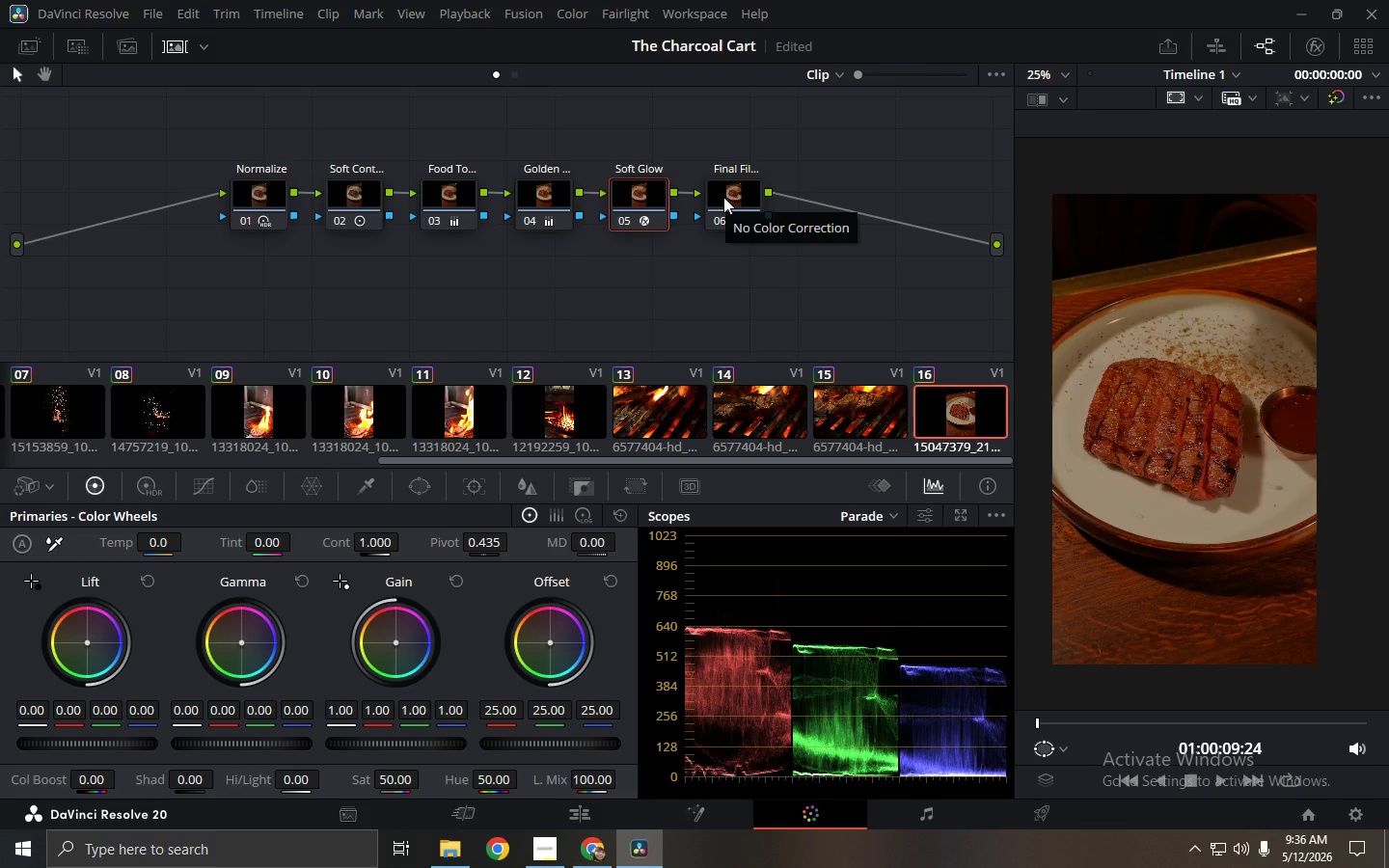 
left_click([723, 197])
 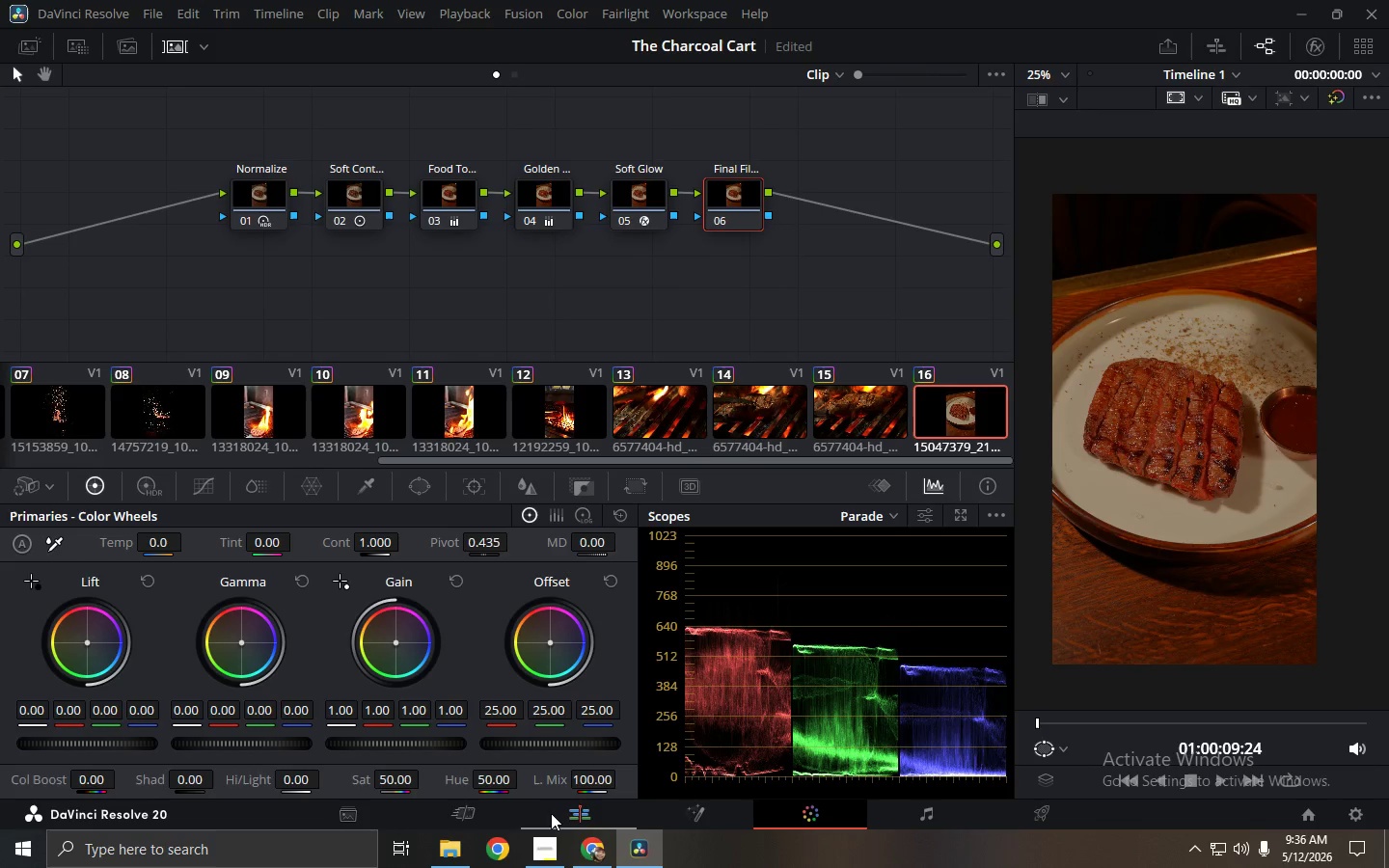 
left_click([700, 822])
 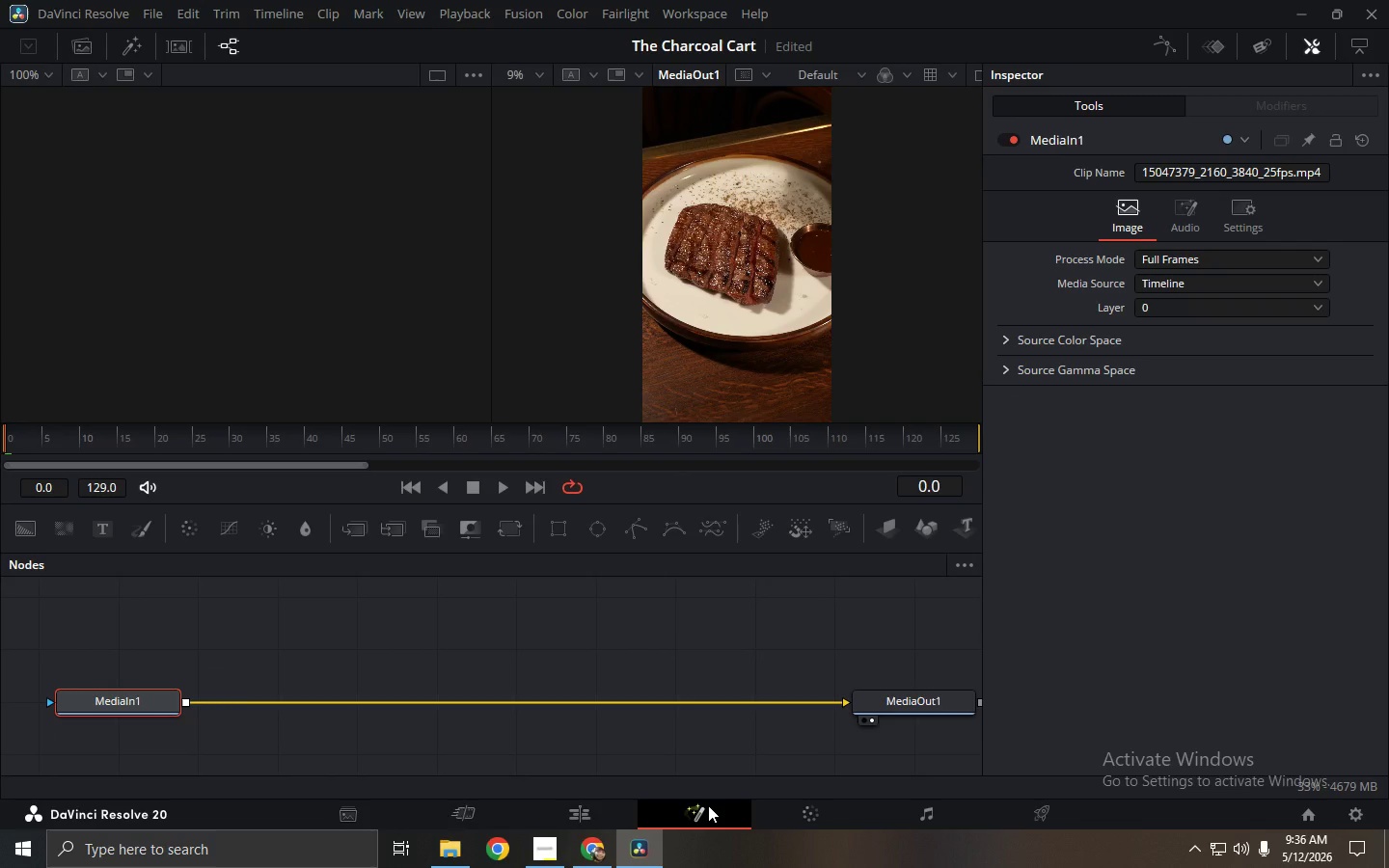 
wait(5.14)
 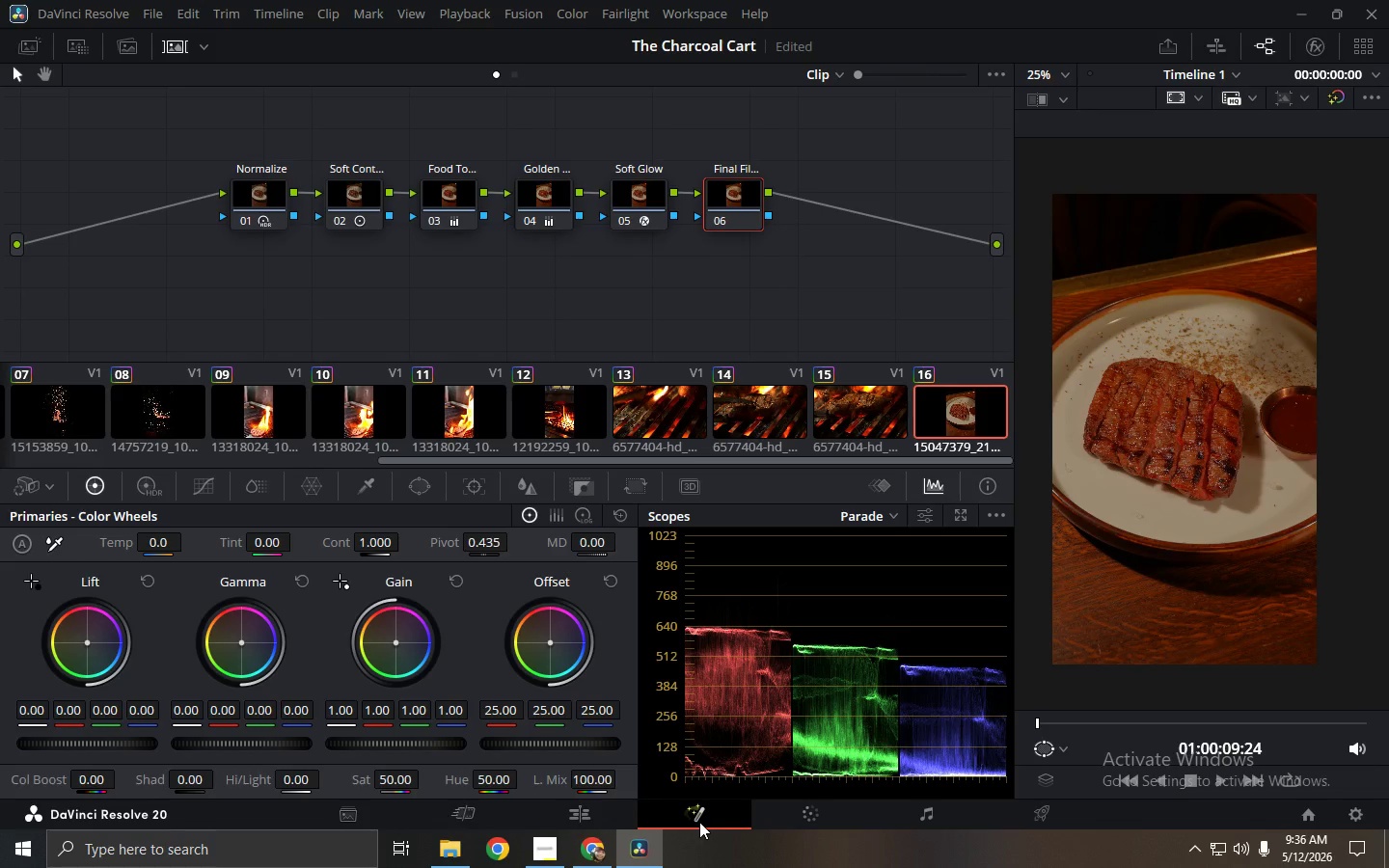 
key(Shift+Space)
 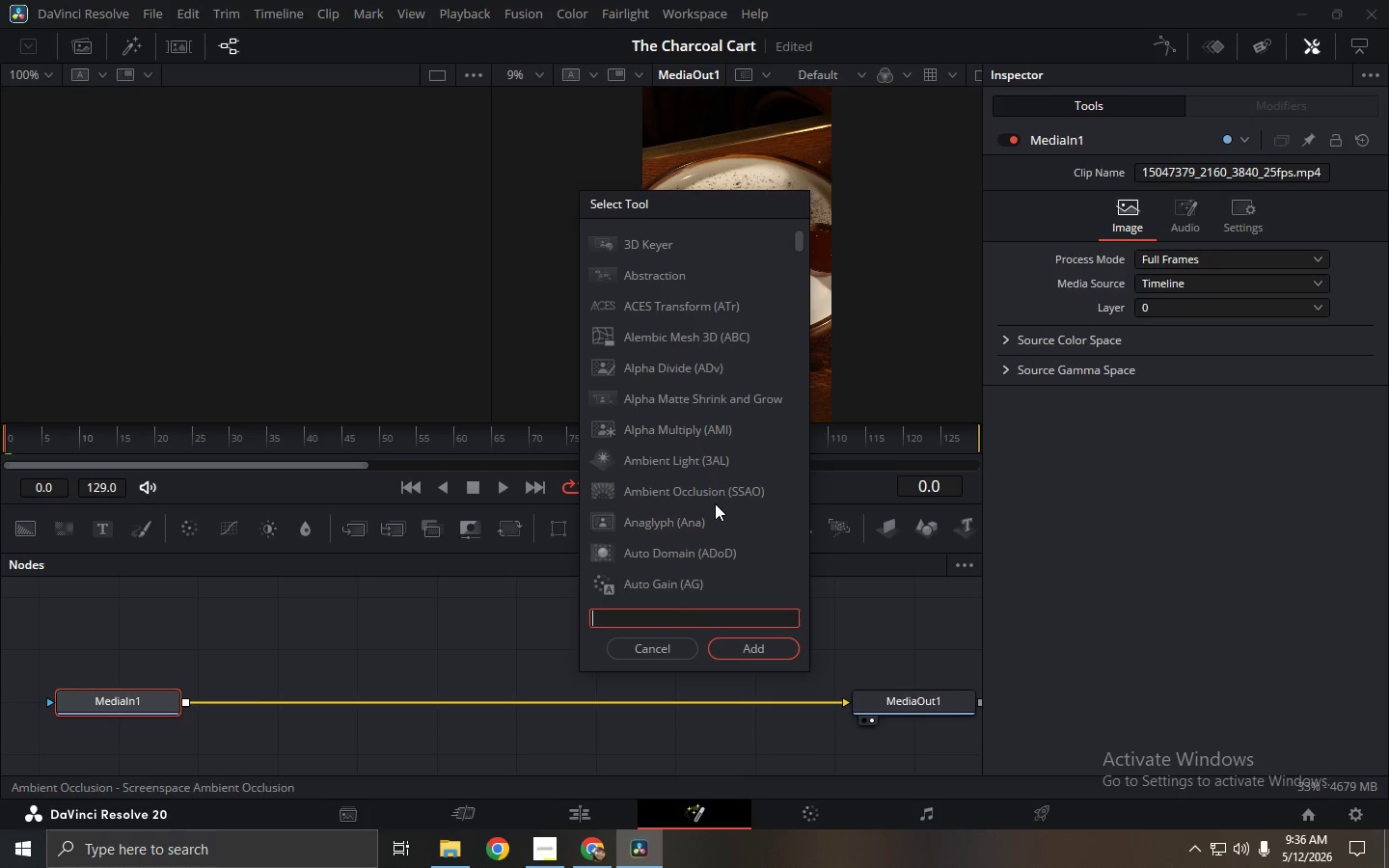 
type(film)
 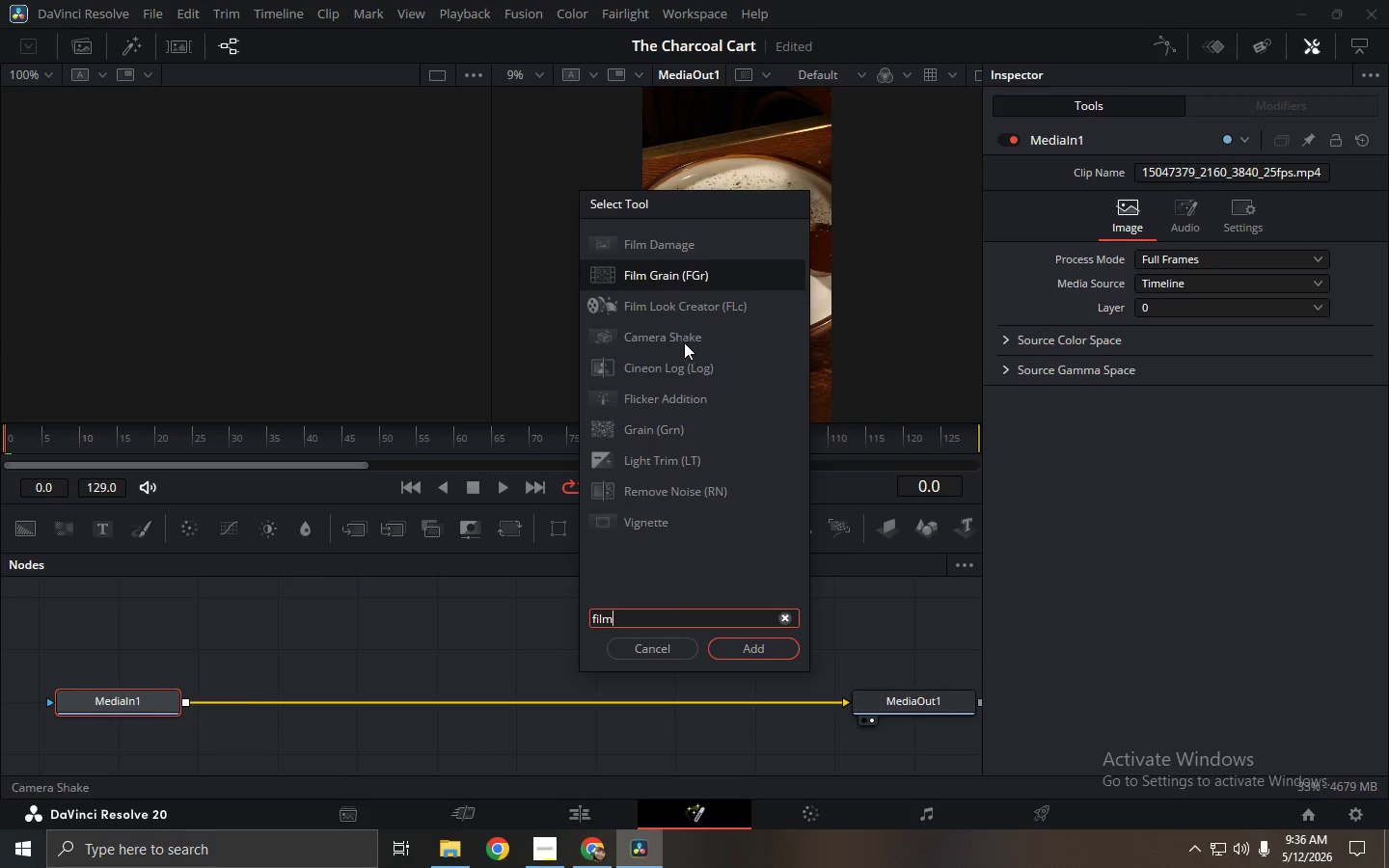 
left_click([688, 280])
 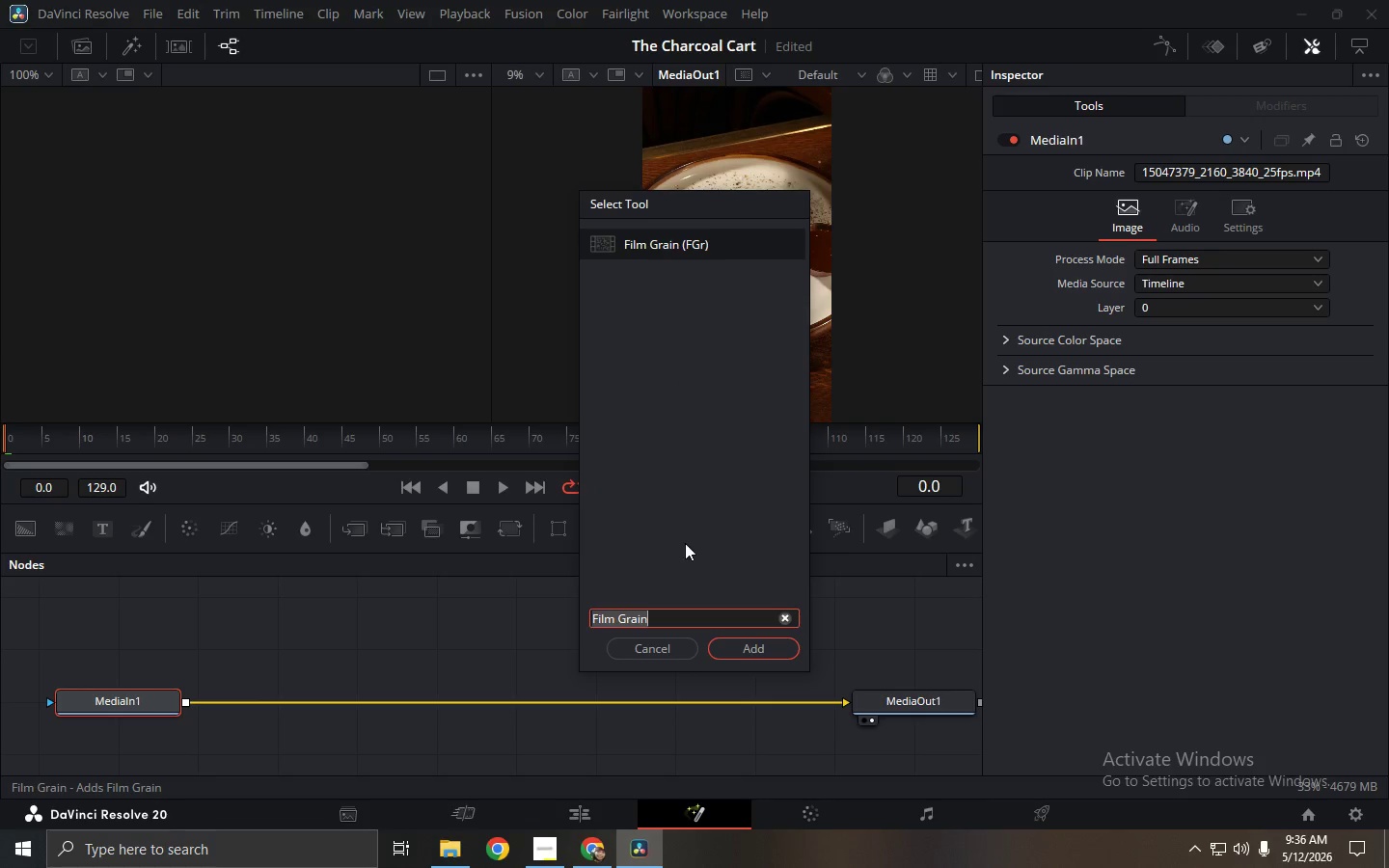 
left_click([693, 245])
 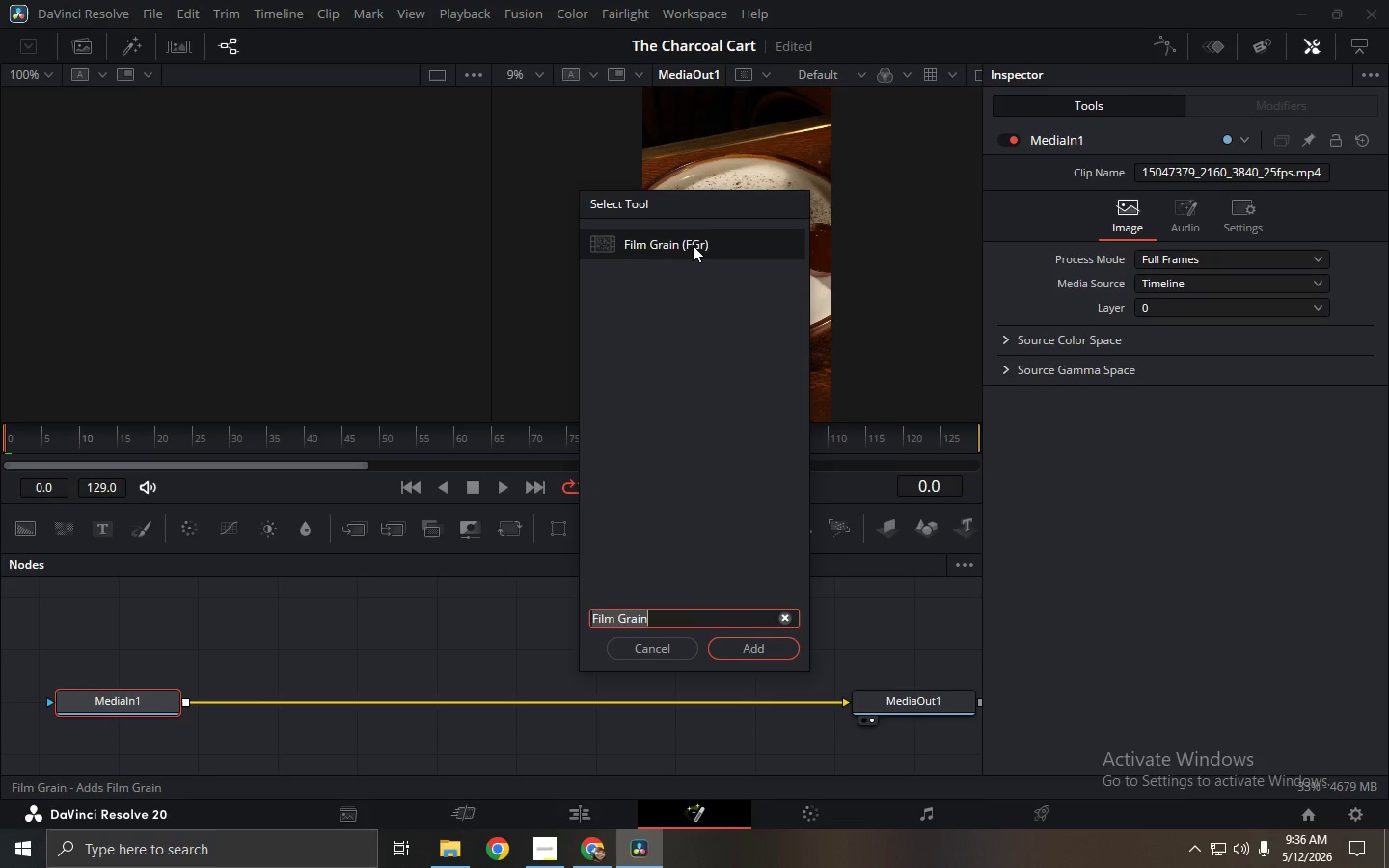 
left_click([693, 245])
 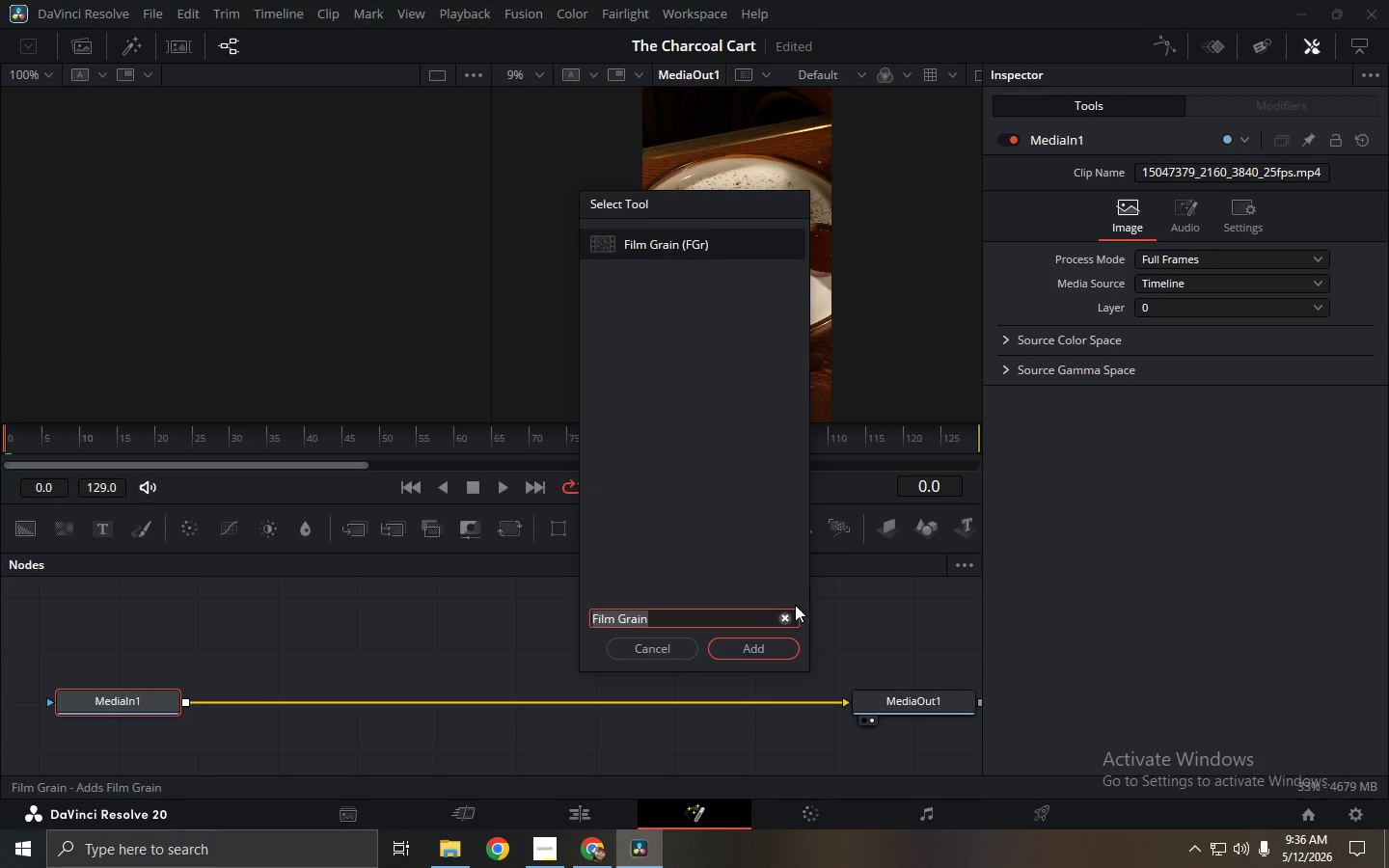 
left_click([784, 619])
 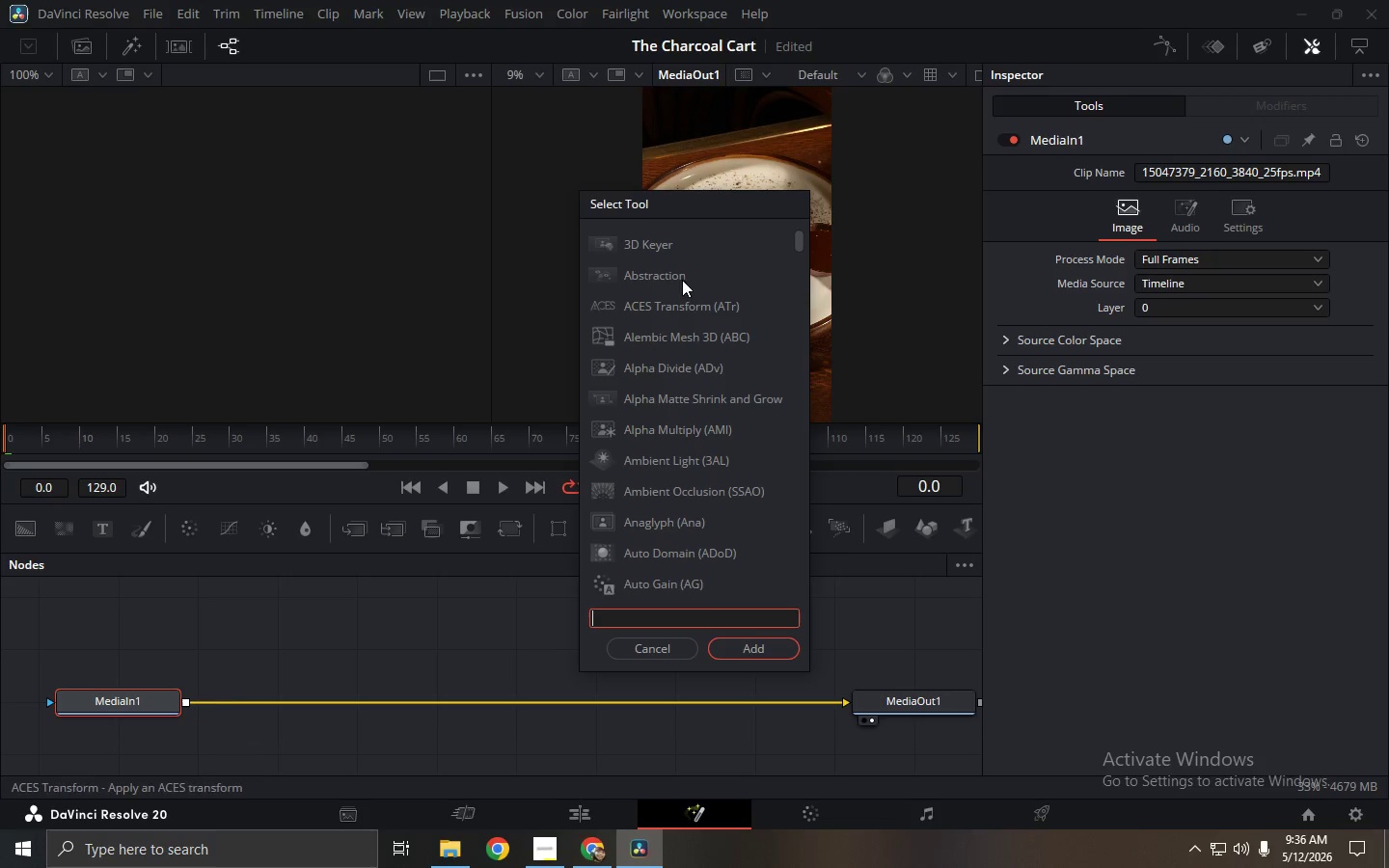 
type(film)
 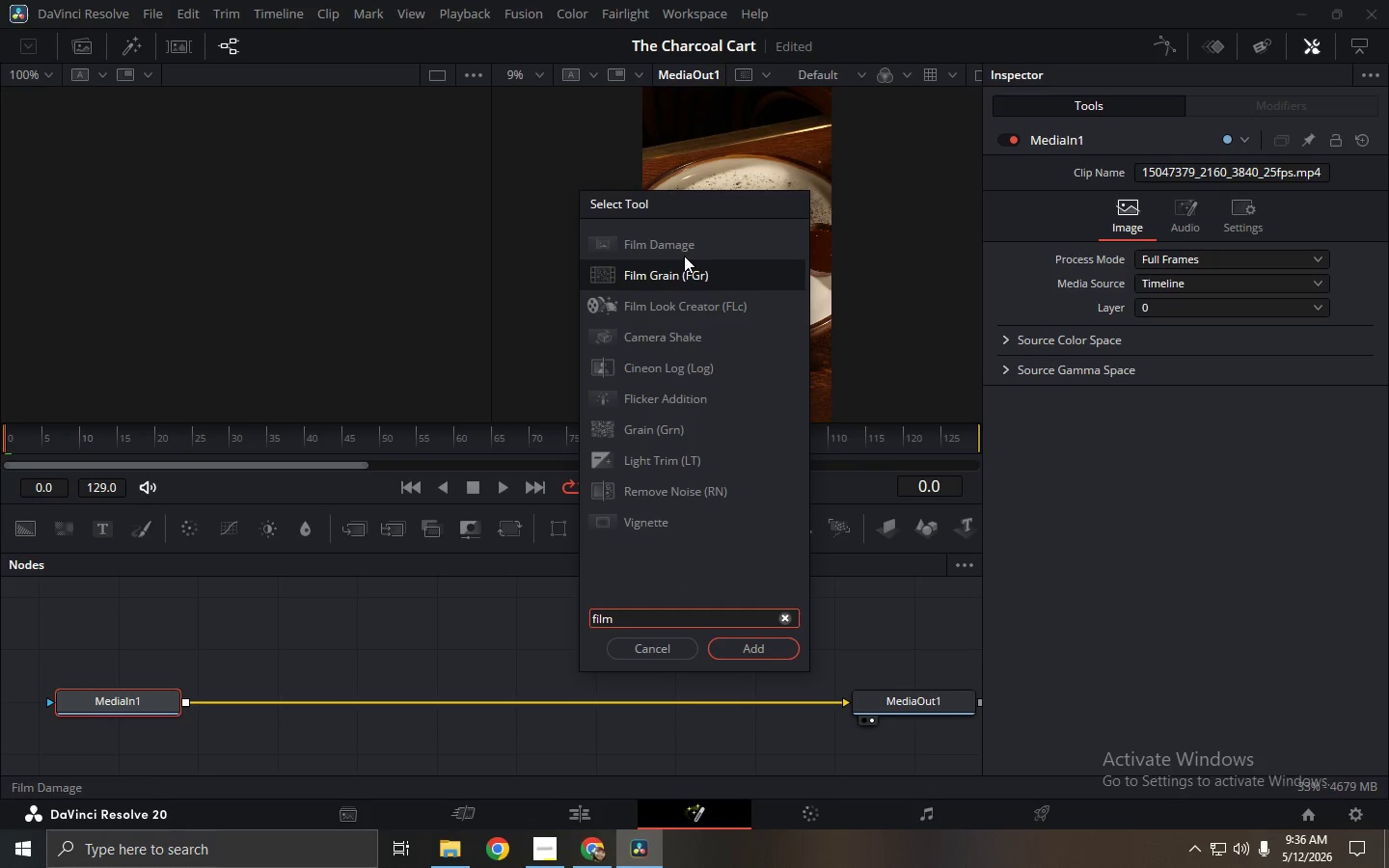 
left_click_drag(start_coordinate=[681, 273], to_coordinate=[543, 367])
 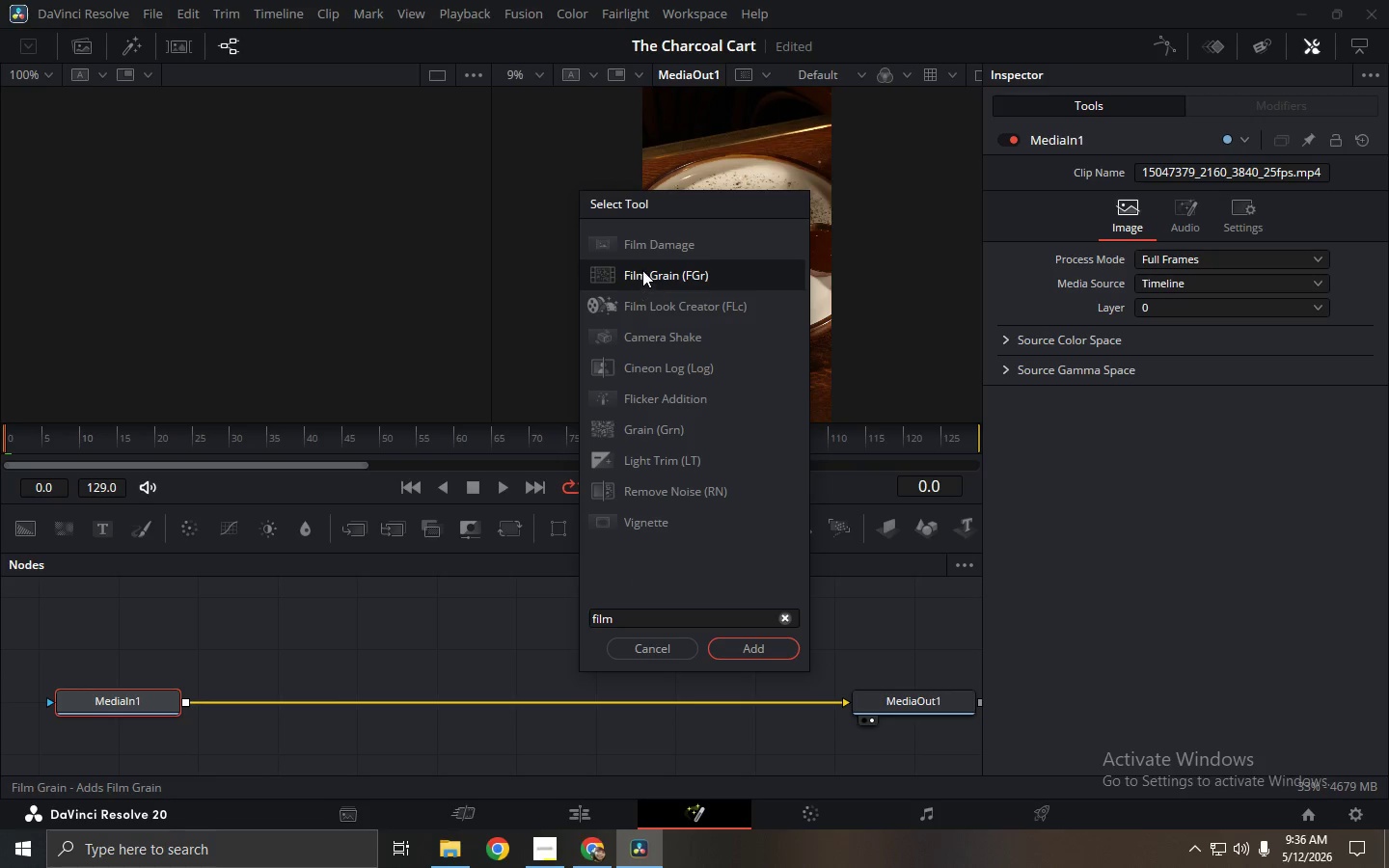 
double_click([642, 270])
 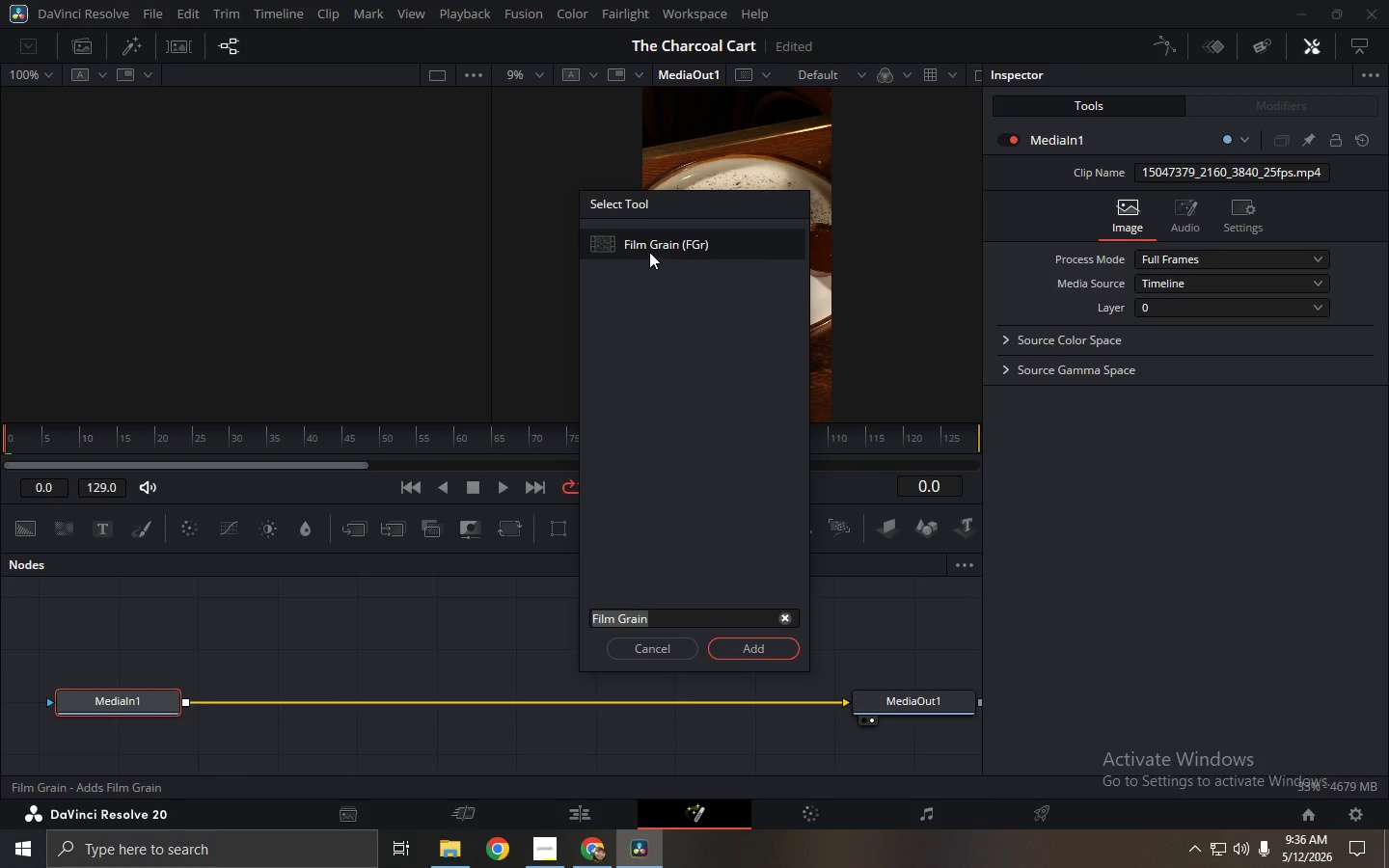 
double_click([649, 249])
 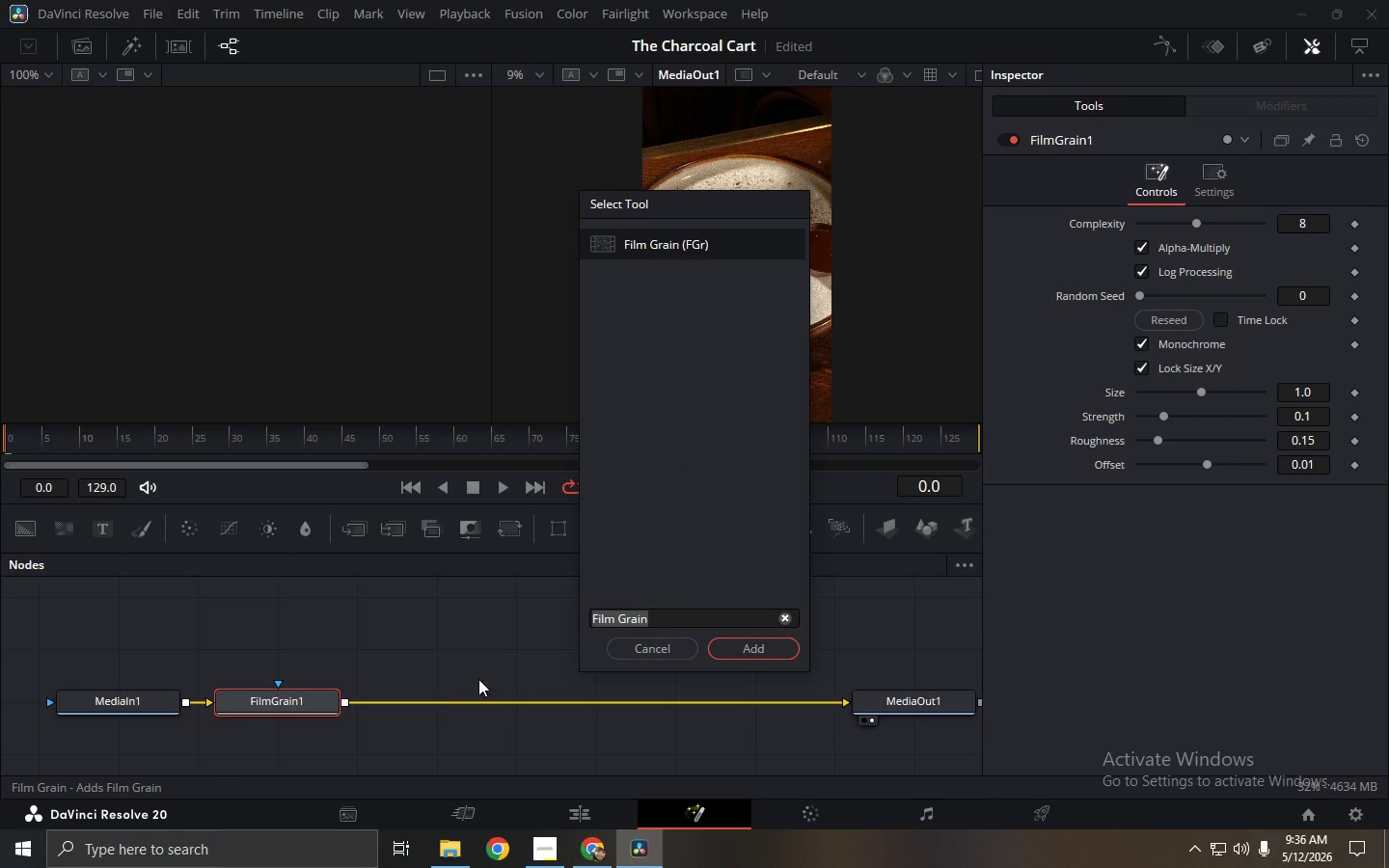 
left_click([420, 707])
 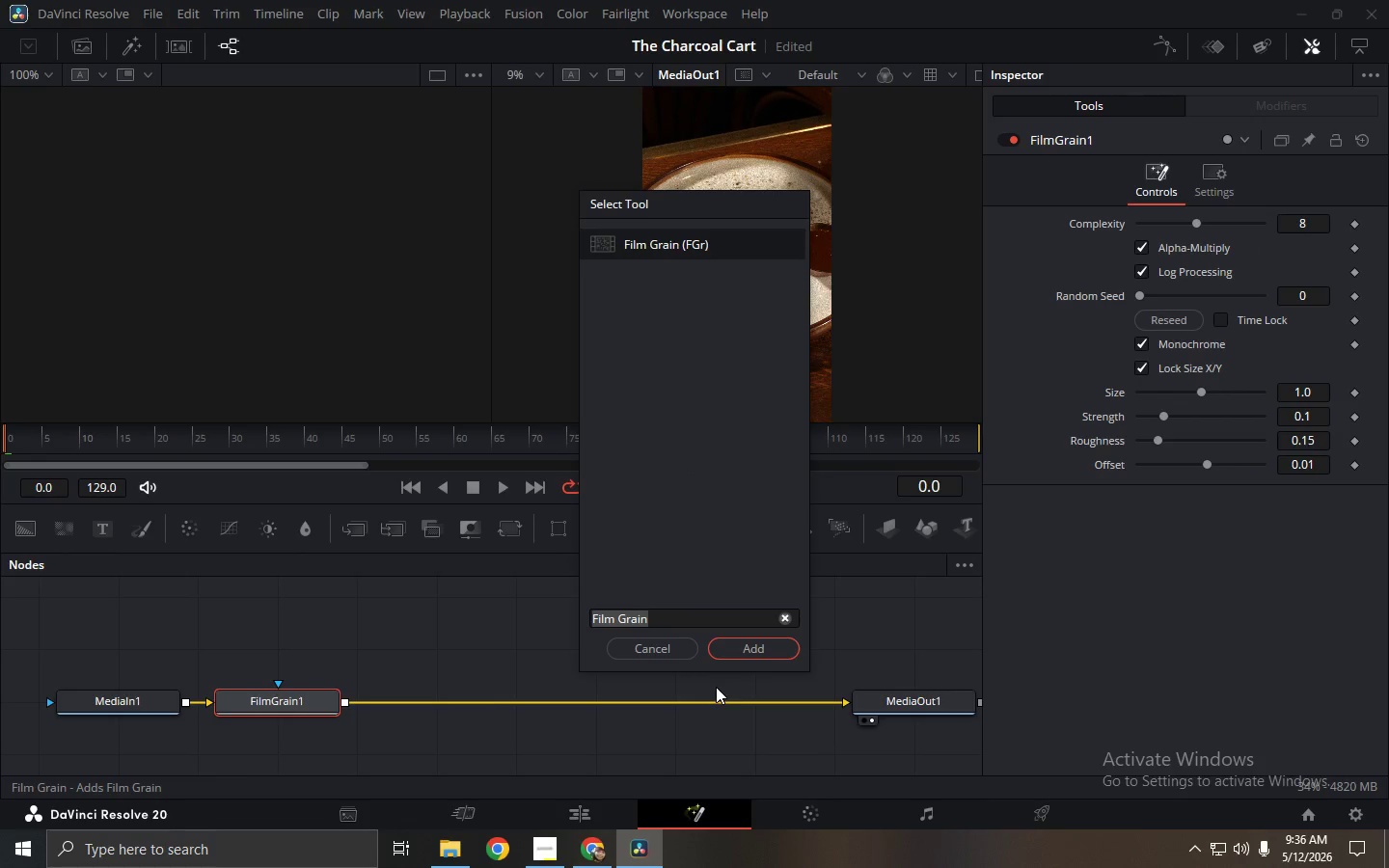 
left_click([653, 649])
 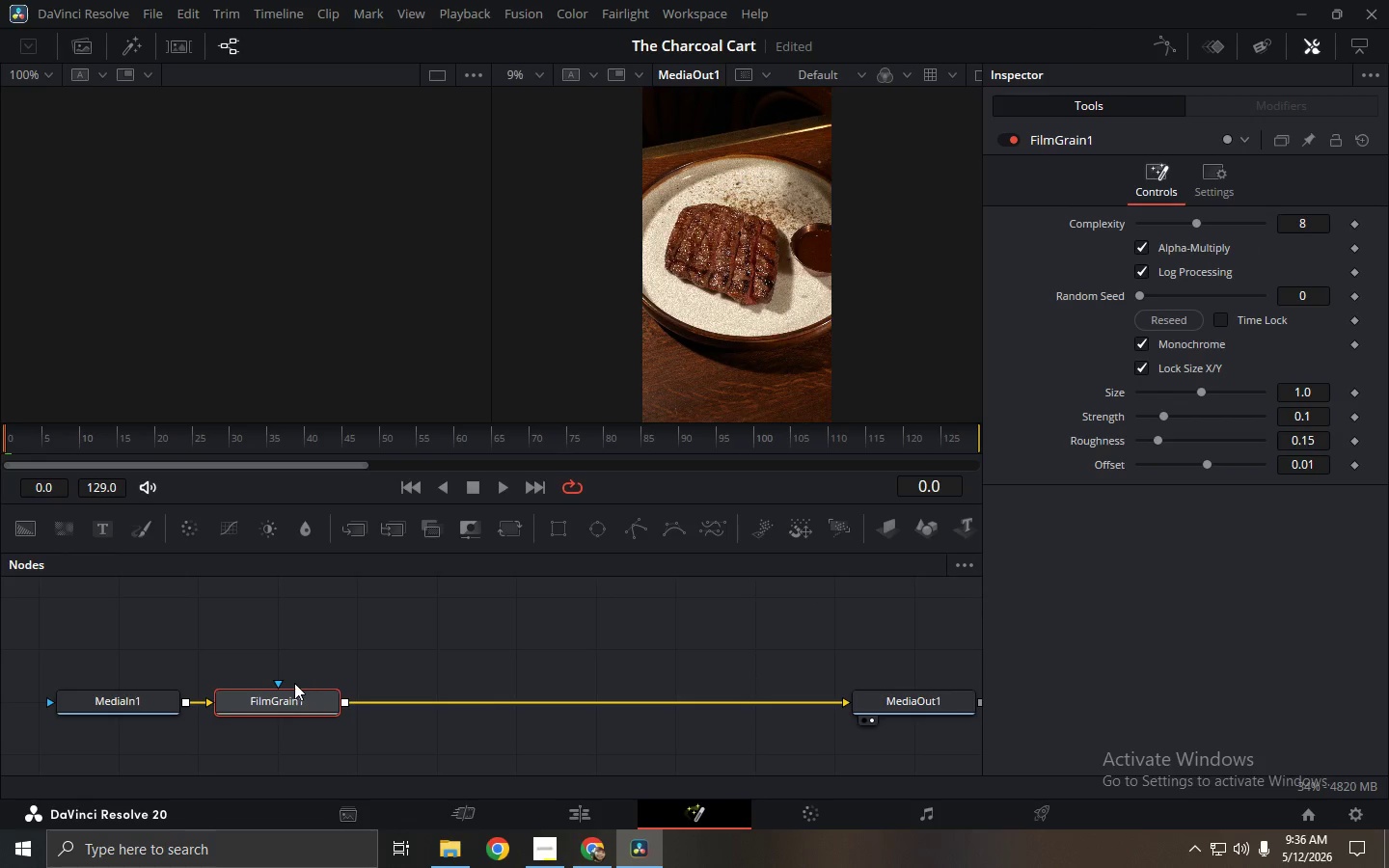 
left_click([283, 700])
 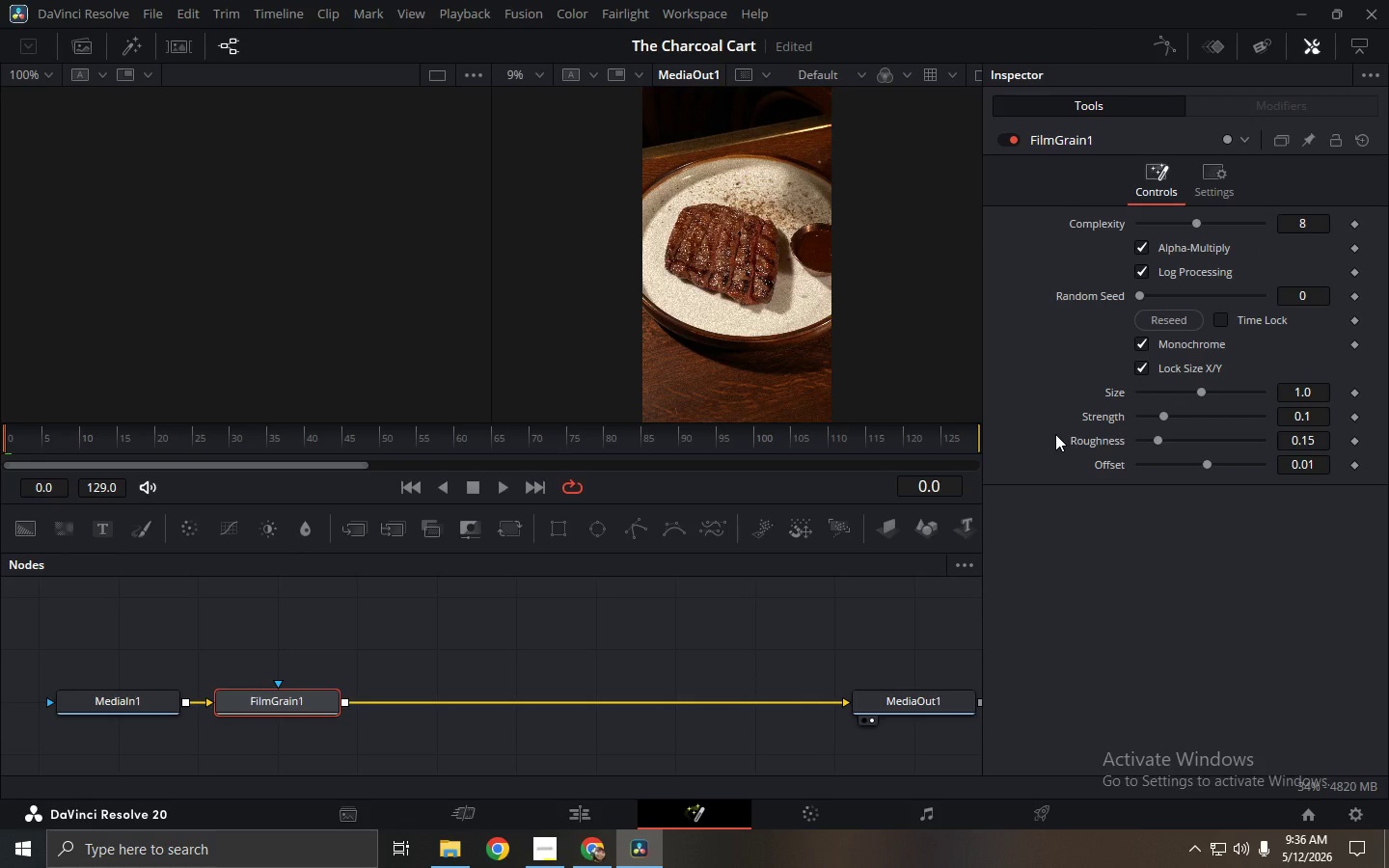 
wait(10.55)
 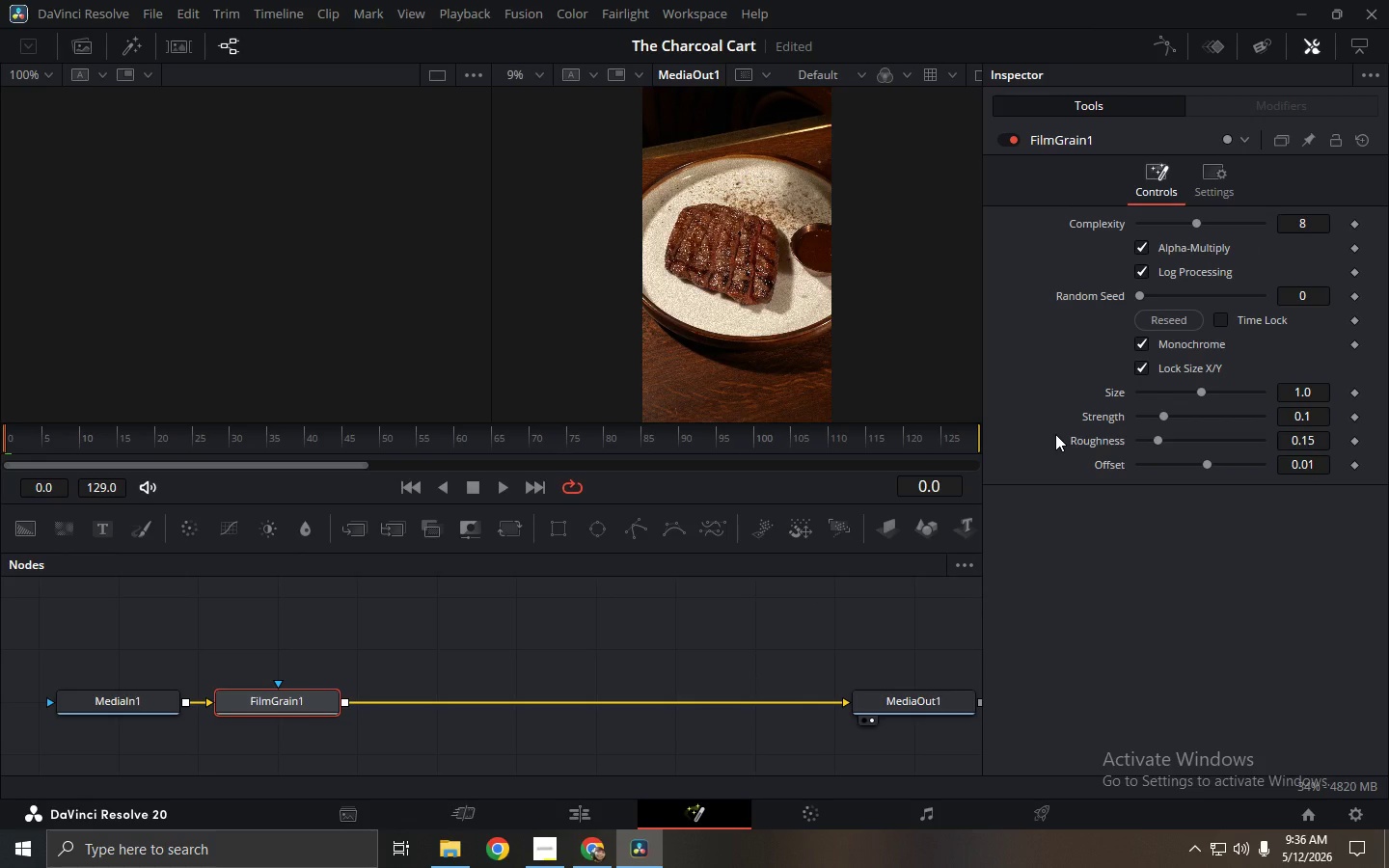 
left_click_drag(start_coordinate=[1200, 391], to_coordinate=[1152, 393])
 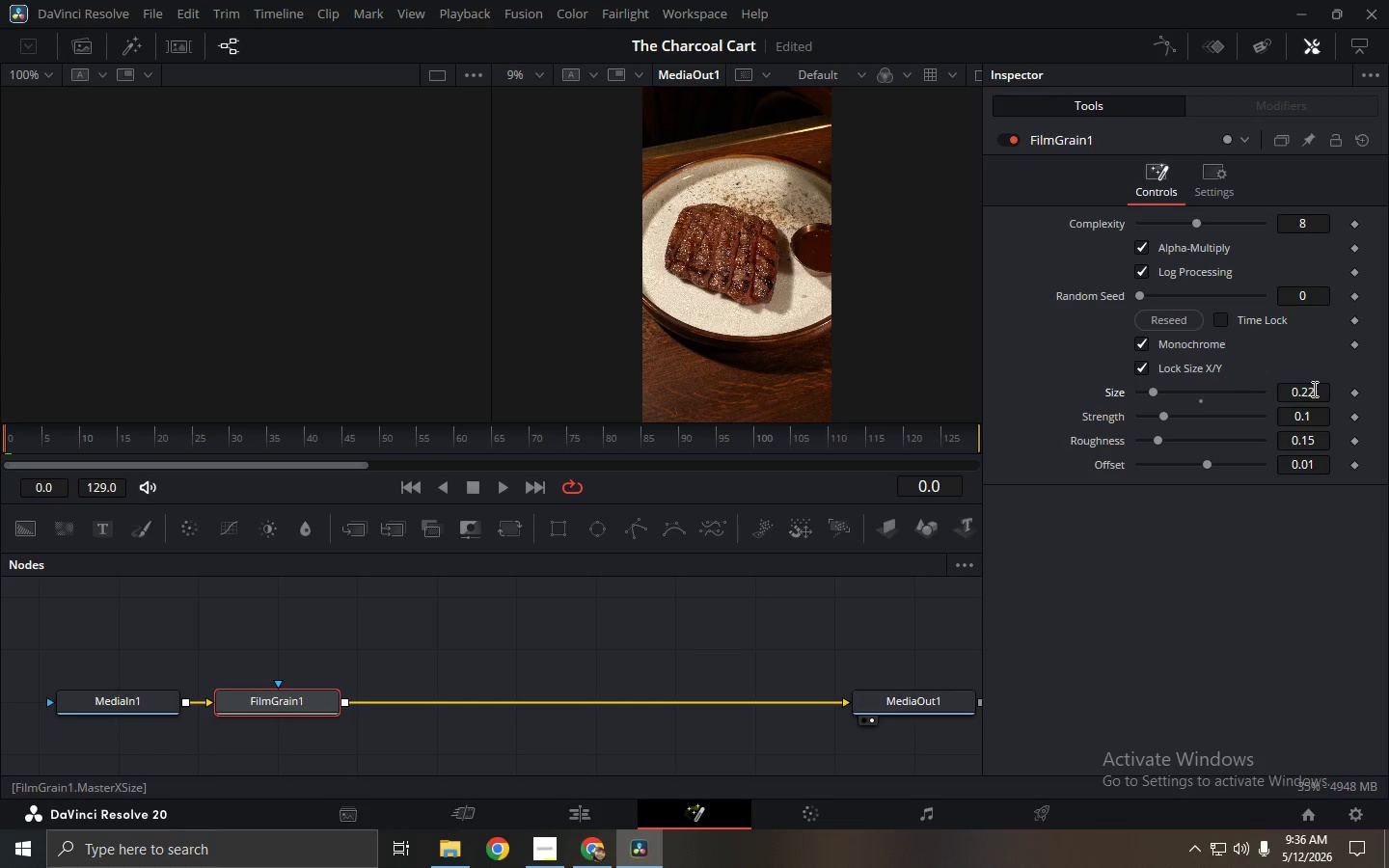 
double_click([1313, 389])
 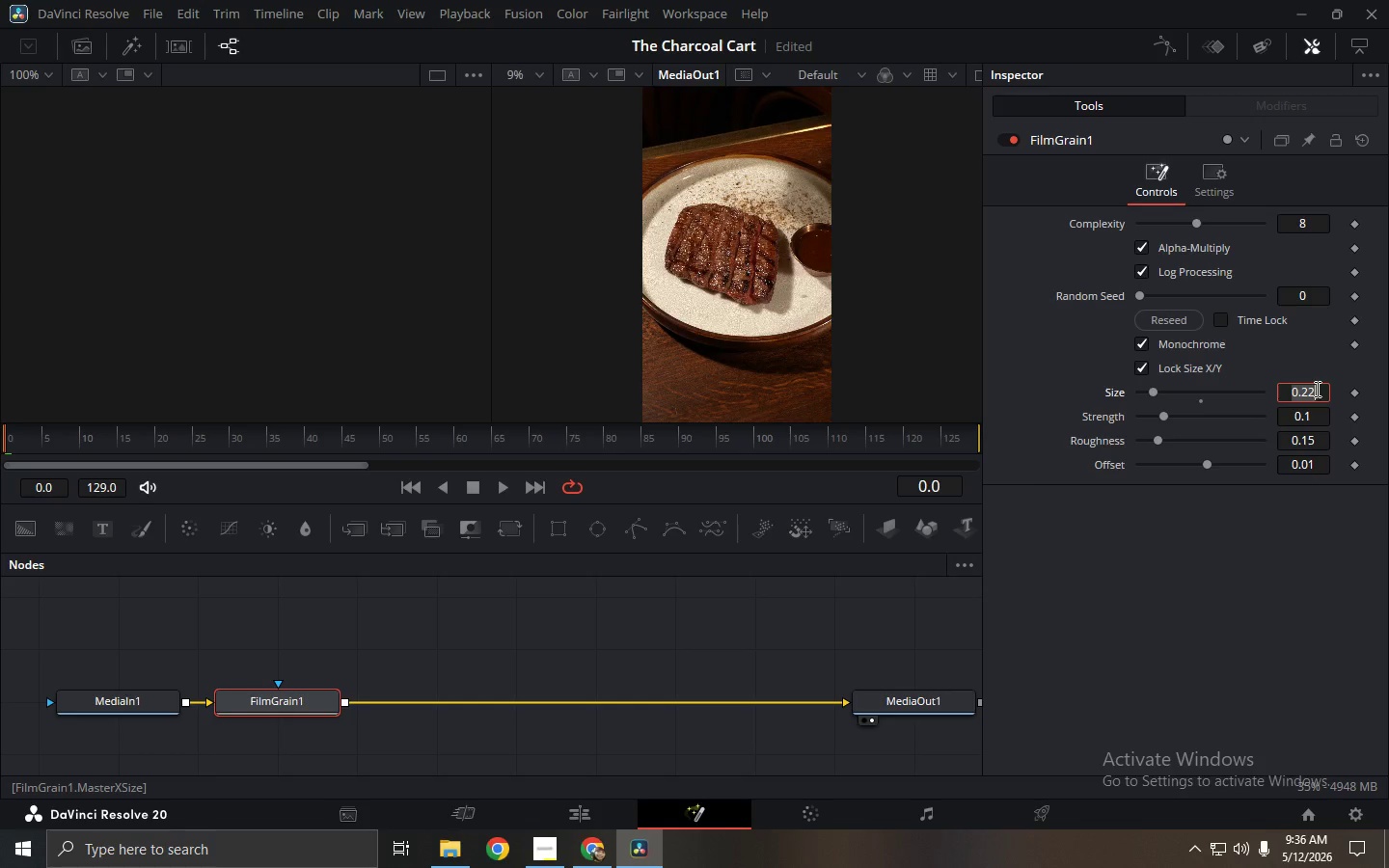 
triple_click([1316, 389])
 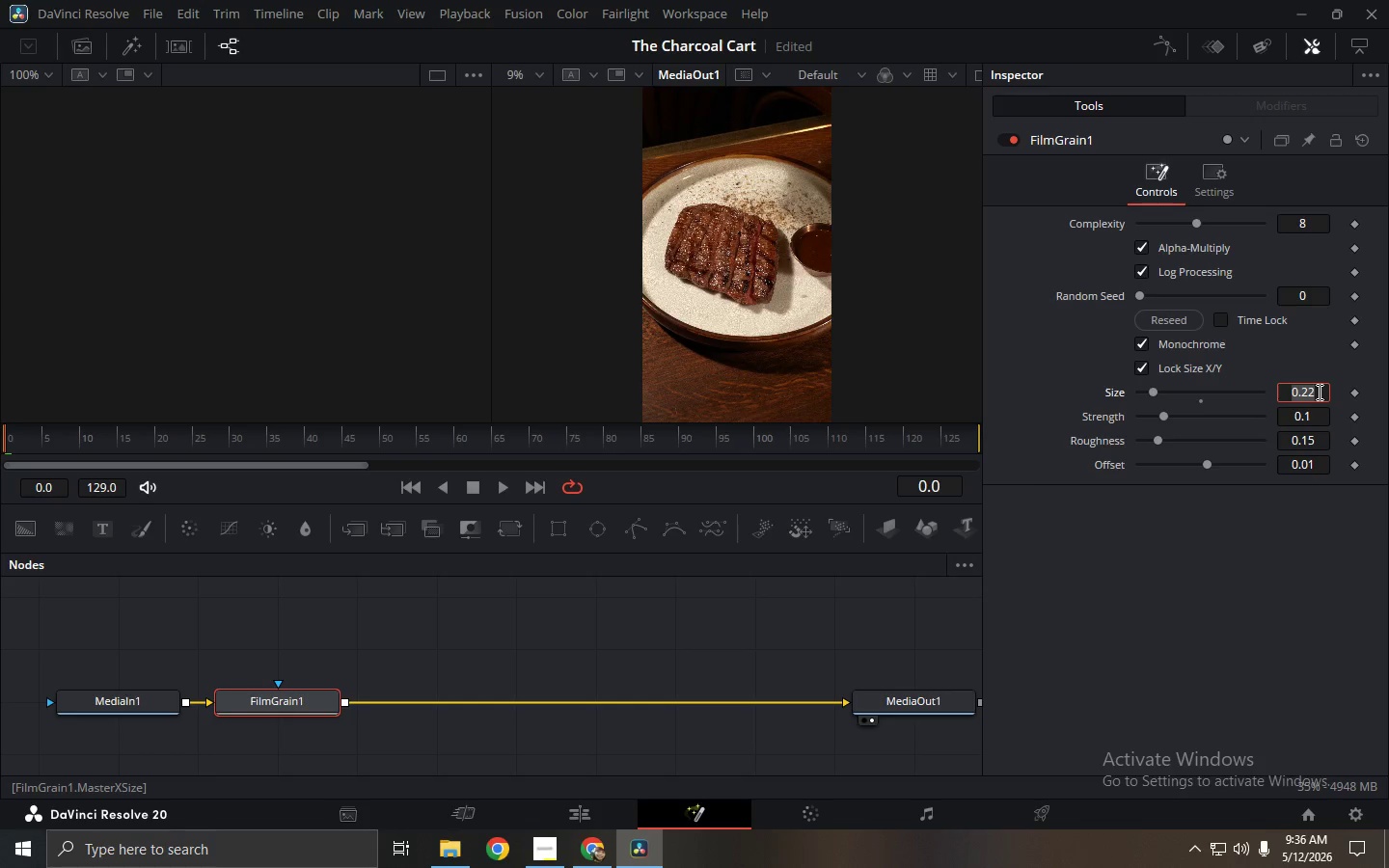 
left_click_drag(start_coordinate=[1318, 392], to_coordinate=[1303, 394])
 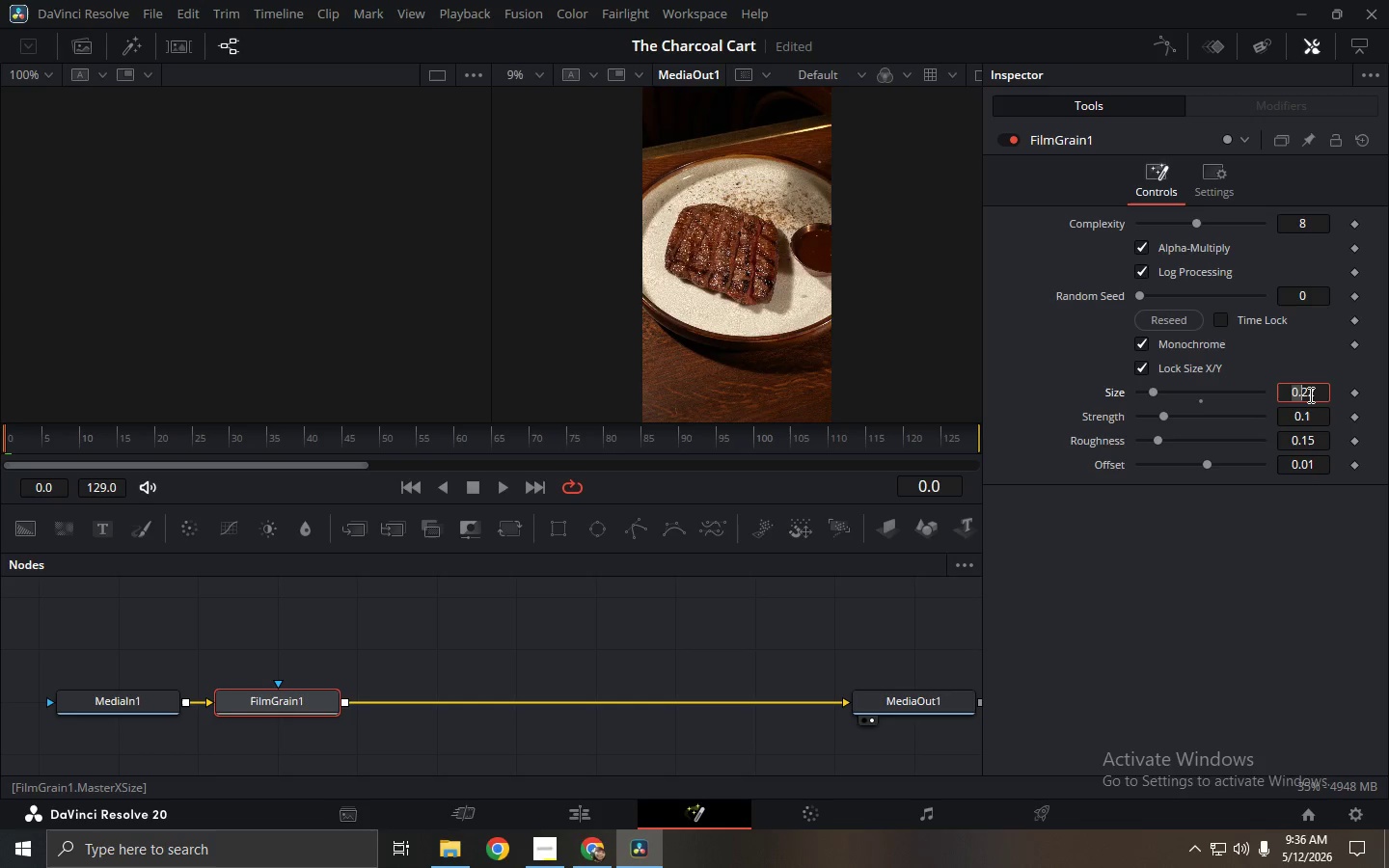 
triple_click([1309, 394])
 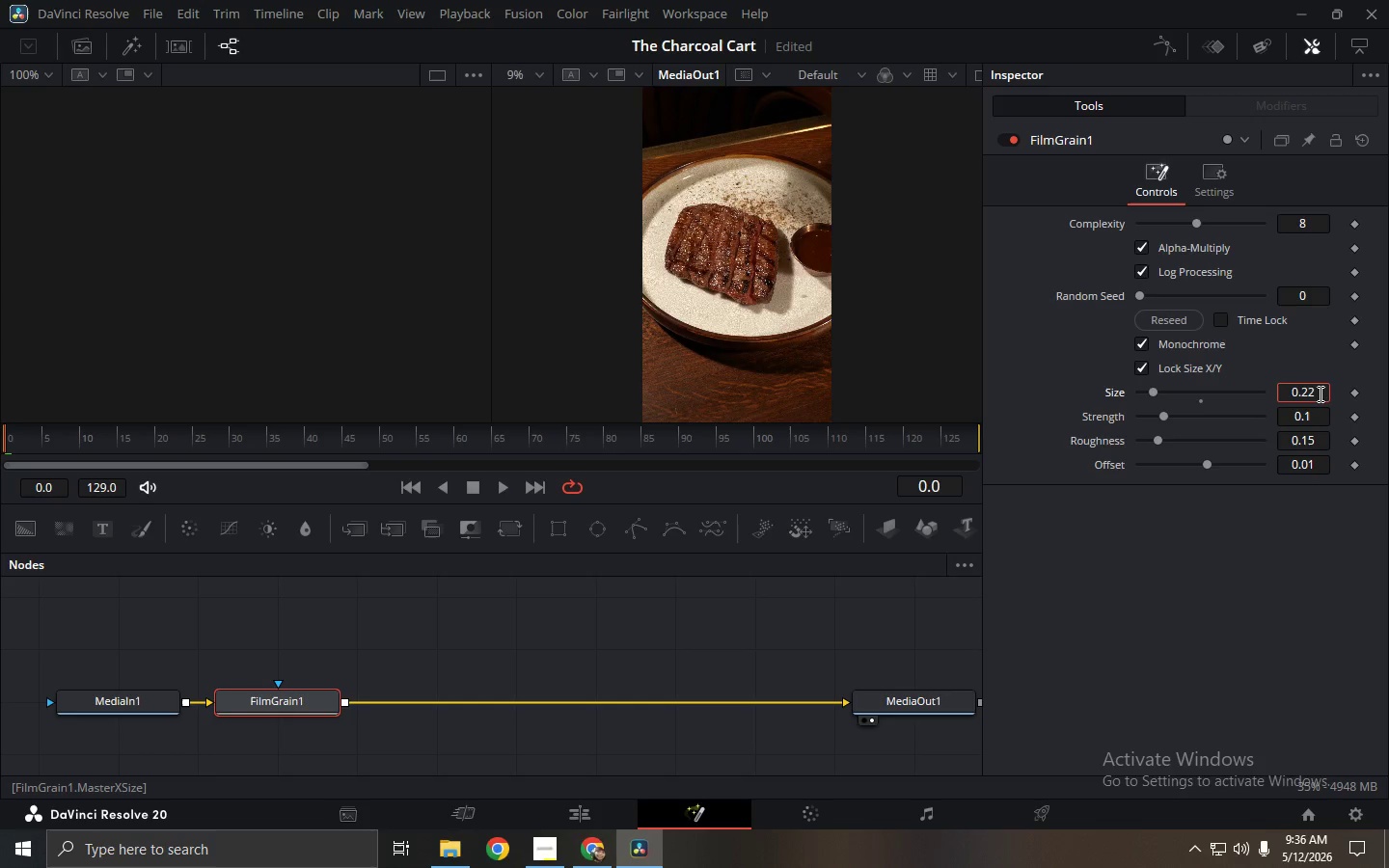 
left_click_drag(start_coordinate=[1319, 393], to_coordinate=[1303, 395])
 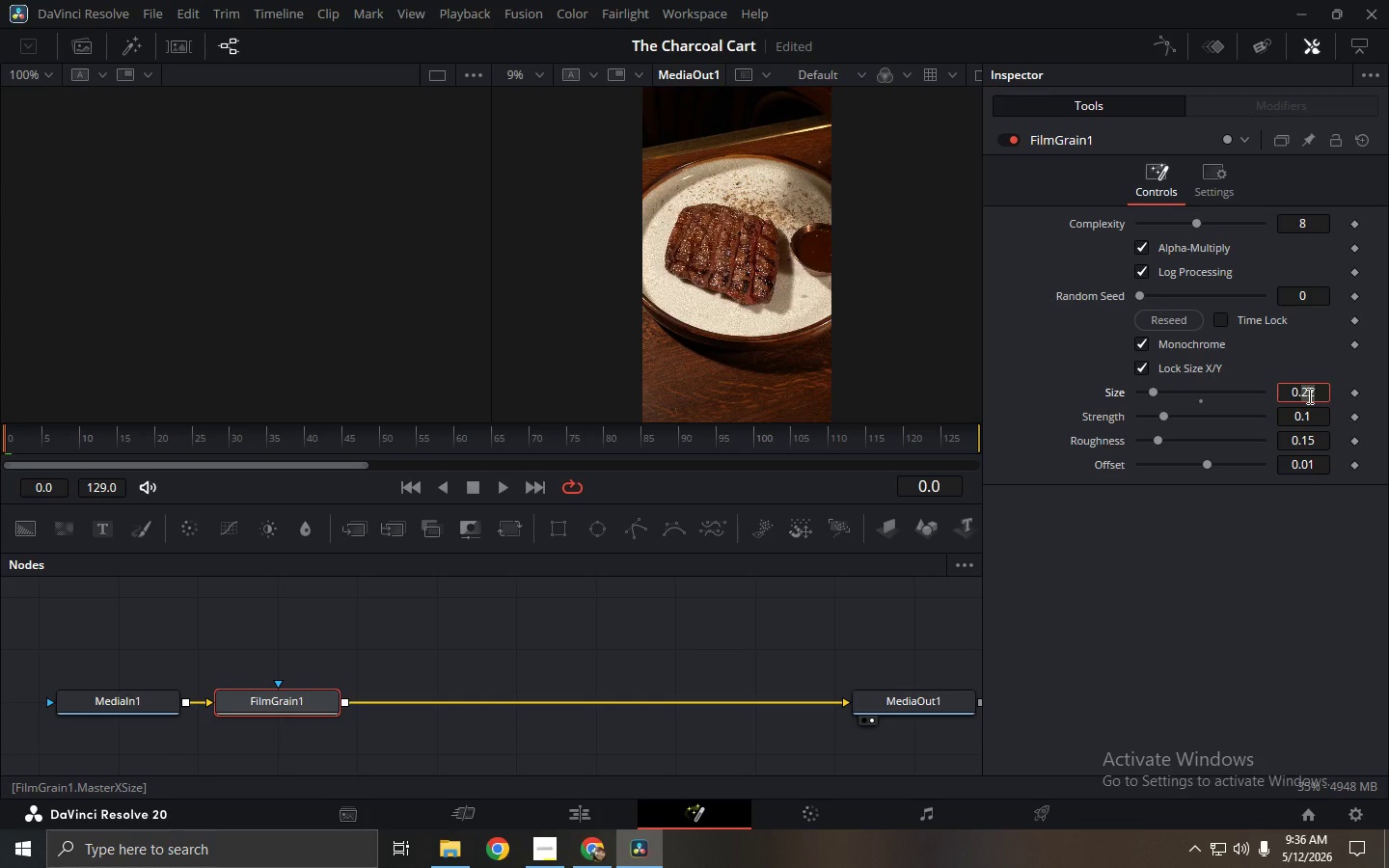 
key(Numpad1)
 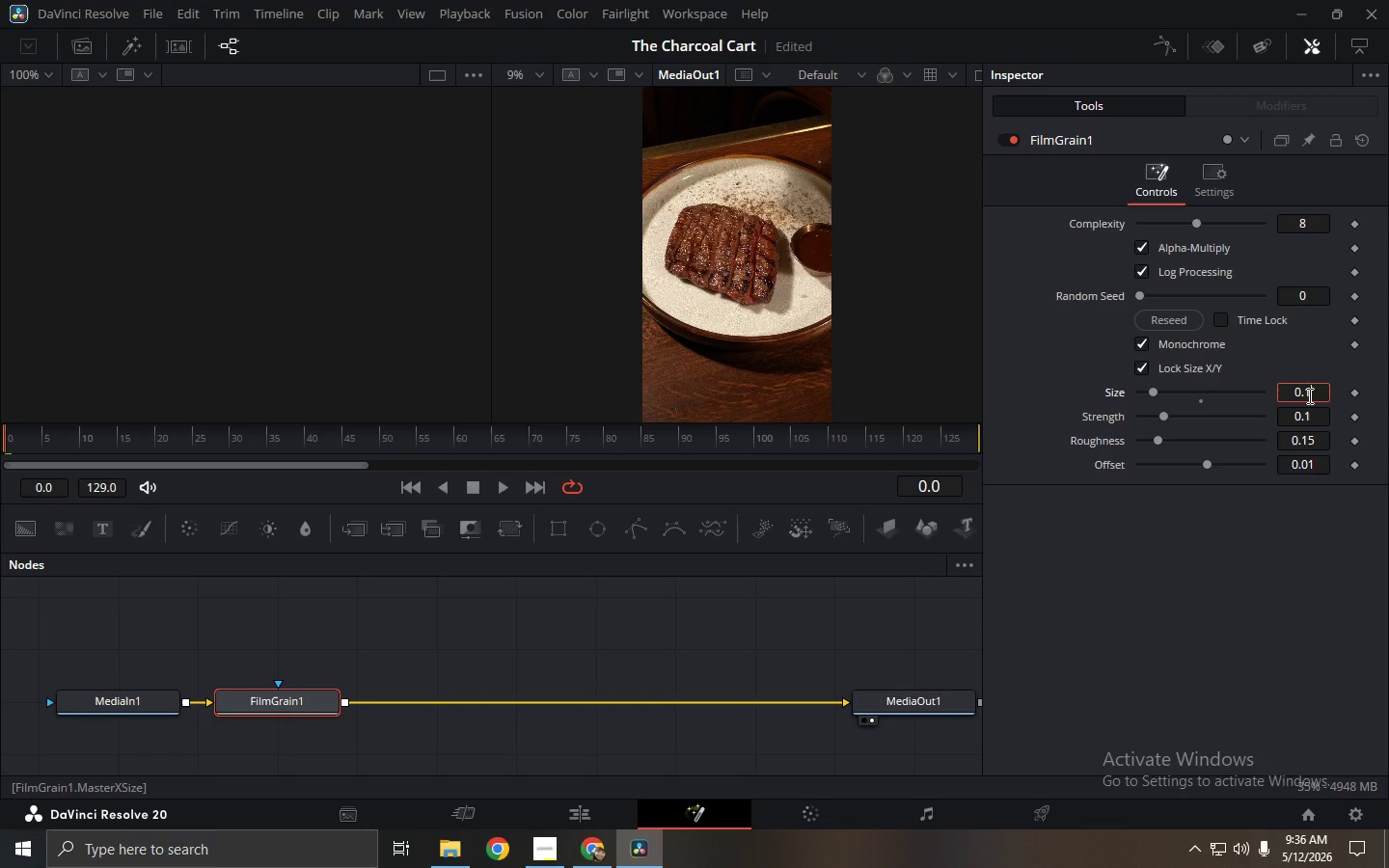 
key(Numpad0)
 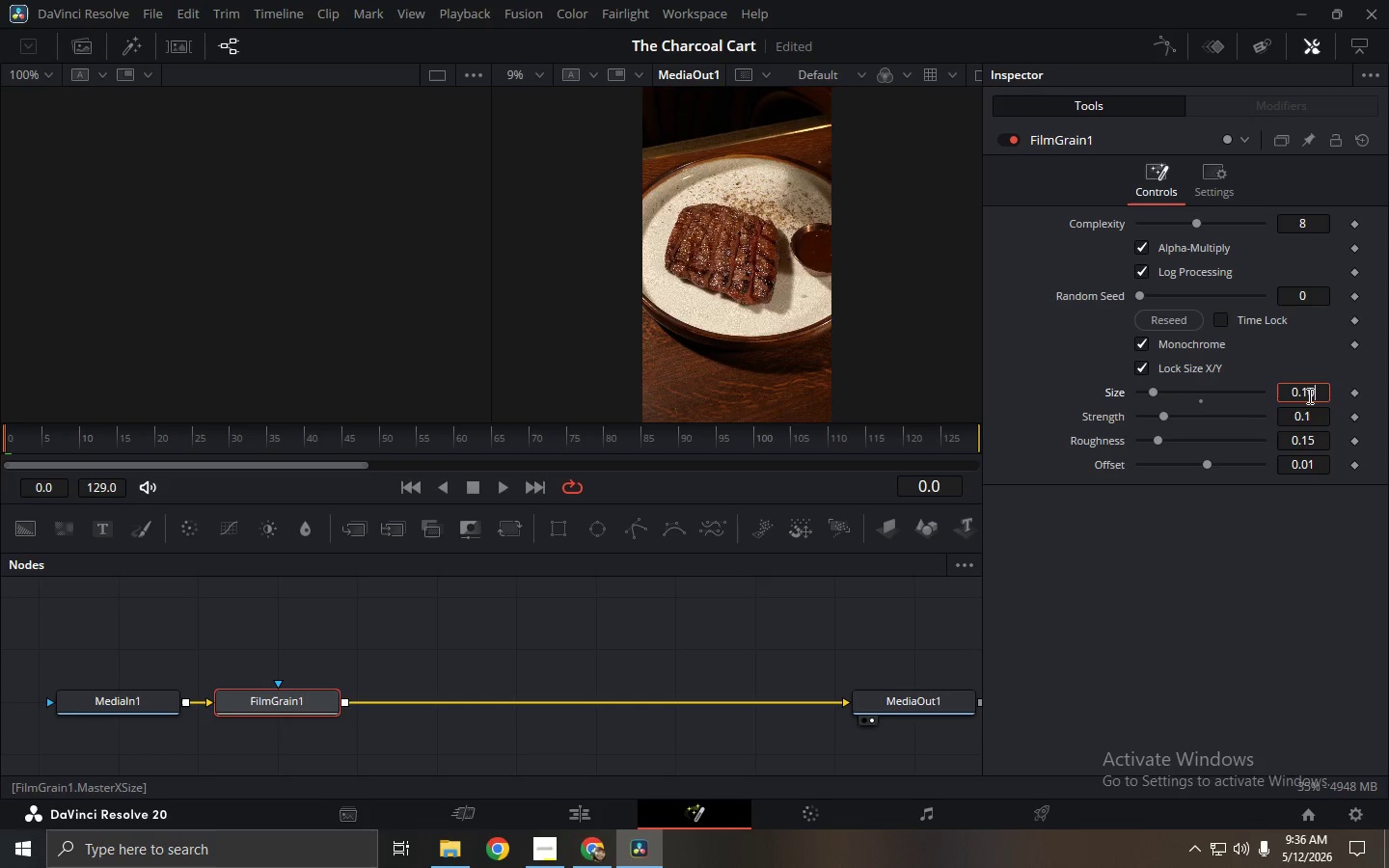 
key(NumpadEnter)
 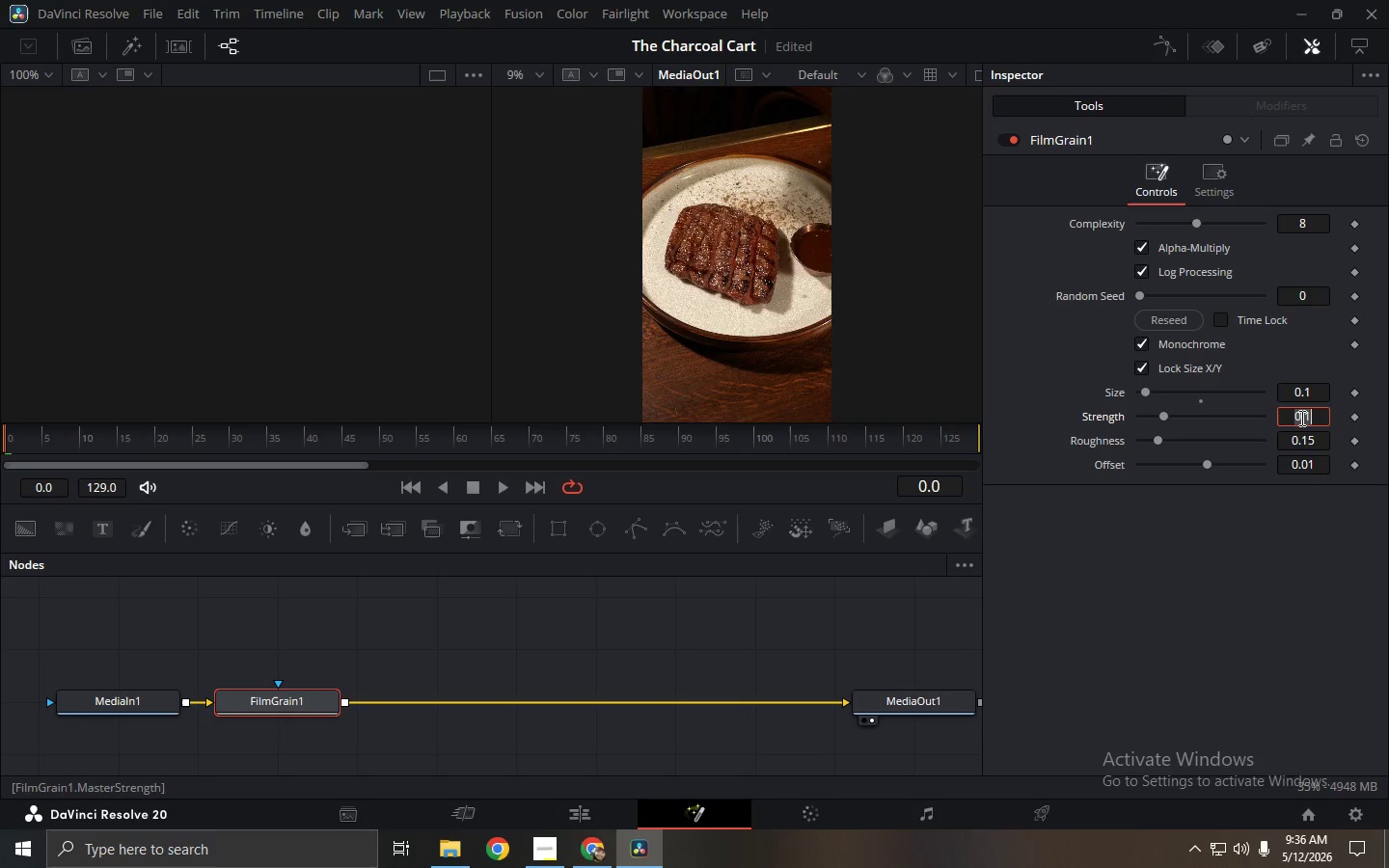 
wait(6.36)
 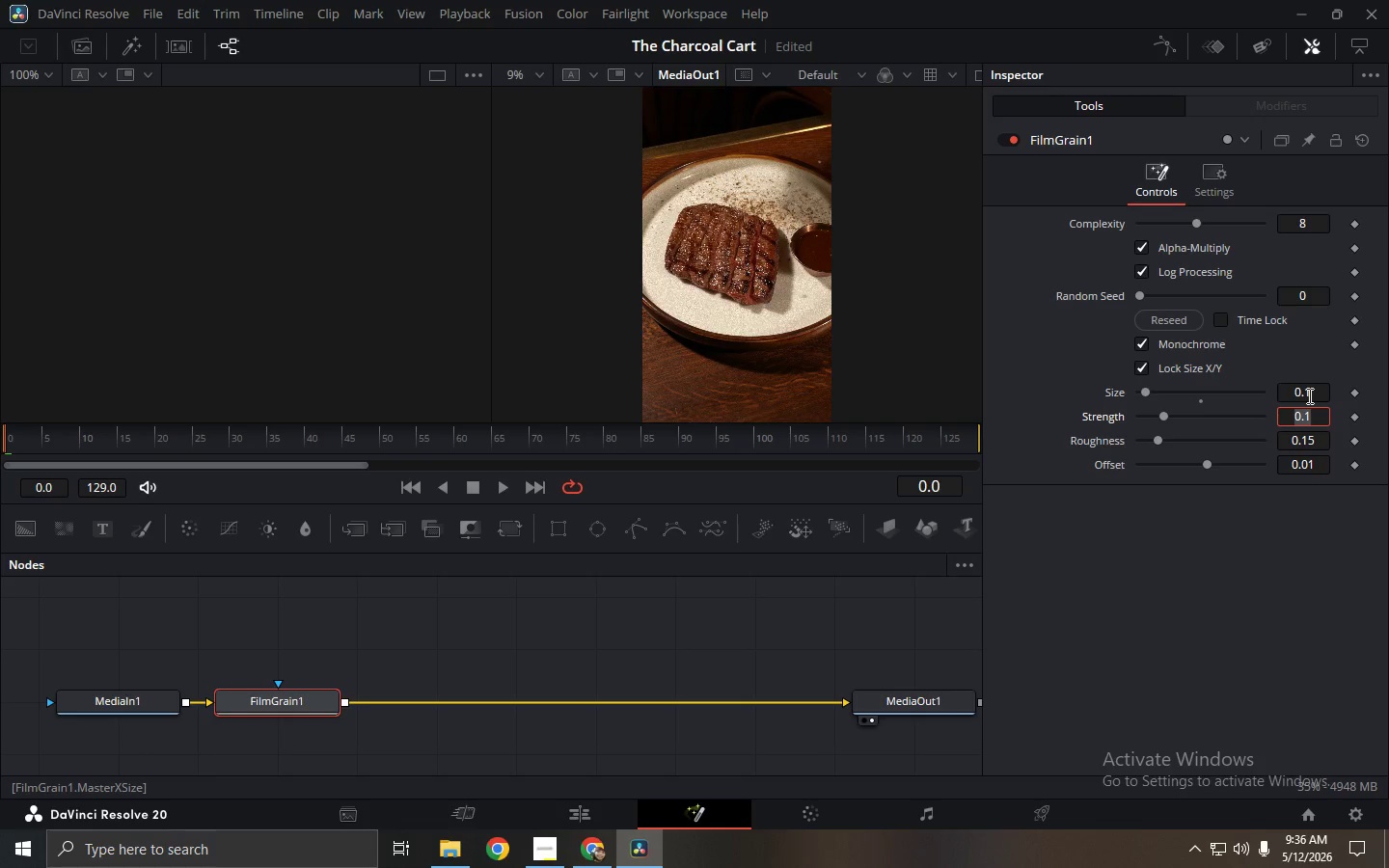 
left_click_drag(start_coordinate=[1160, 415], to_coordinate=[1151, 415])
 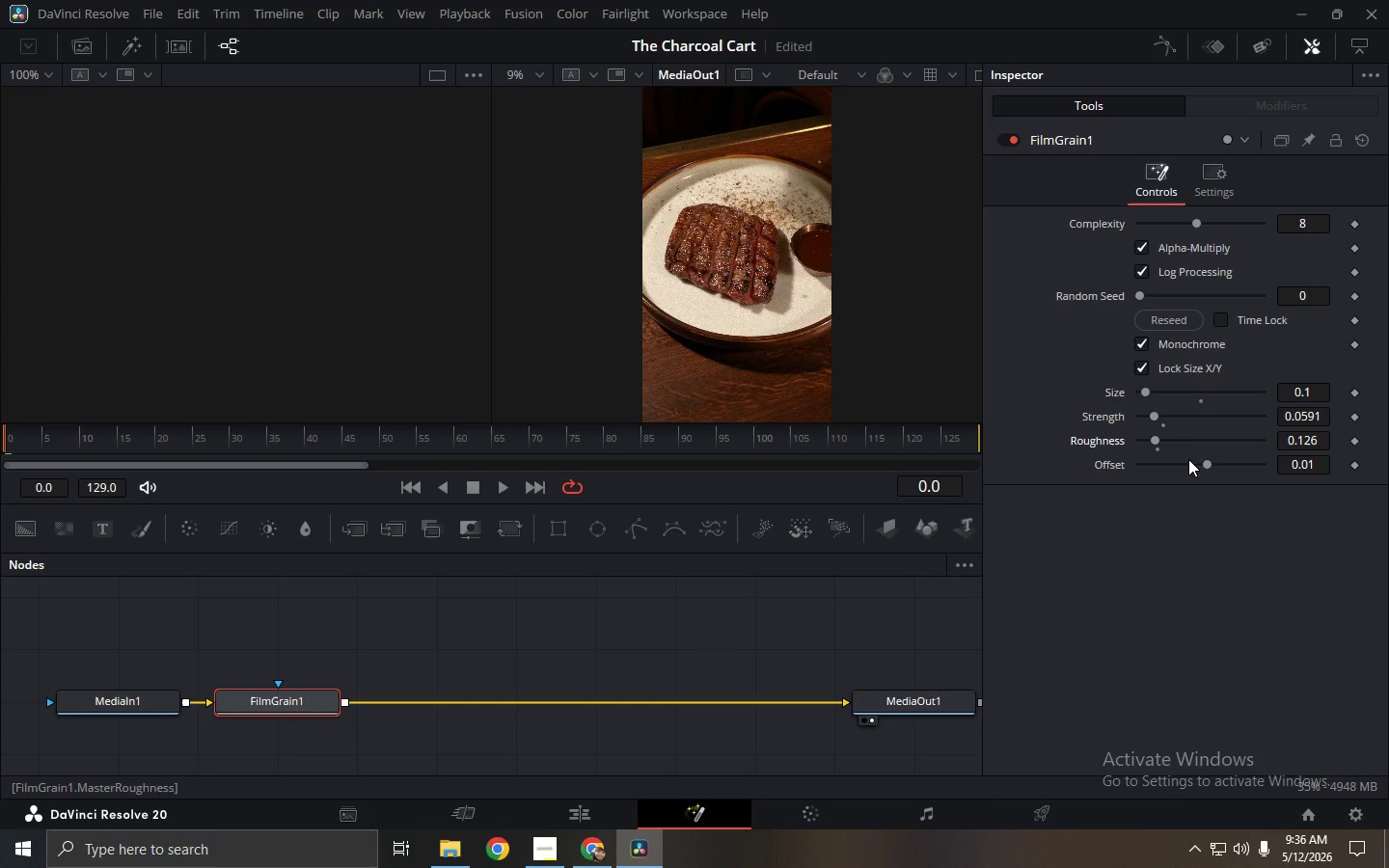 
left_click_drag(start_coordinate=[1205, 462], to_coordinate=[1180, 464])
 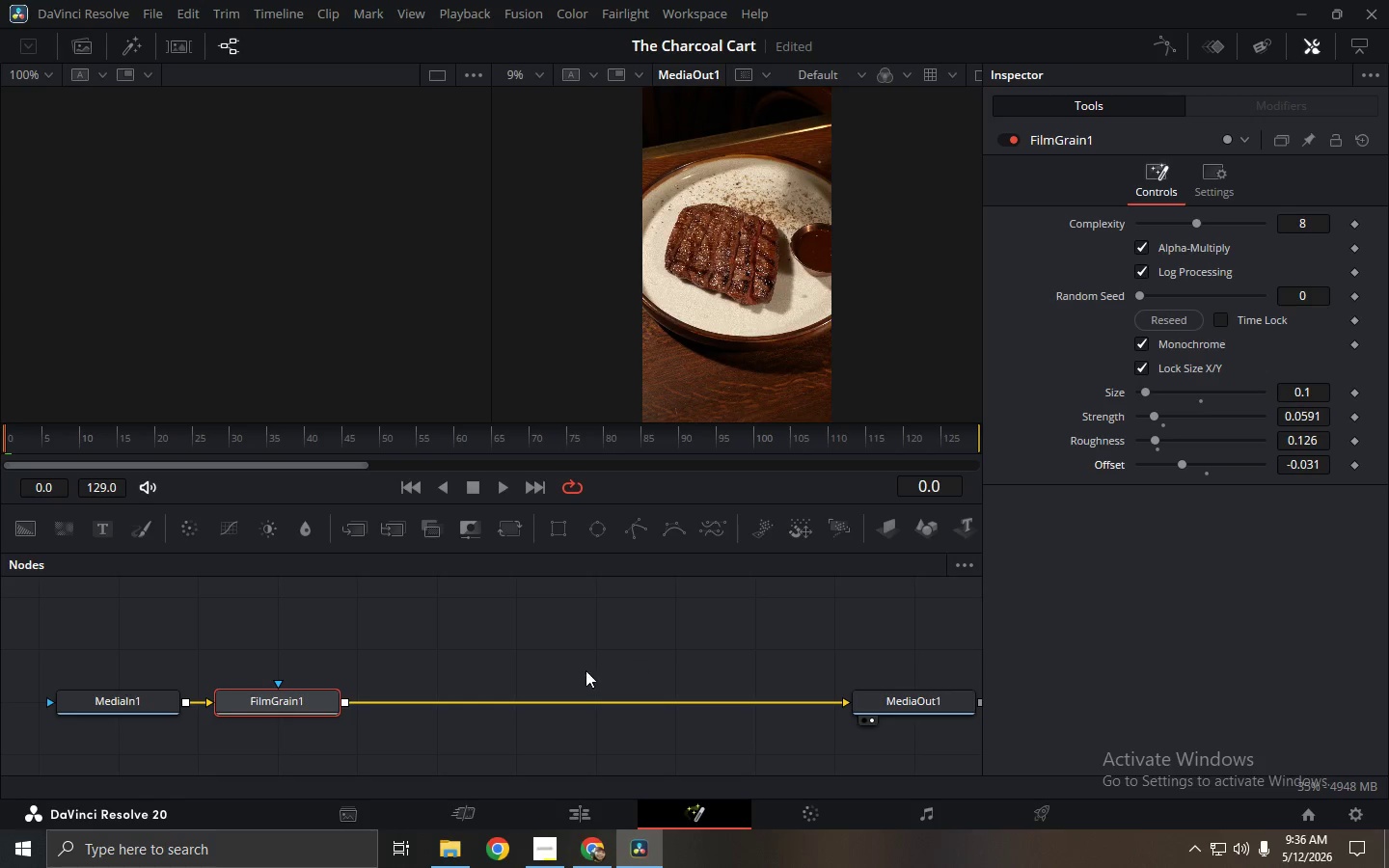 
key(Control+ControlLeft)
 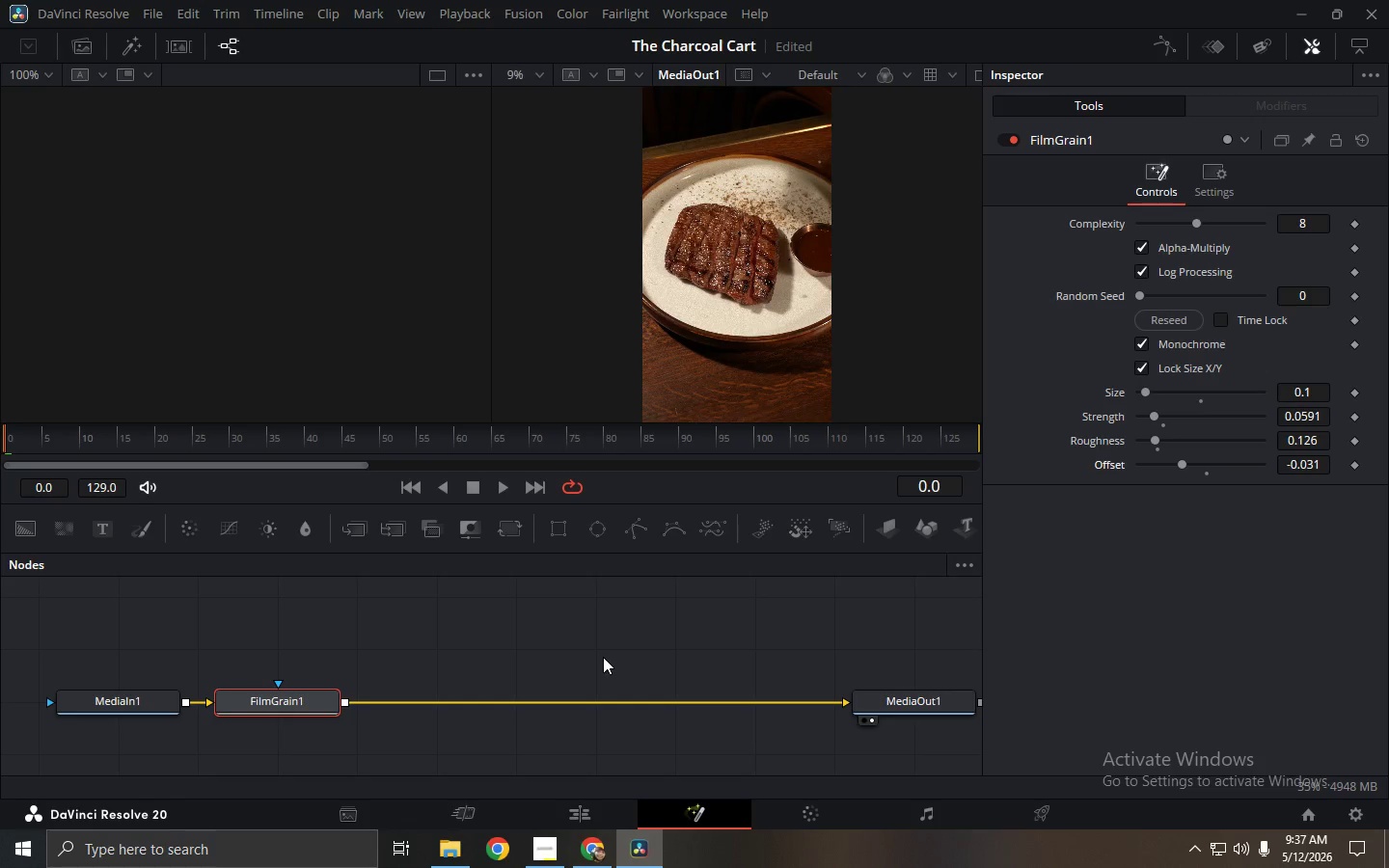 
key(Control+F)
 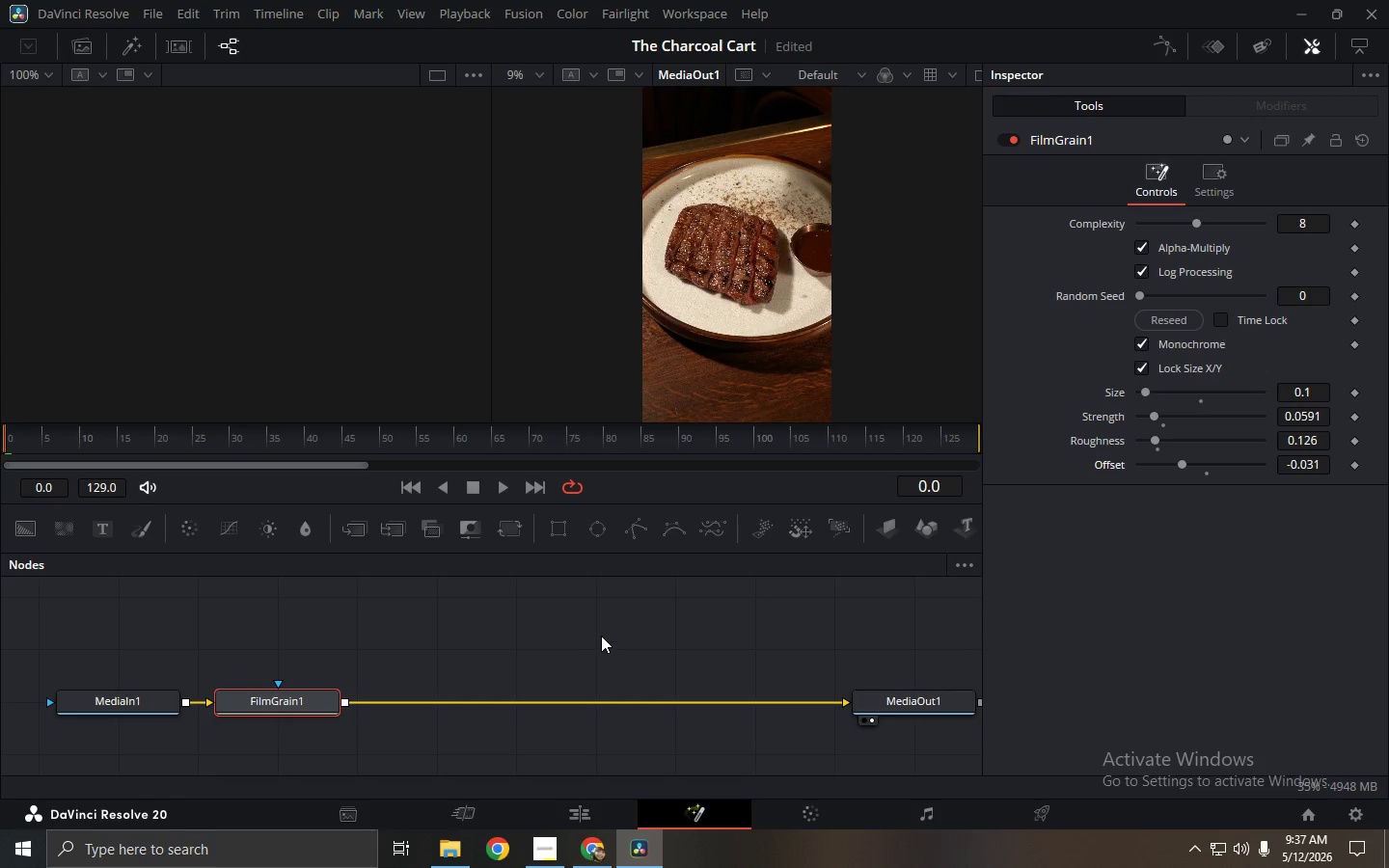 
left_click([517, 649])
 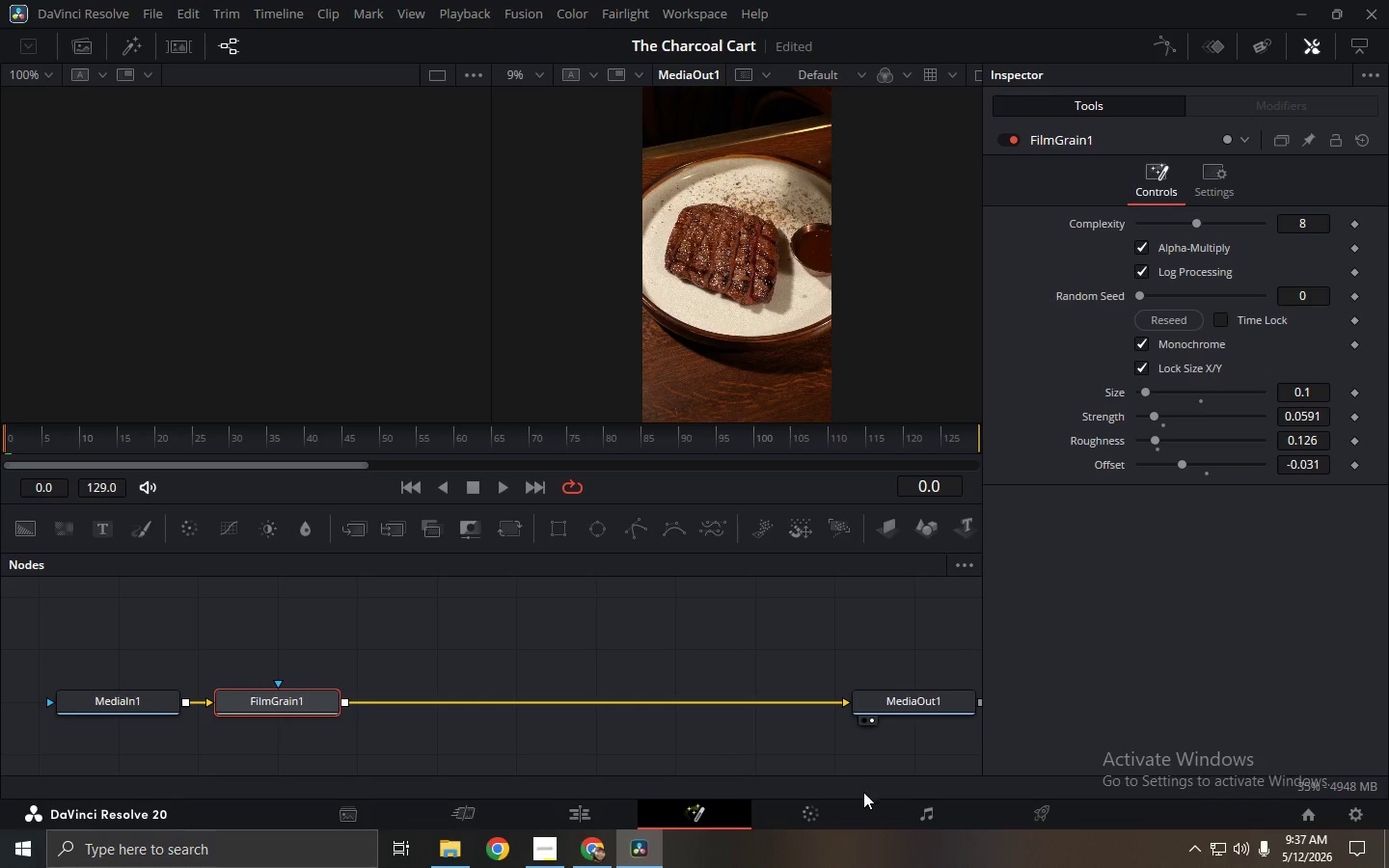 
left_click([812, 807])
 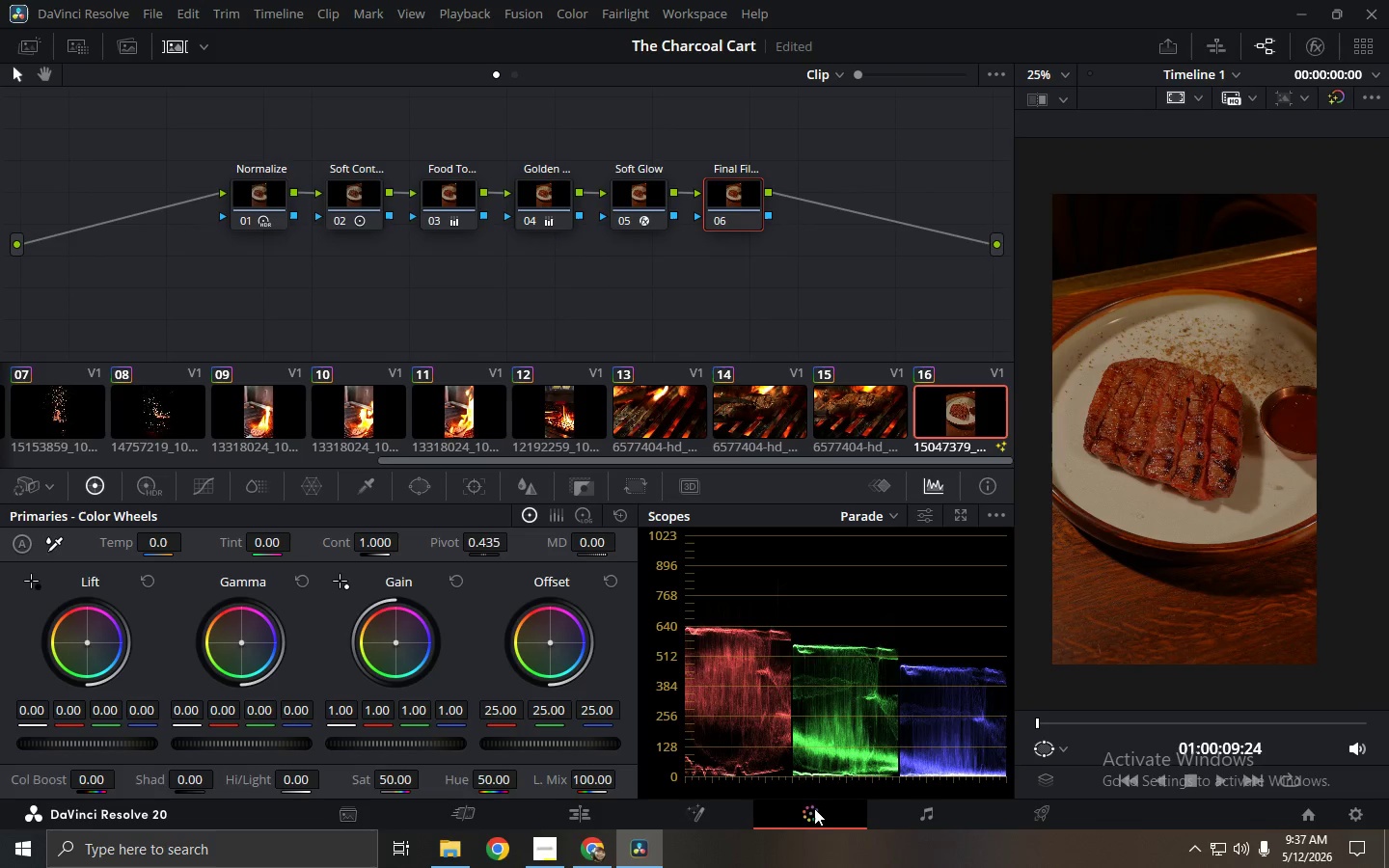 
key(Control+ControlLeft)
 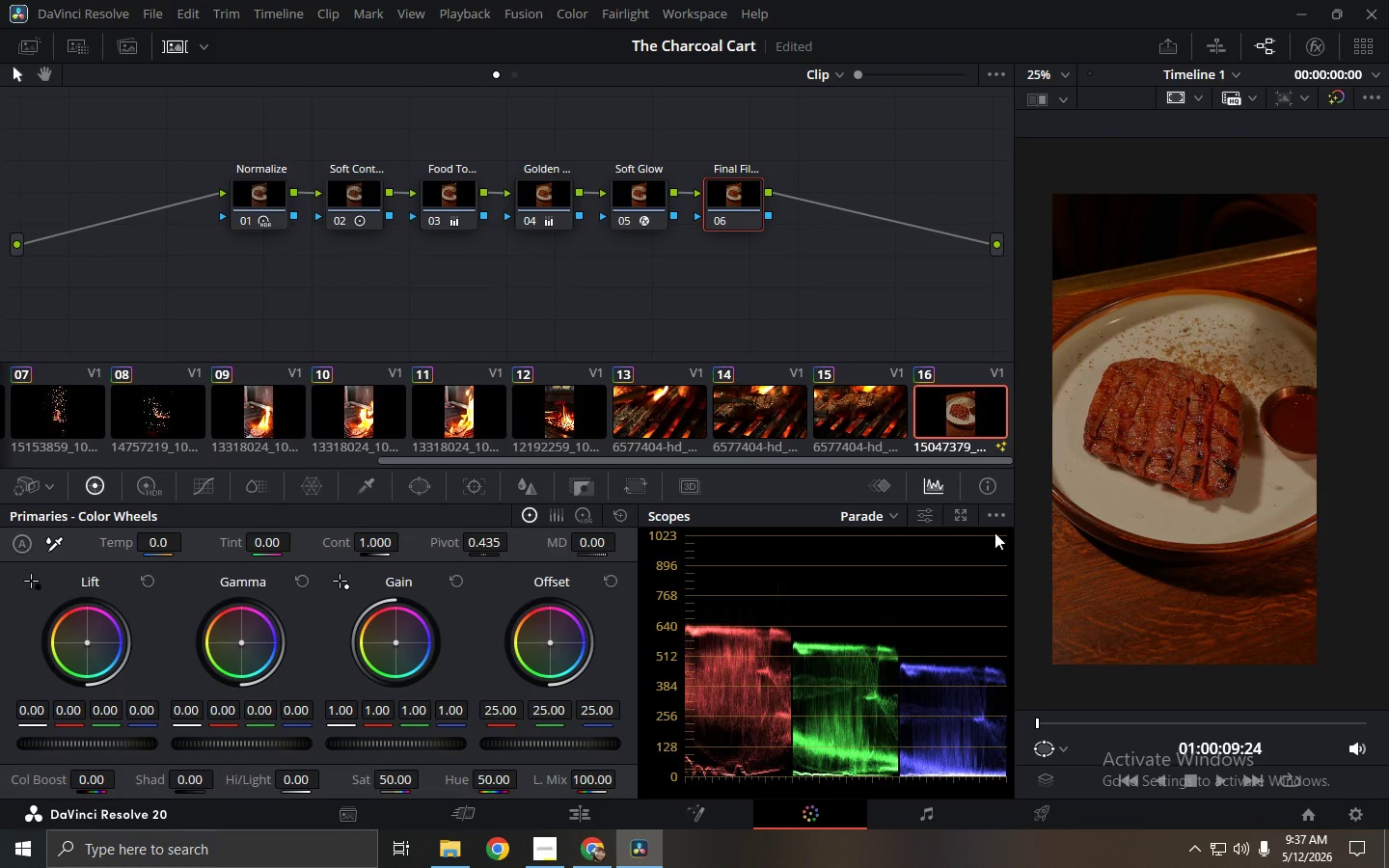 
key(Control+F)
 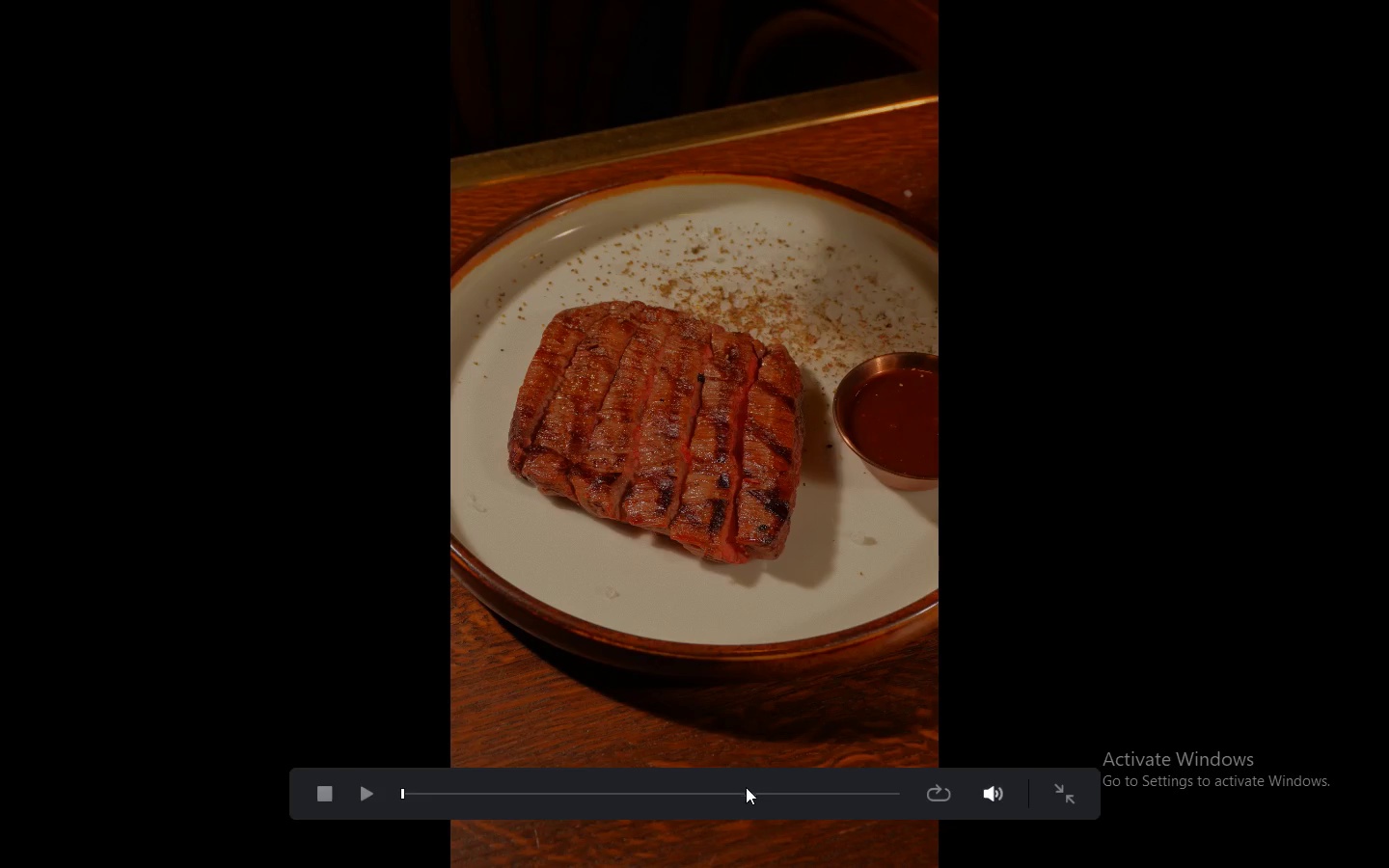 
key(Space)
 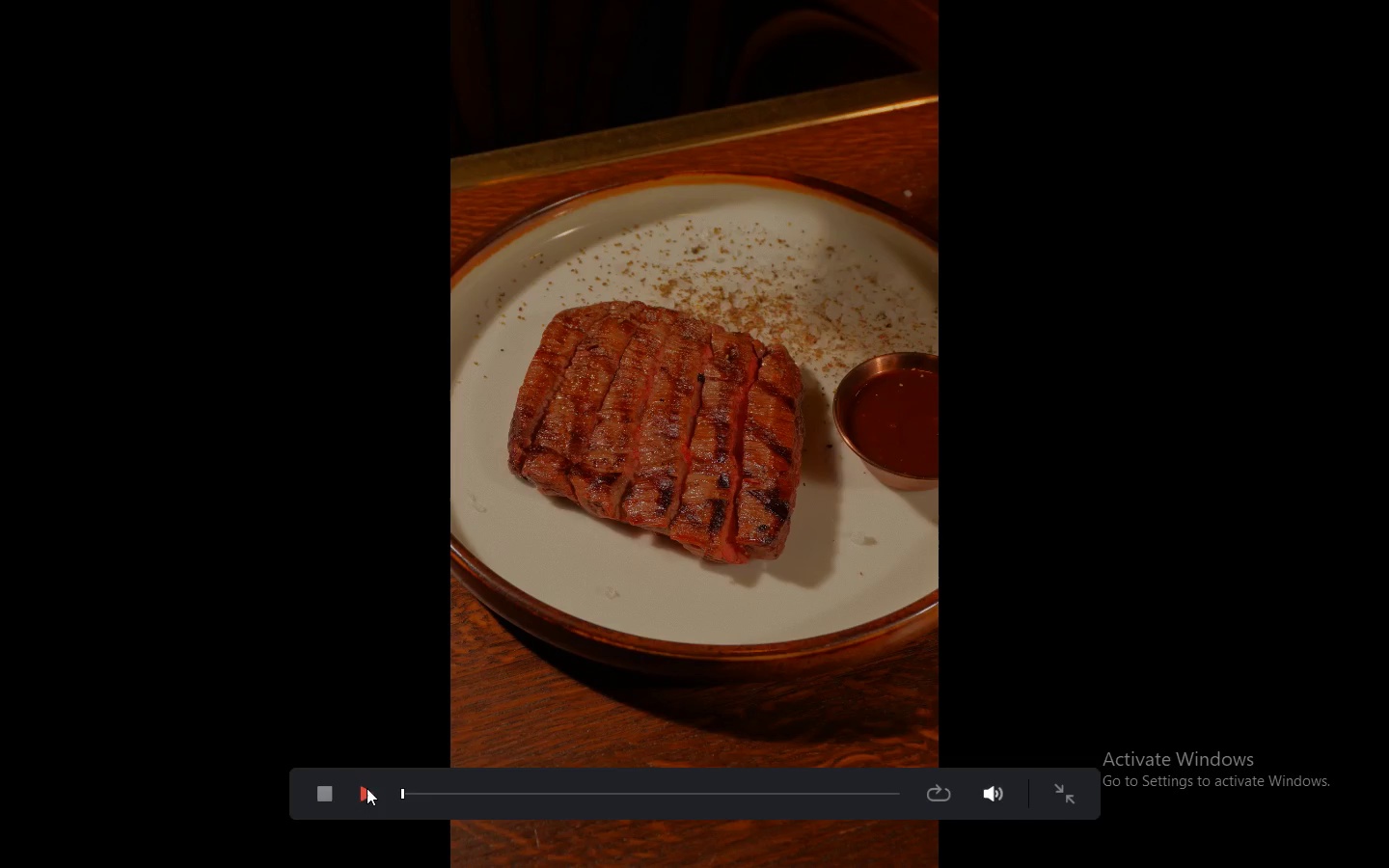 
left_click([367, 791])
 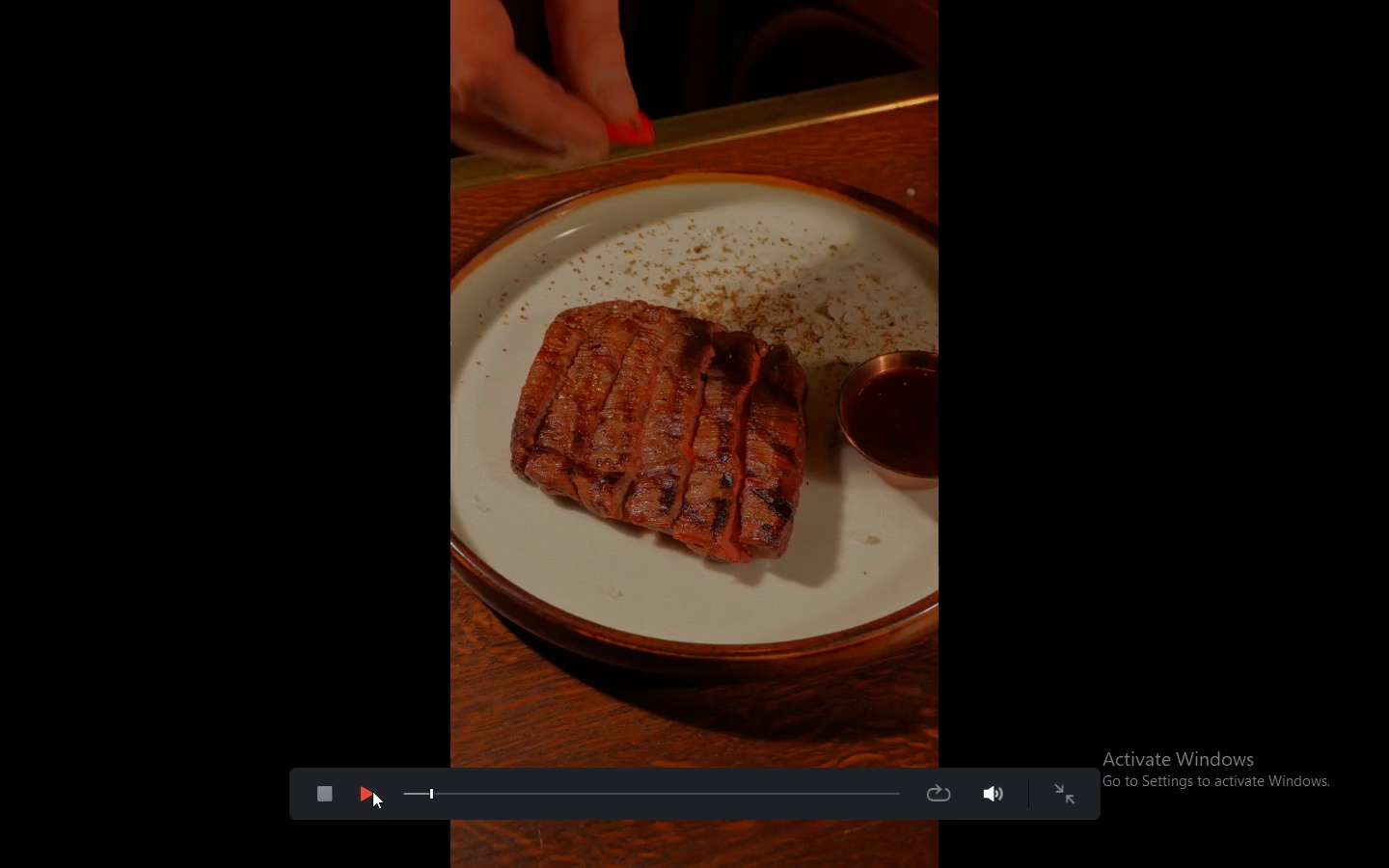 
left_click([372, 791])
 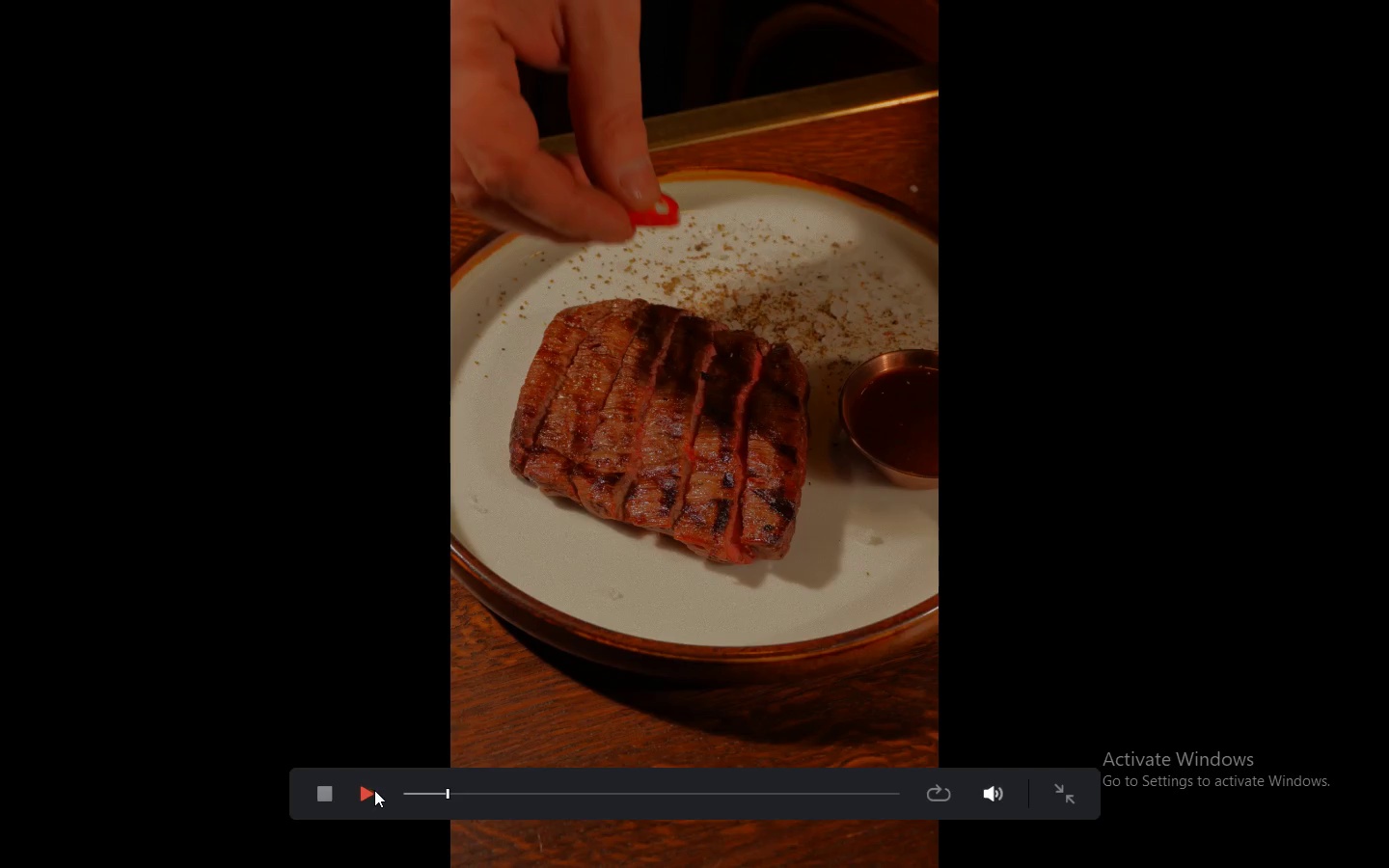 
key(Escape)
 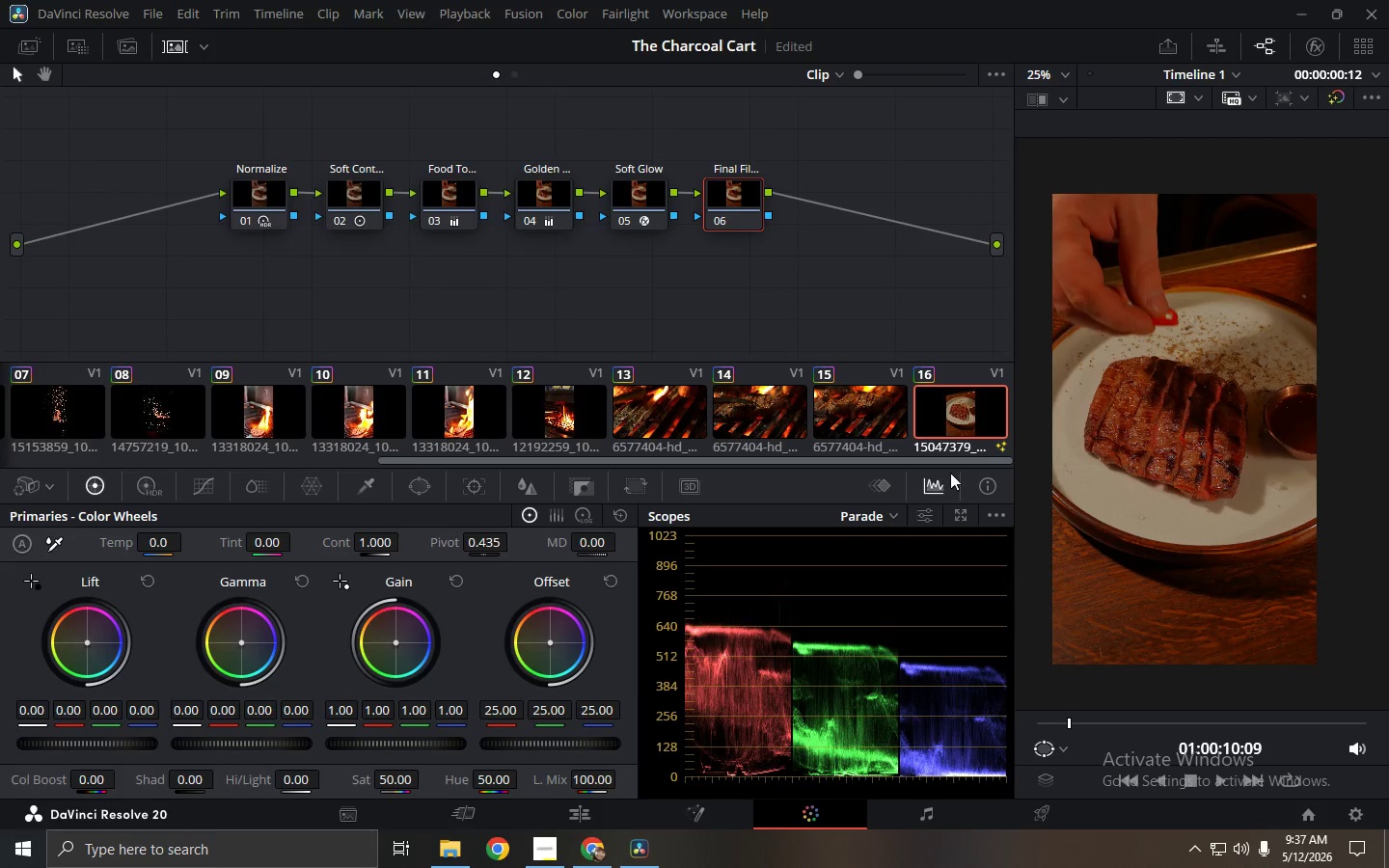 
left_click([810, 277])
 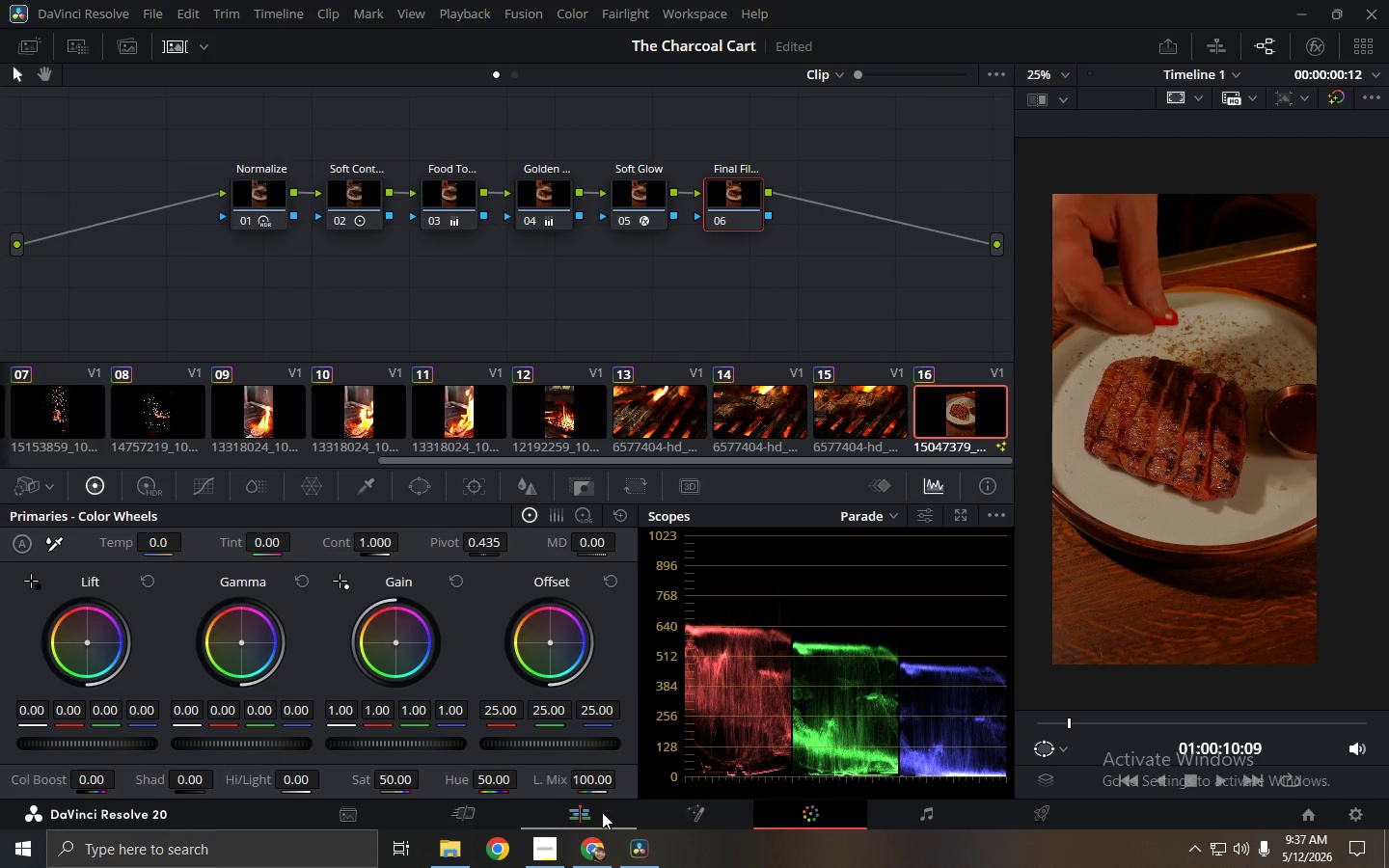 
left_click([594, 821])
 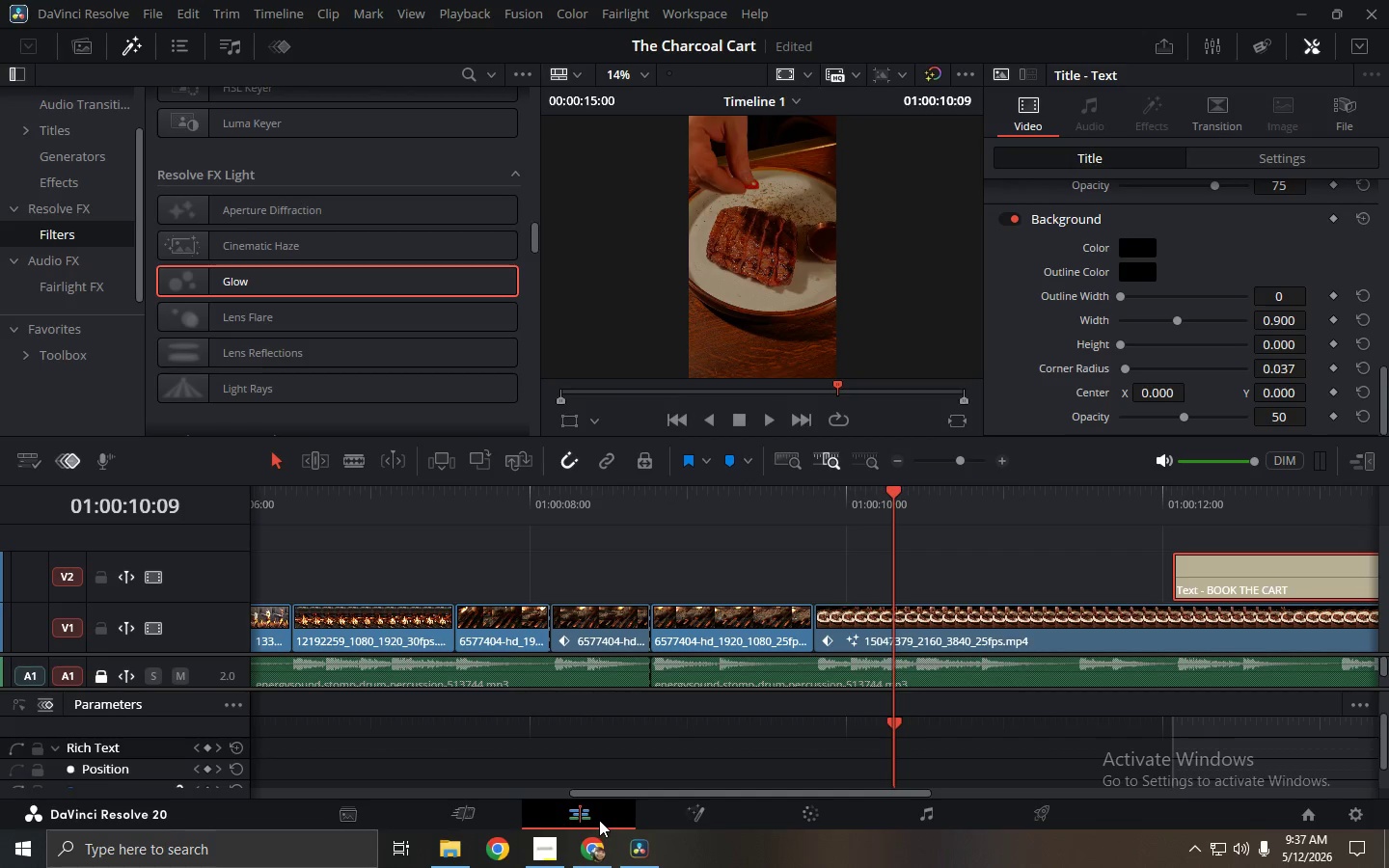 
left_click([668, 817])
 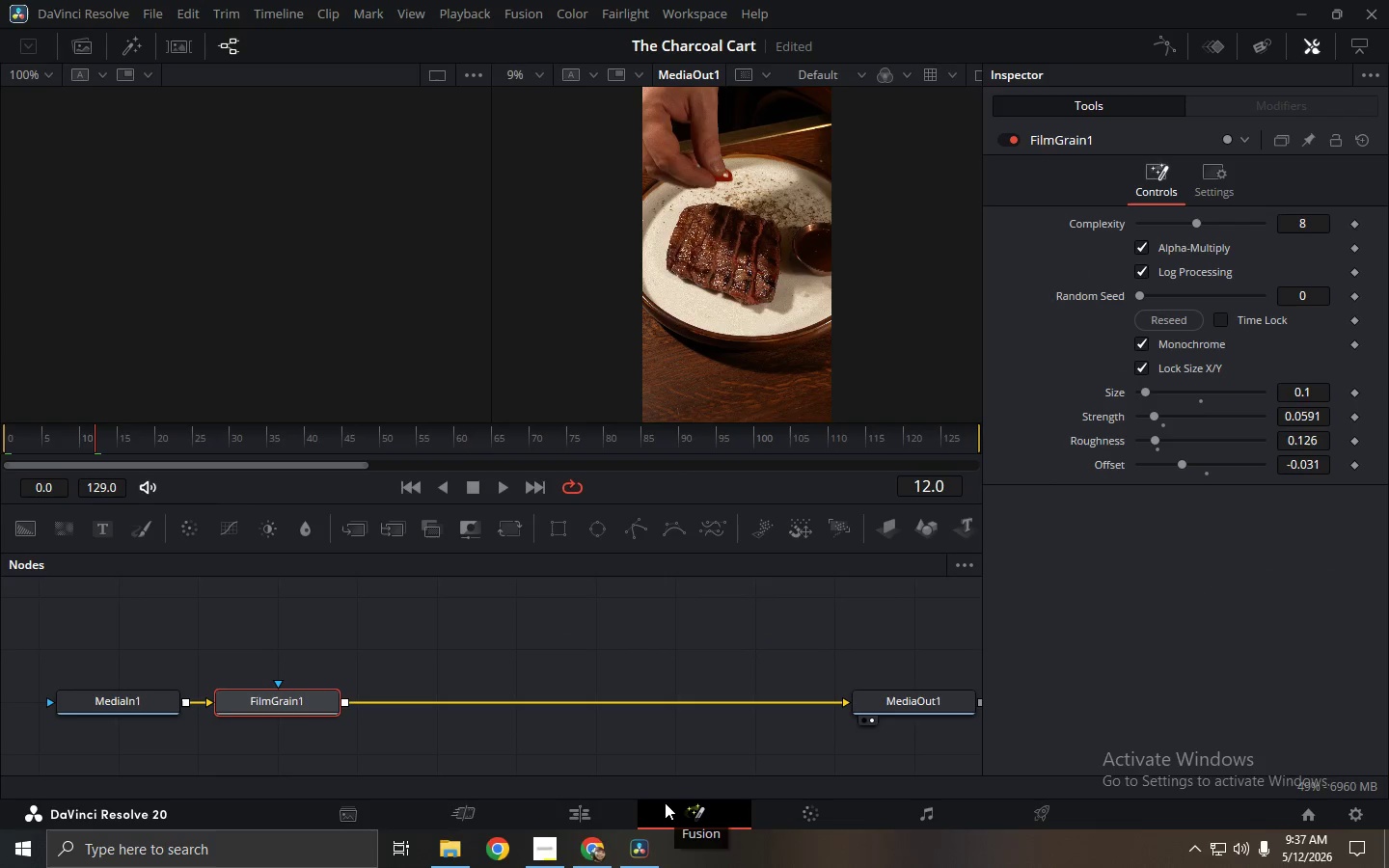 
left_click([590, 819])
 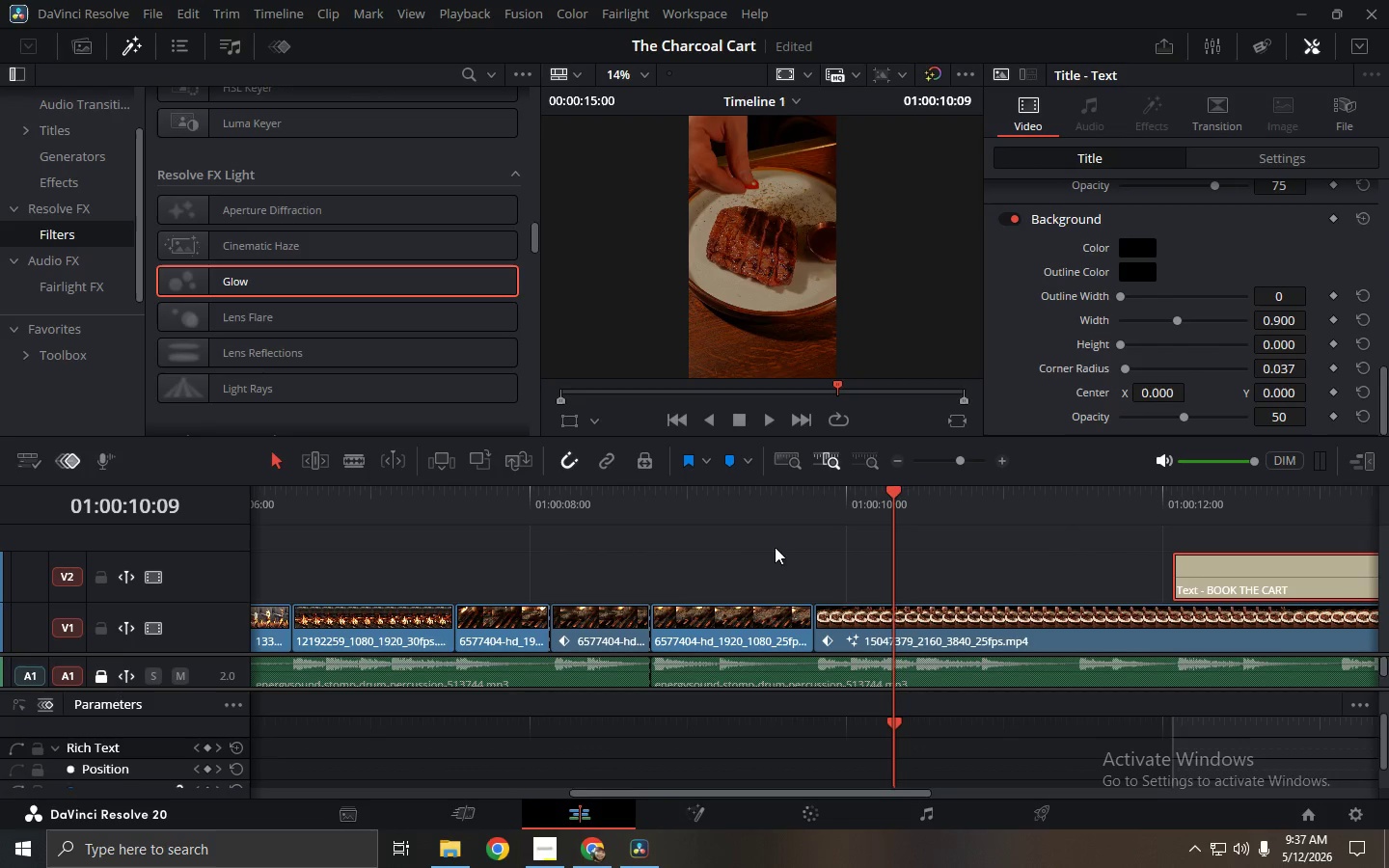 
left_click([740, 517])
 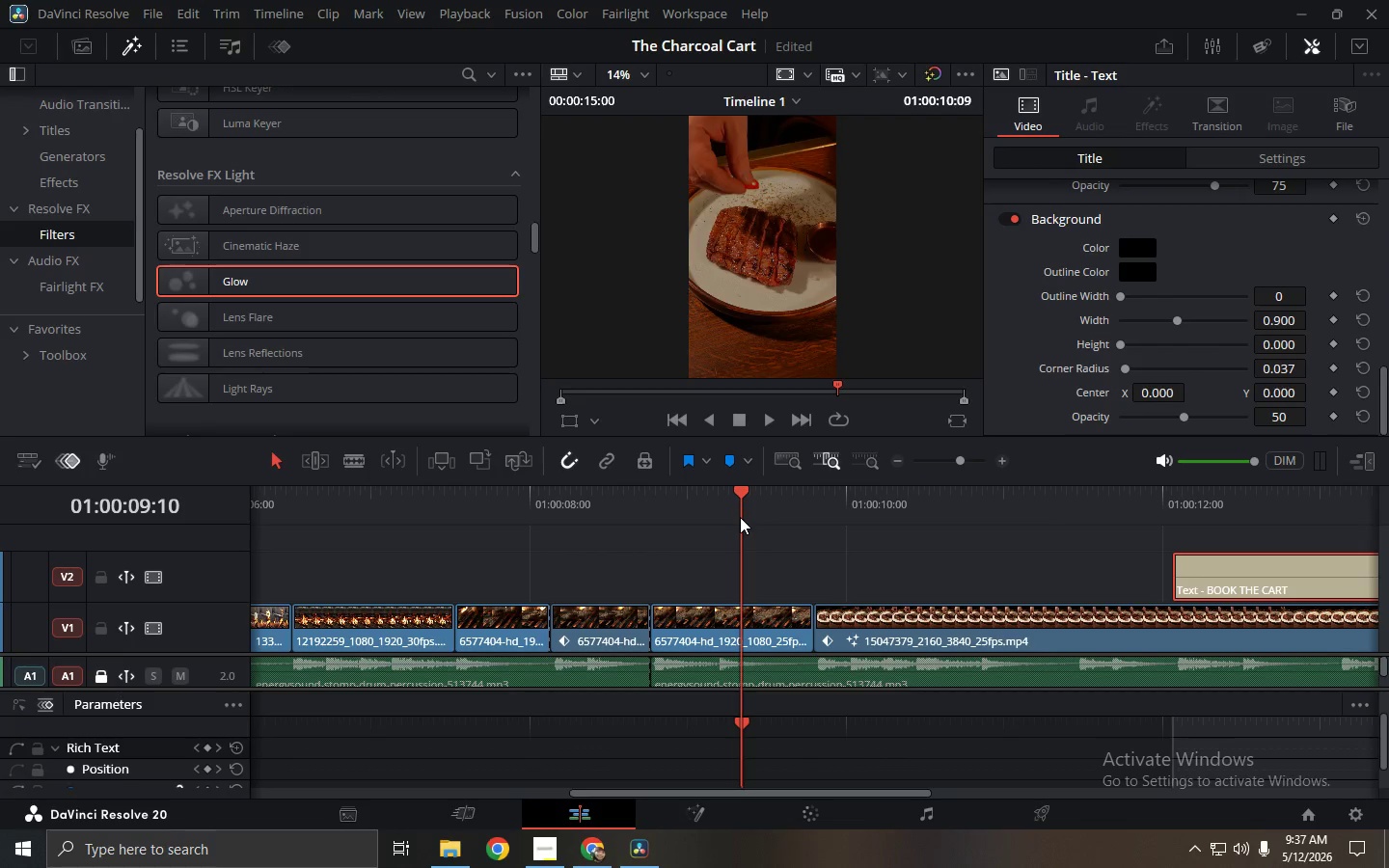 
key(Space)
 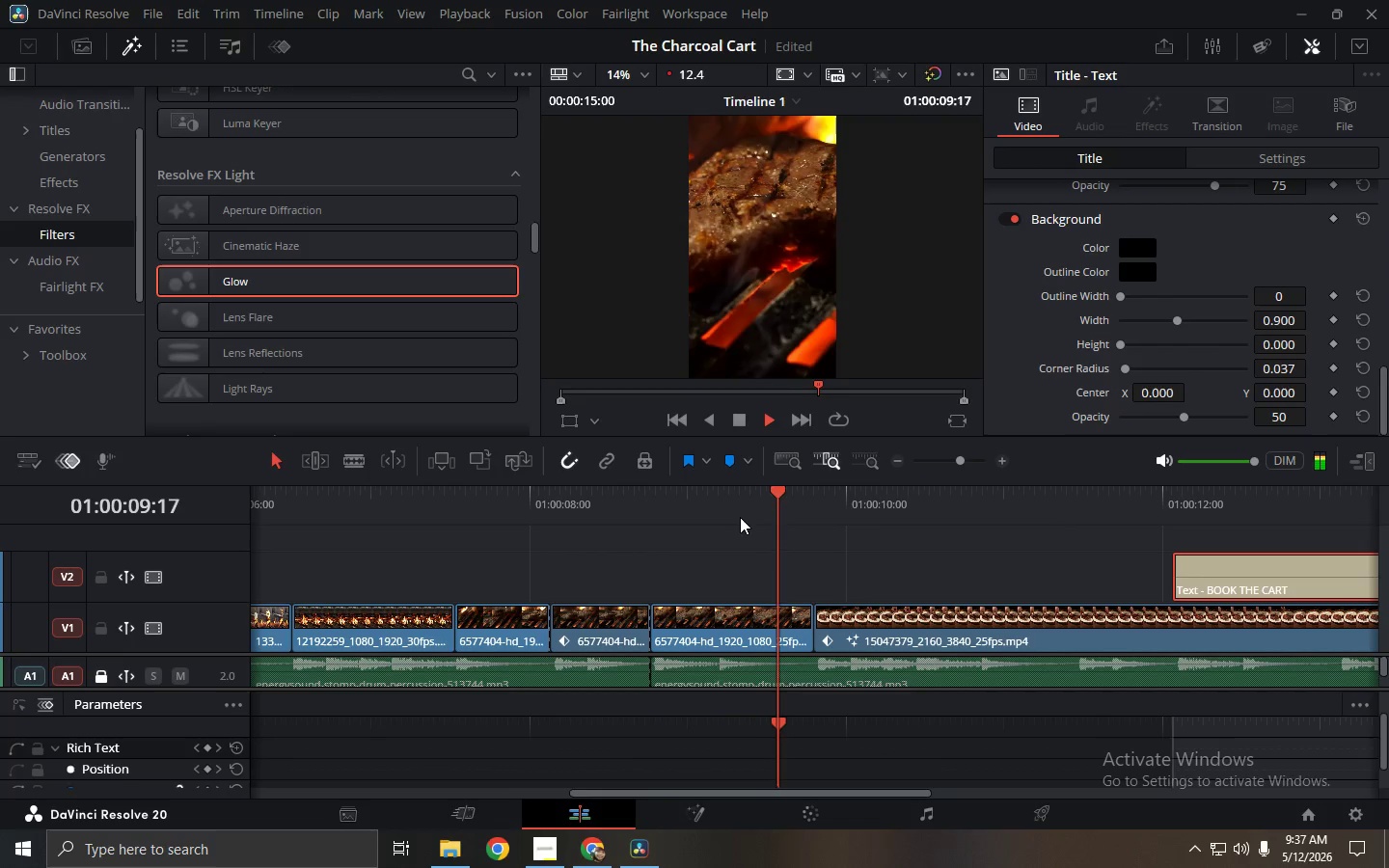 
key(Space)
 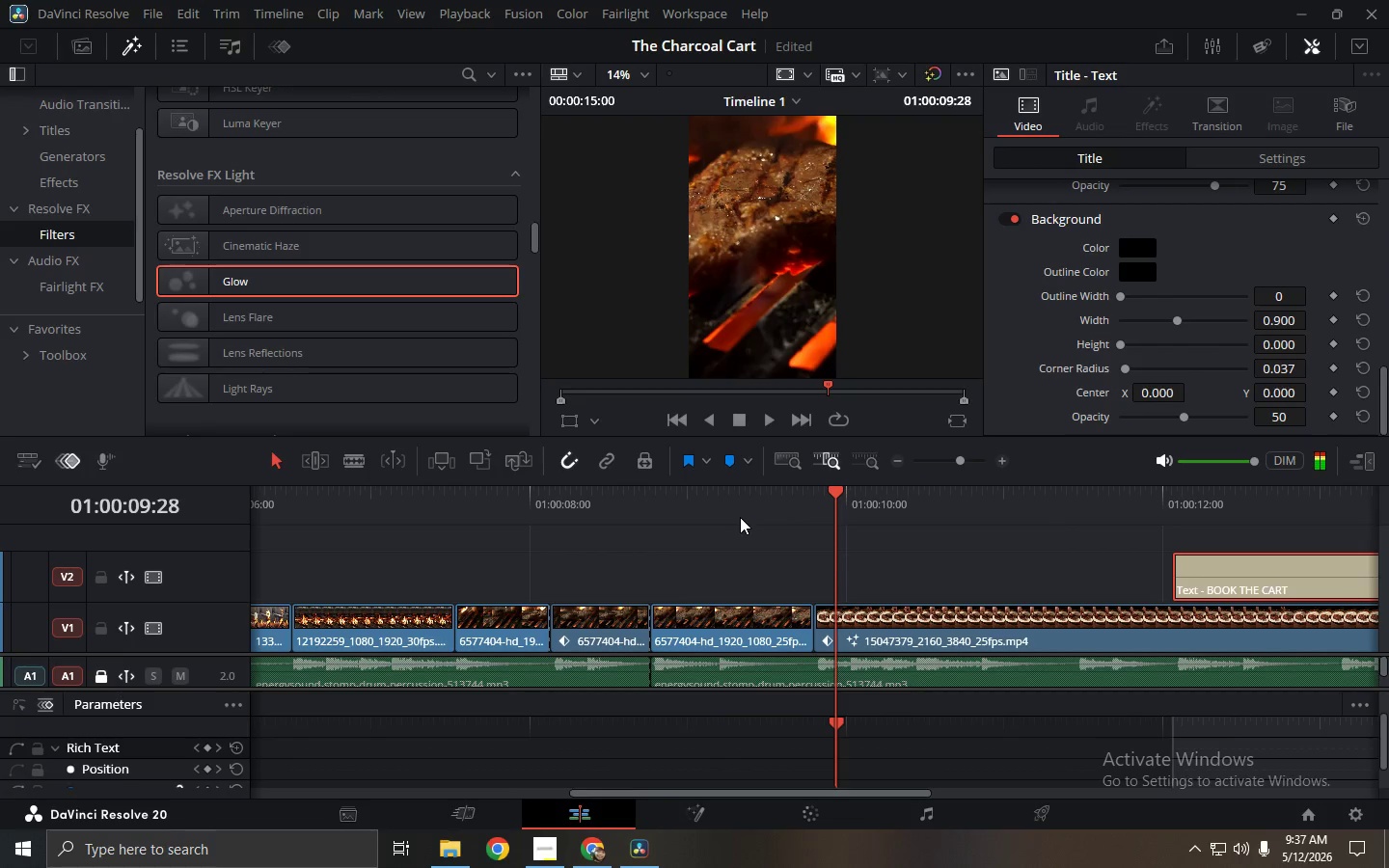 
key(Space)
 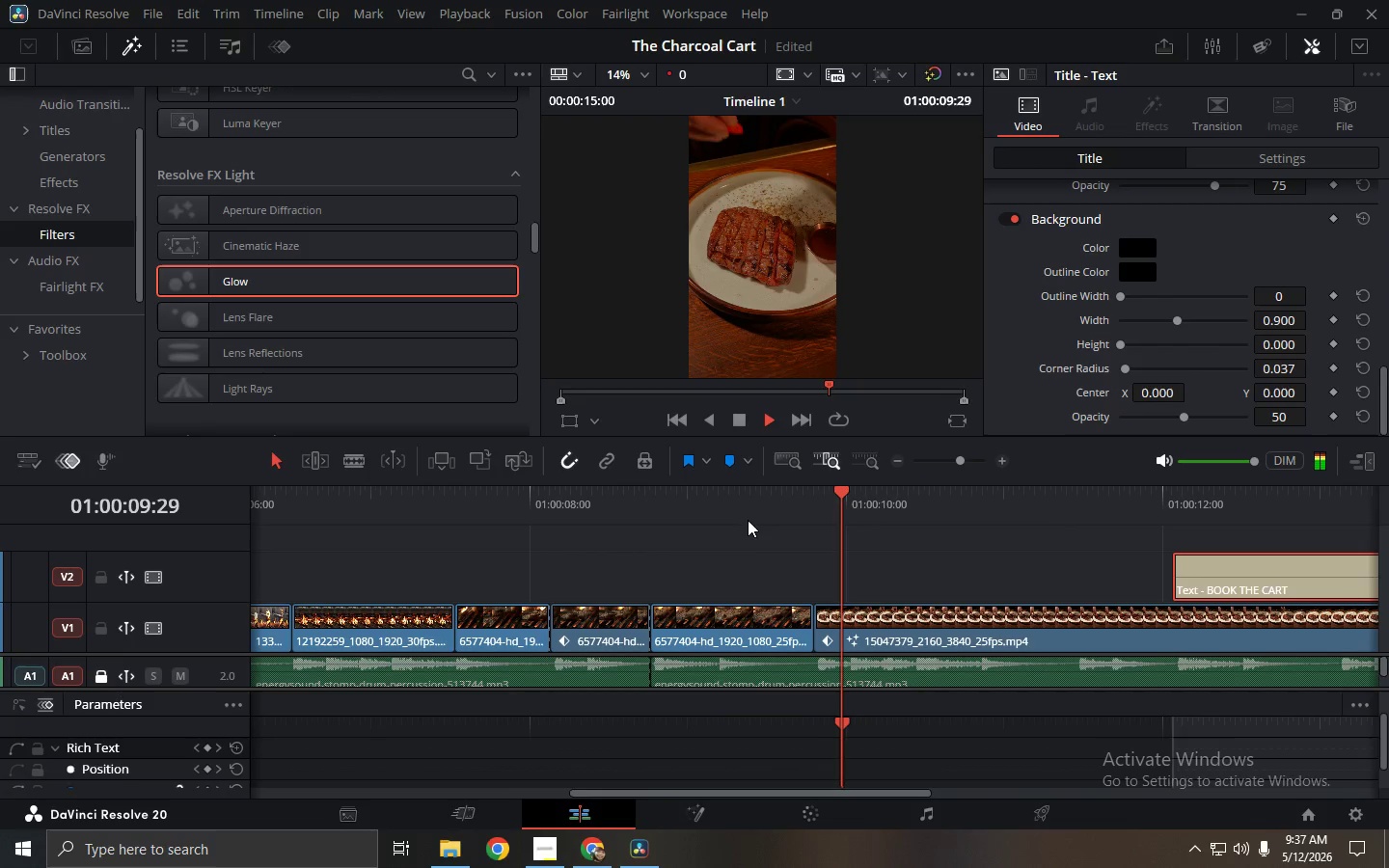 
key(Space)
 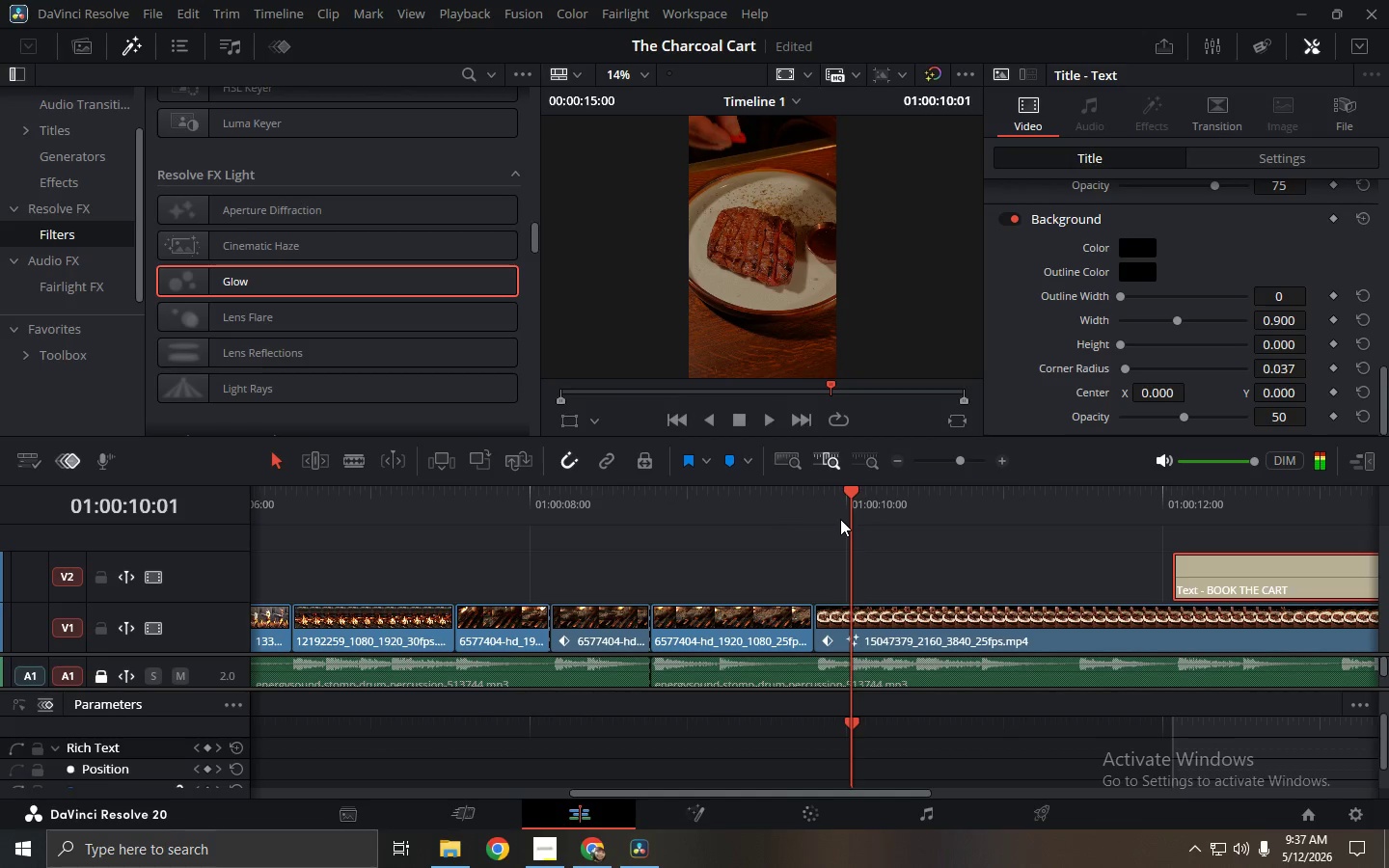 
key(Control+ControlLeft)
 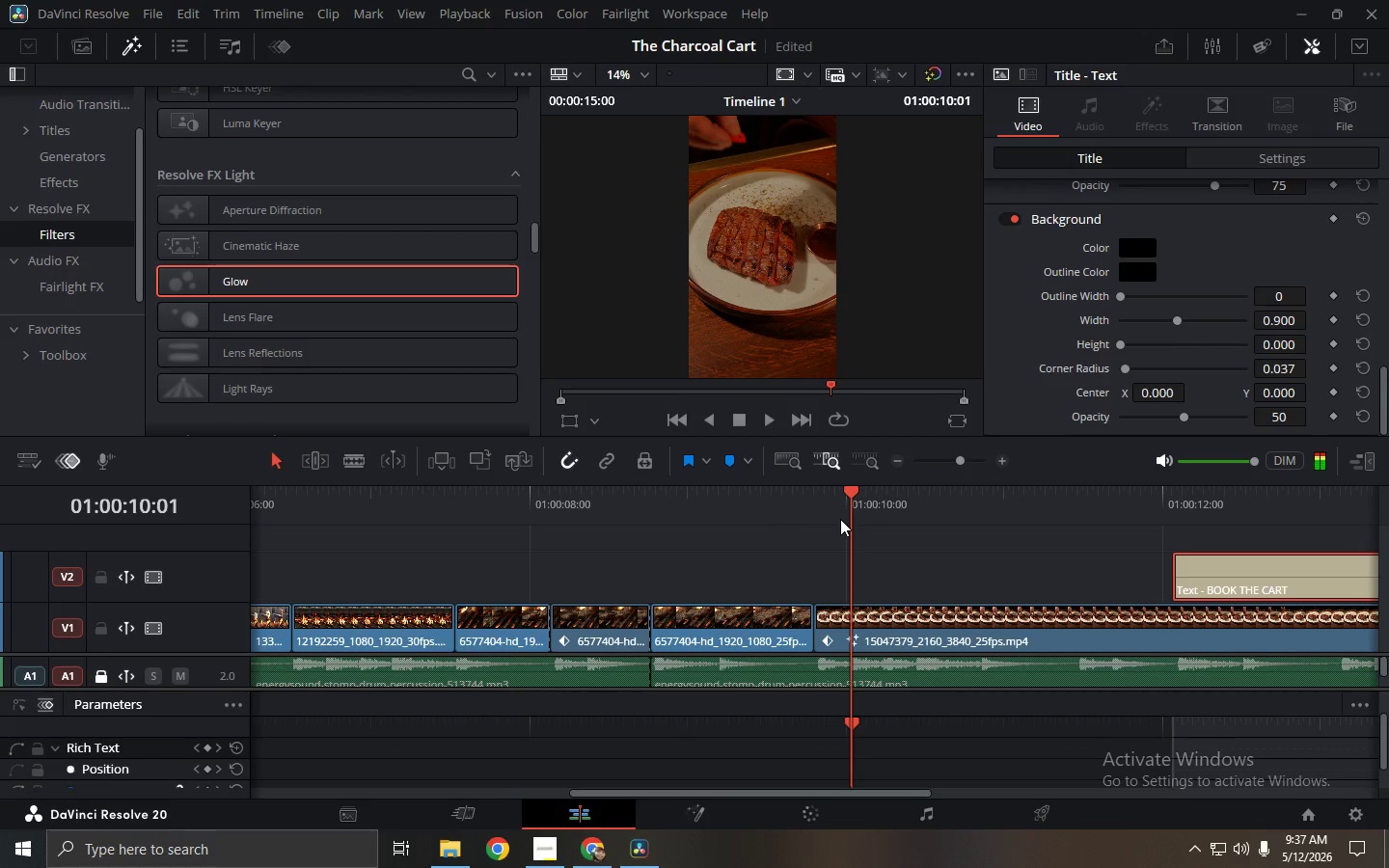 
key(Control+F)
 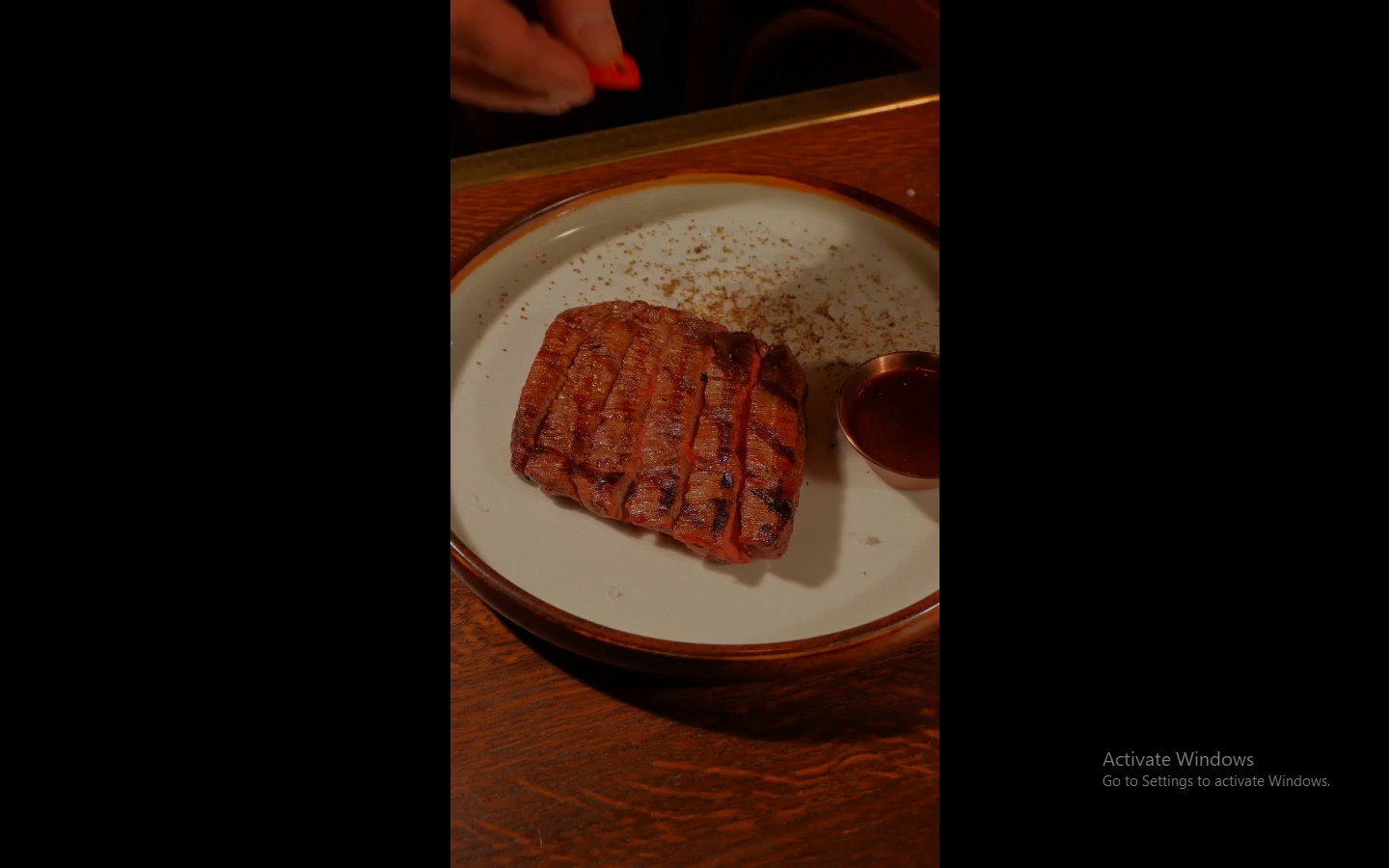 
key(Space)
 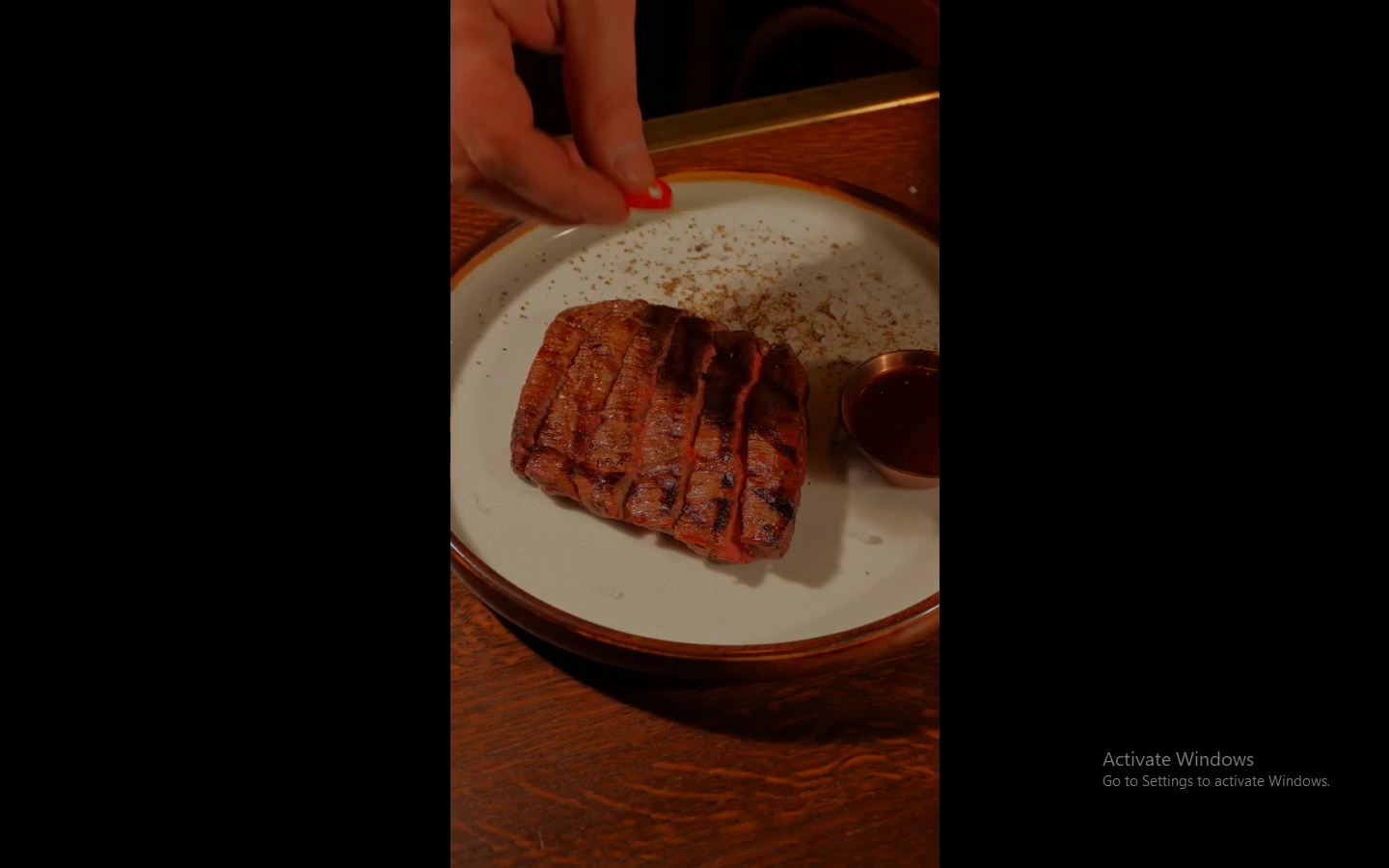 
key(Space)
 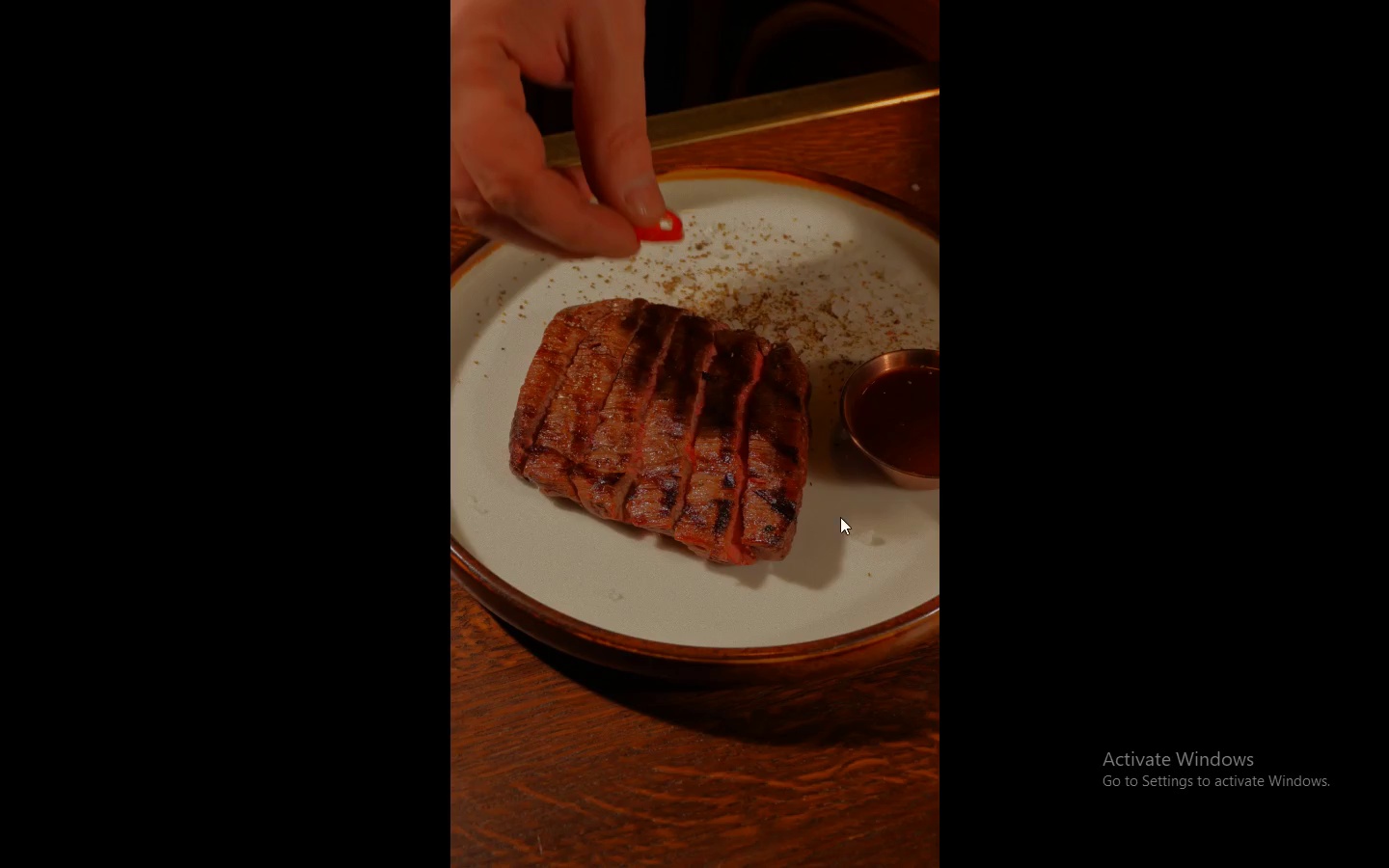 
key(Escape)
 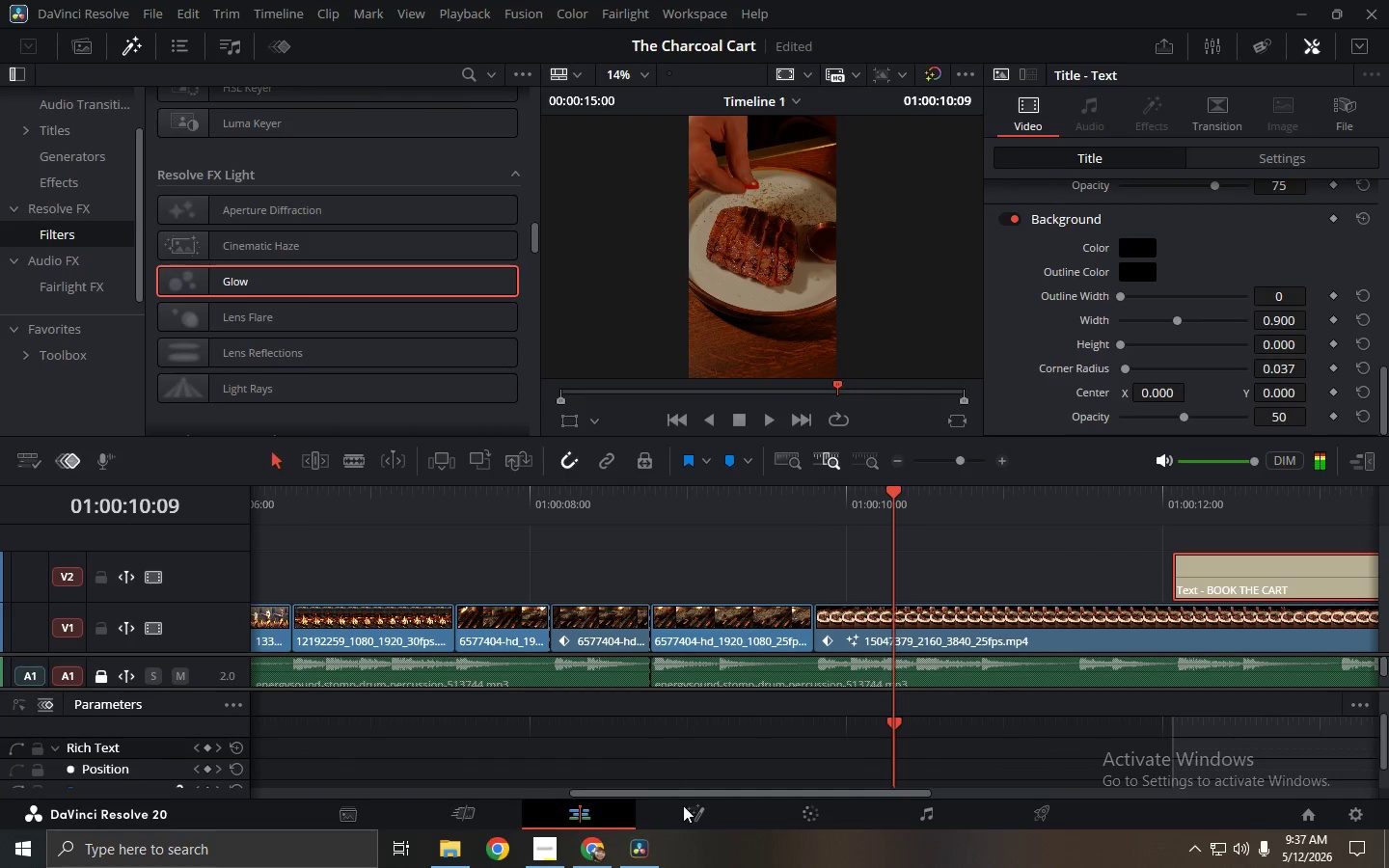 
left_click([696, 828])
 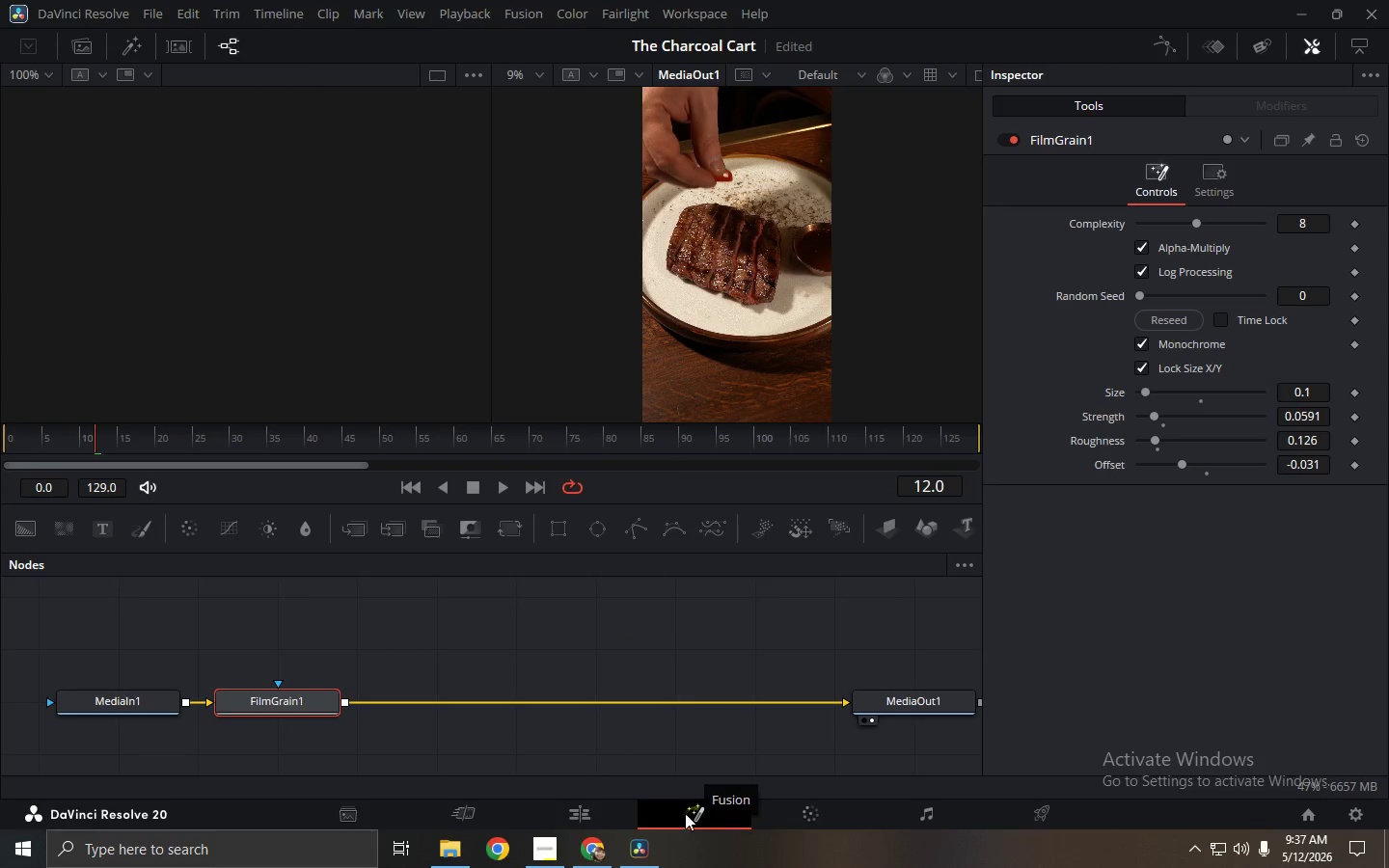 
double_click([310, 694])
 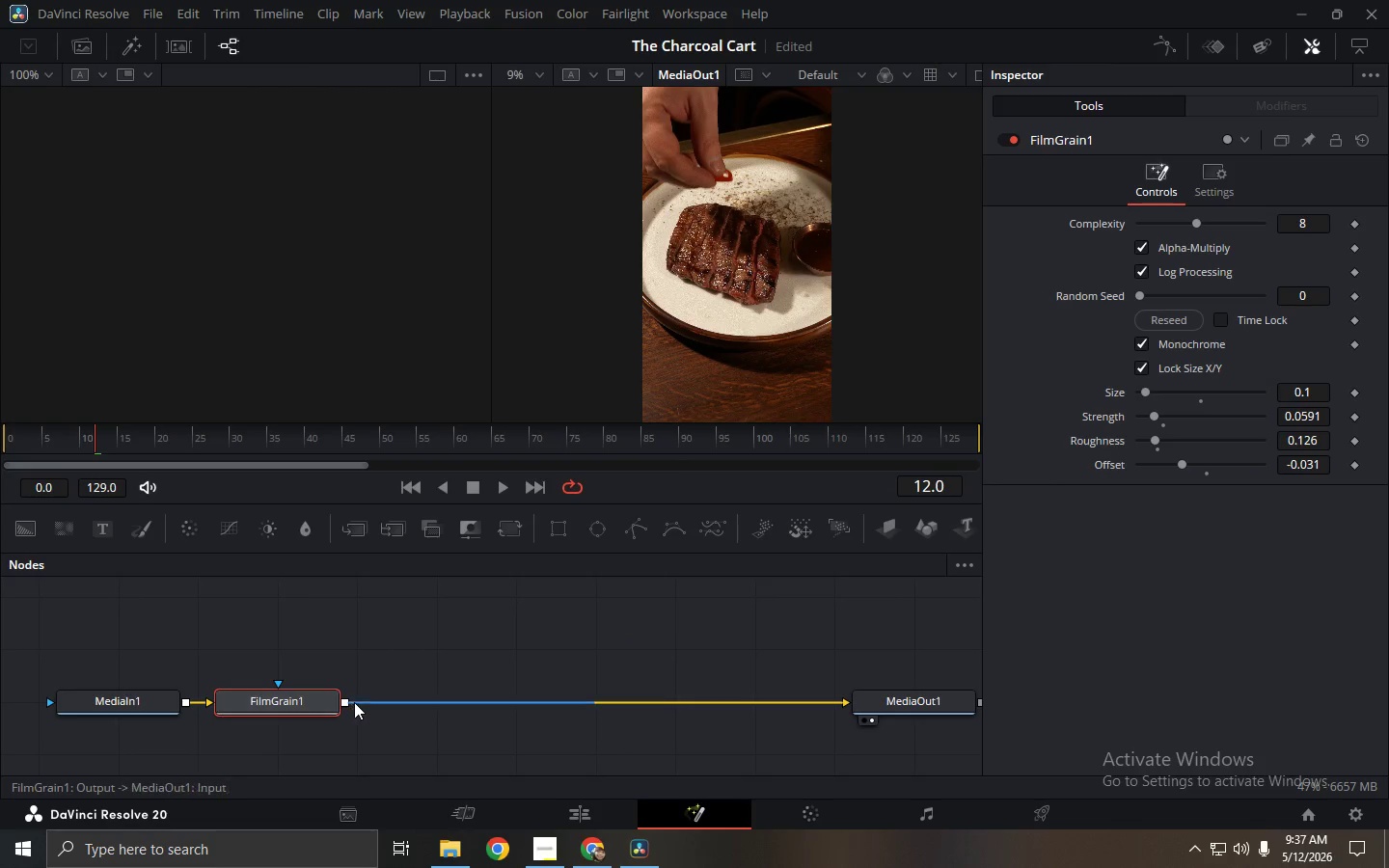 
left_click_drag(start_coordinate=[342, 702], to_coordinate=[853, 703])
 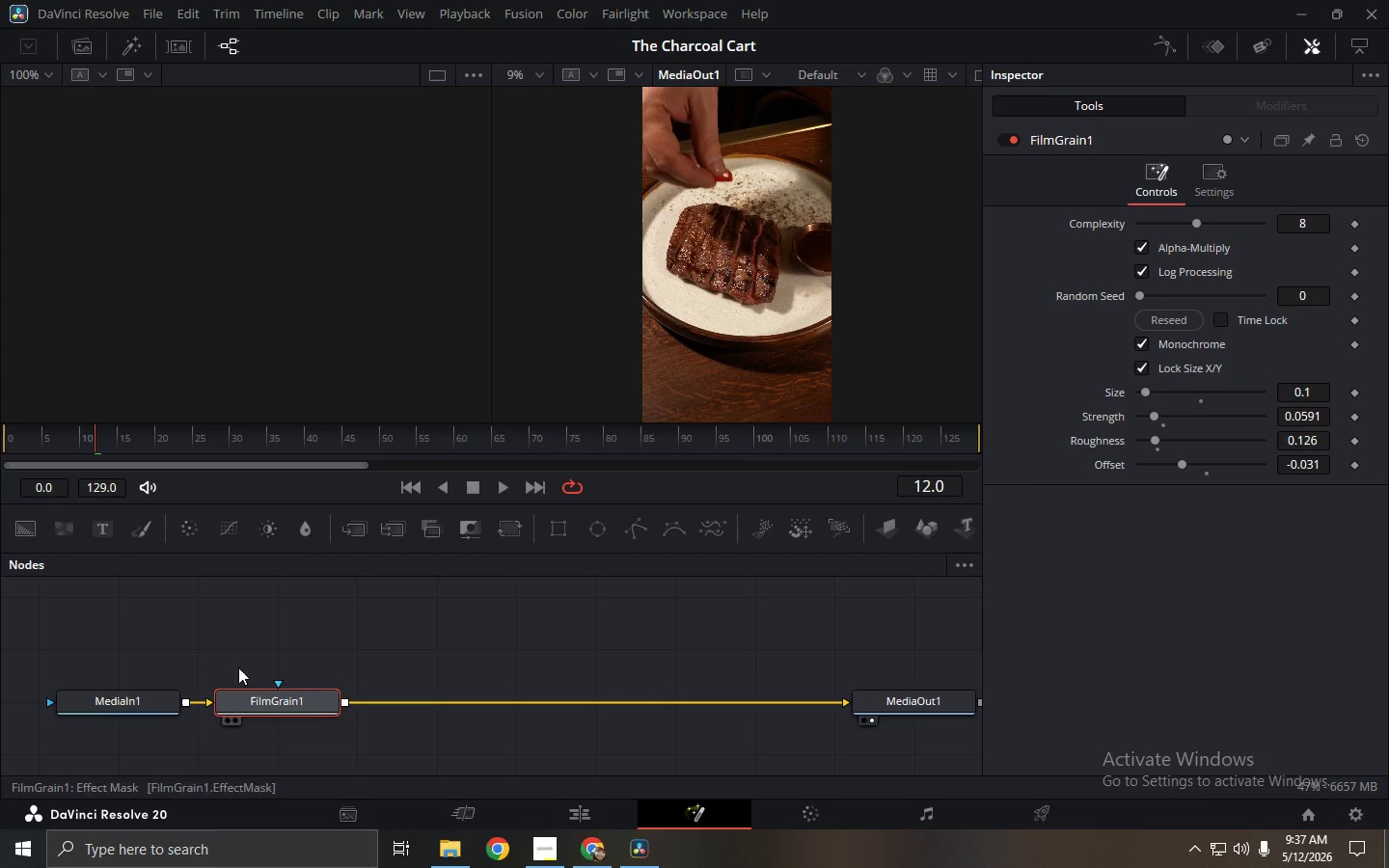 
left_click([194, 564])
 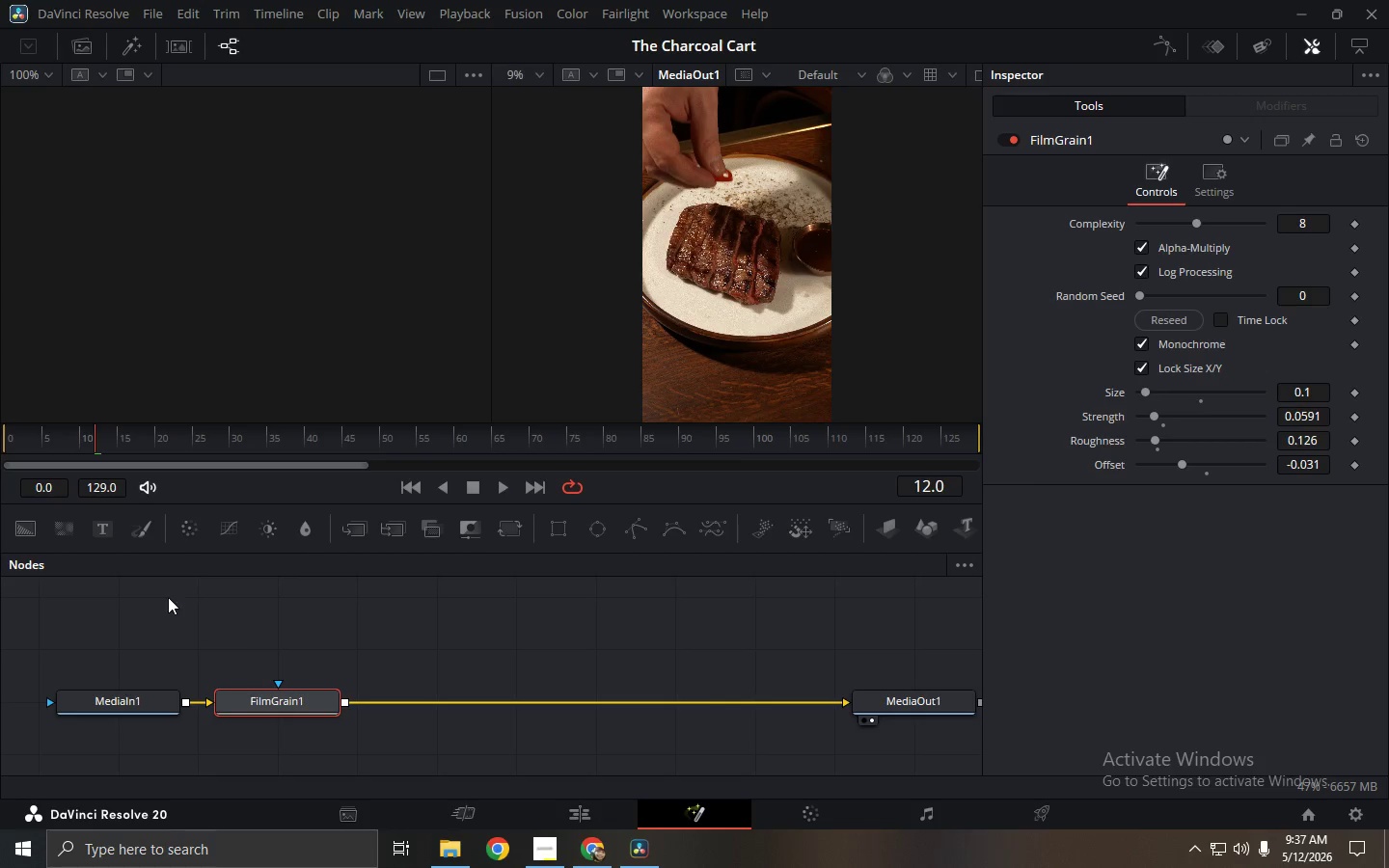 
left_click_drag(start_coordinate=[168, 597], to_coordinate=[129, 596])
 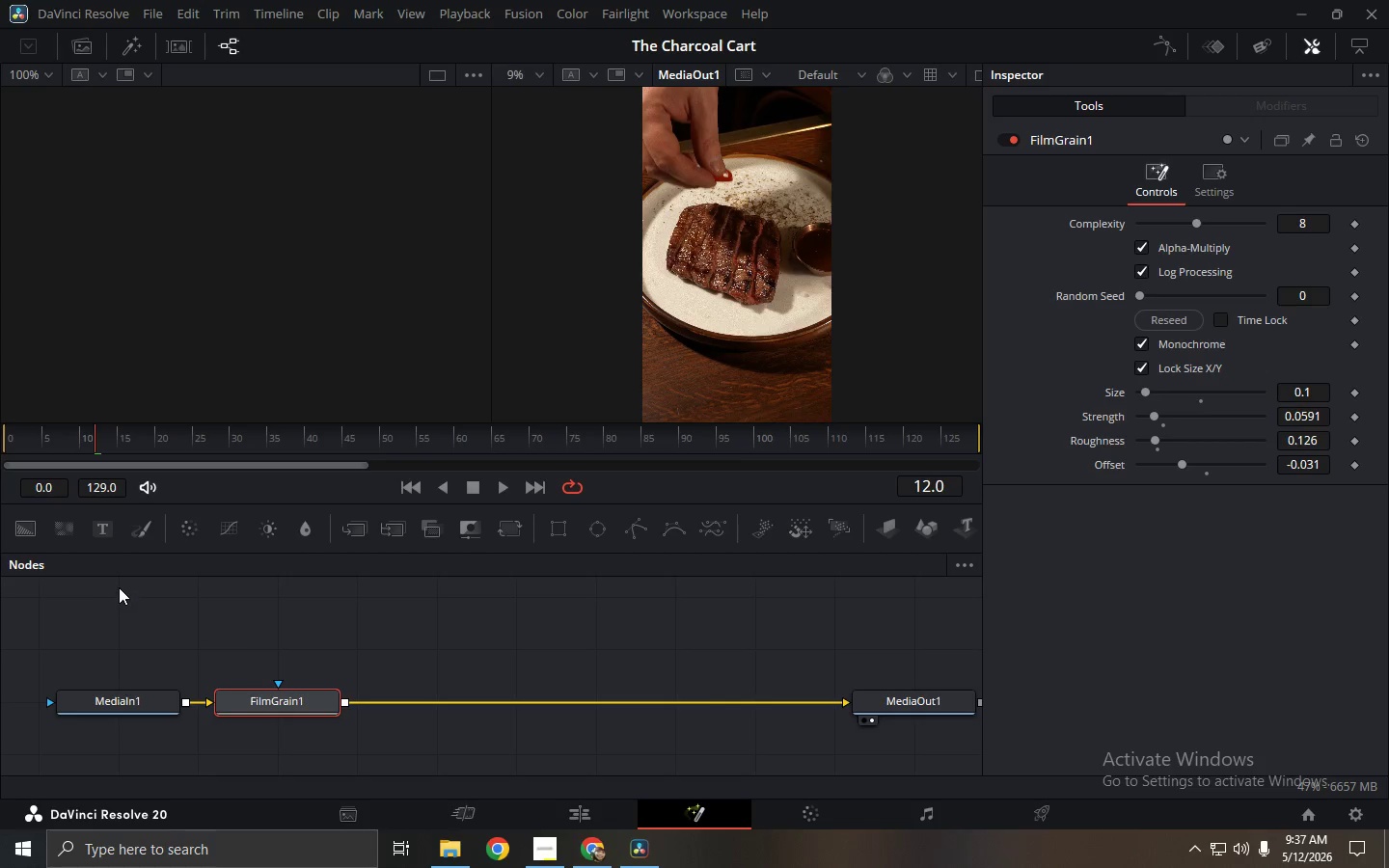 
left_click_drag(start_coordinate=[108, 581], to_coordinate=[78, 579])
 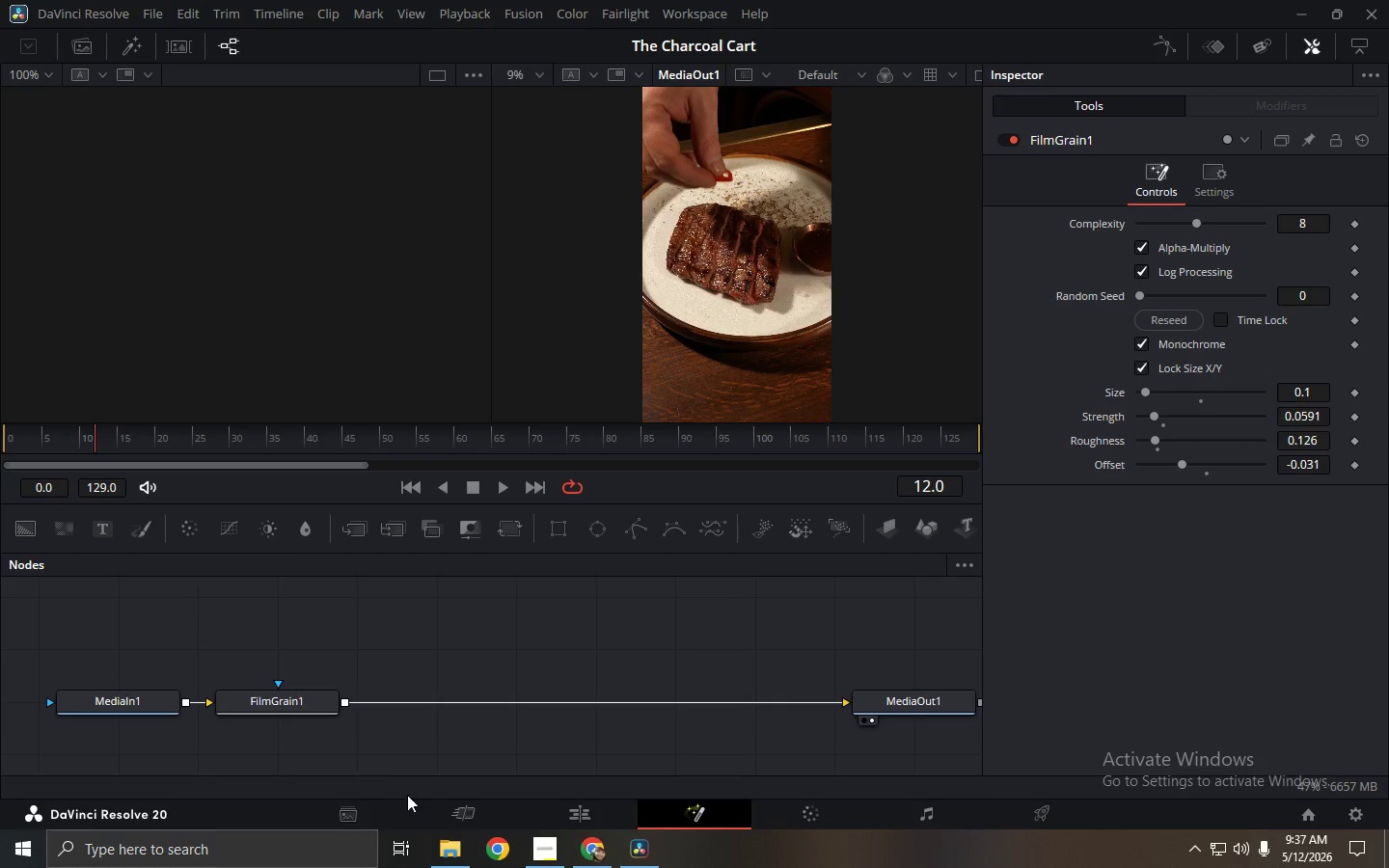 
mouse_move([481, 801])
 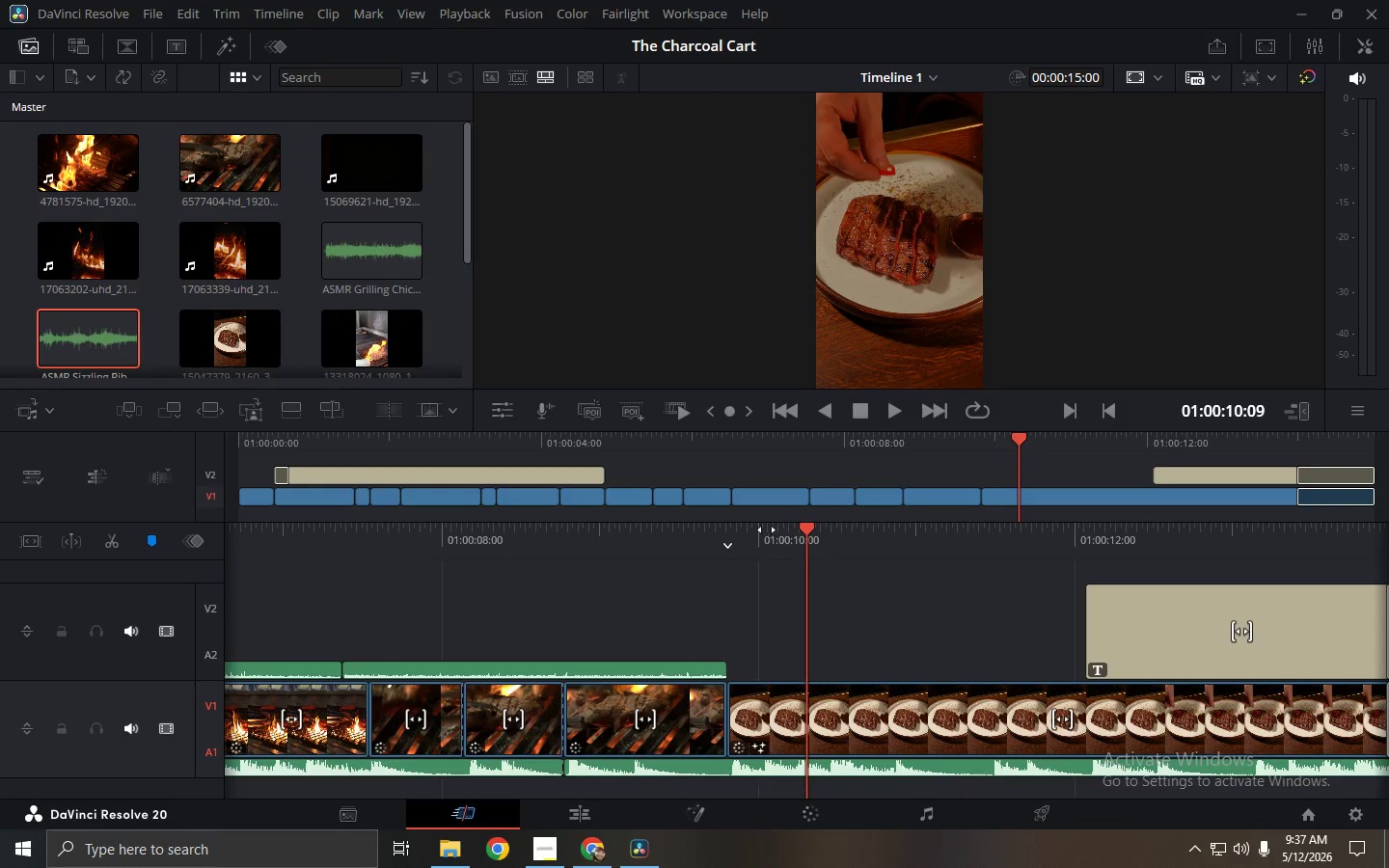 
key(Space)
 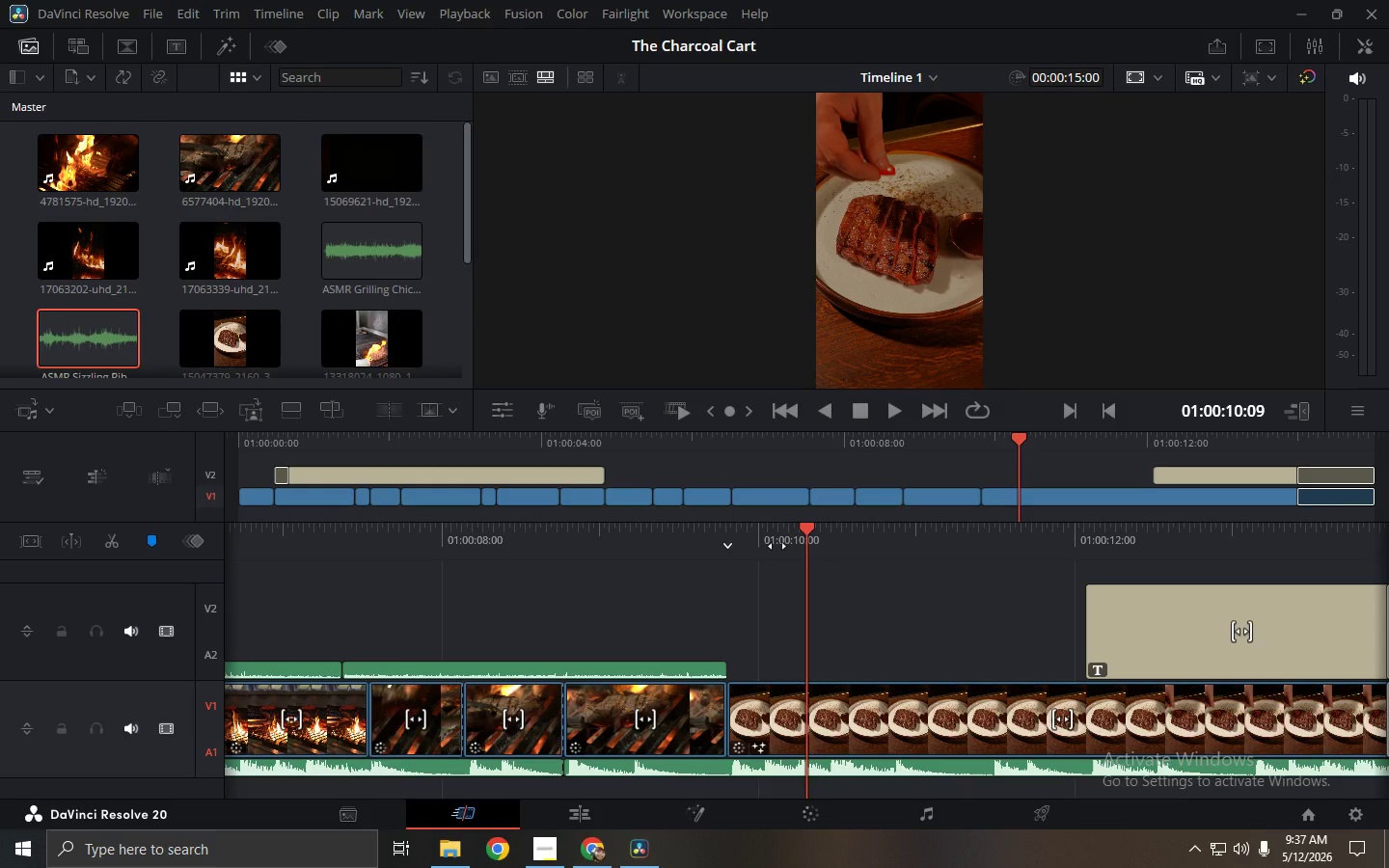 
key(Space)
 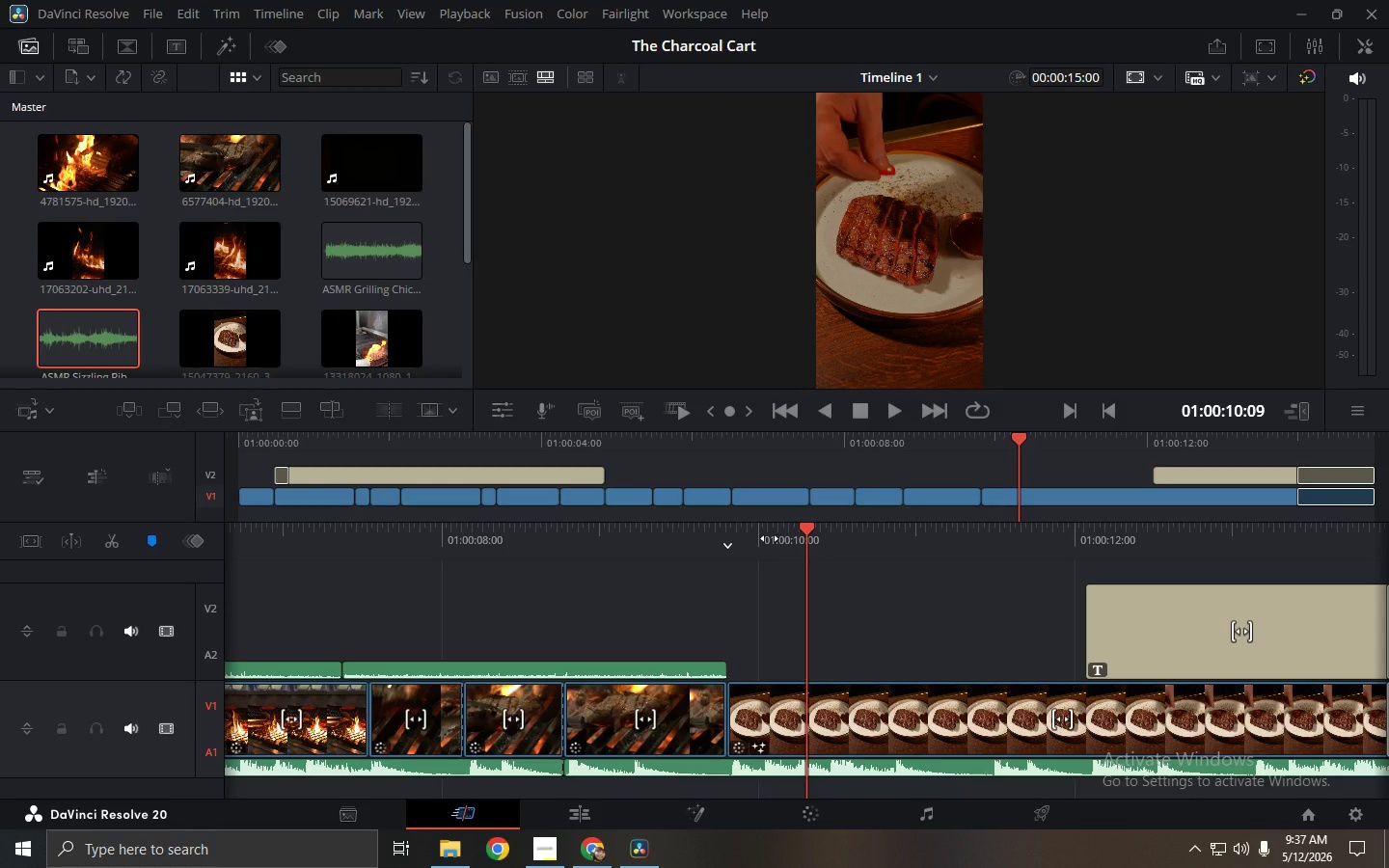 
left_click([836, 590])
 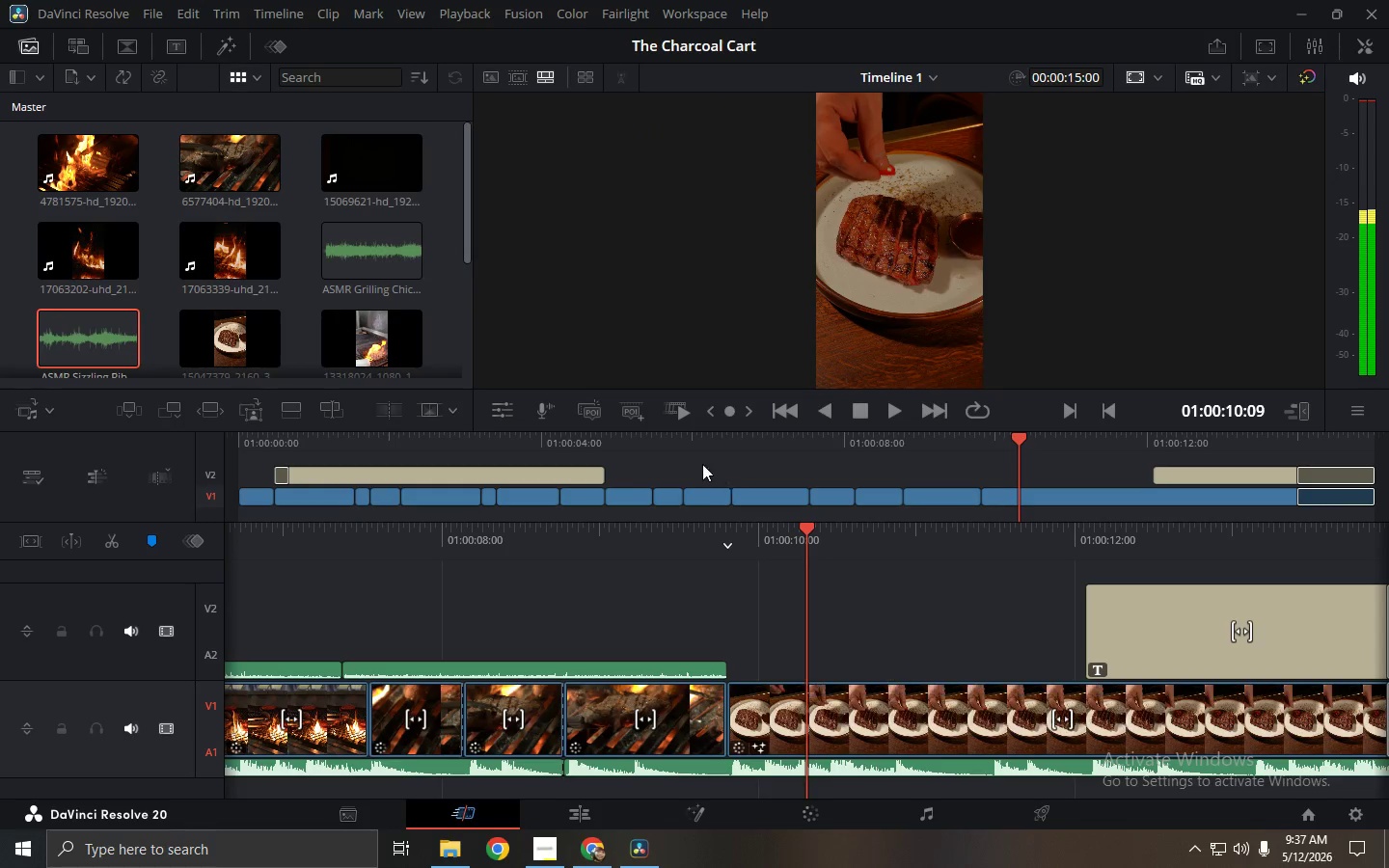 
left_click_drag(start_coordinate=[664, 435], to_coordinate=[195, 438])
 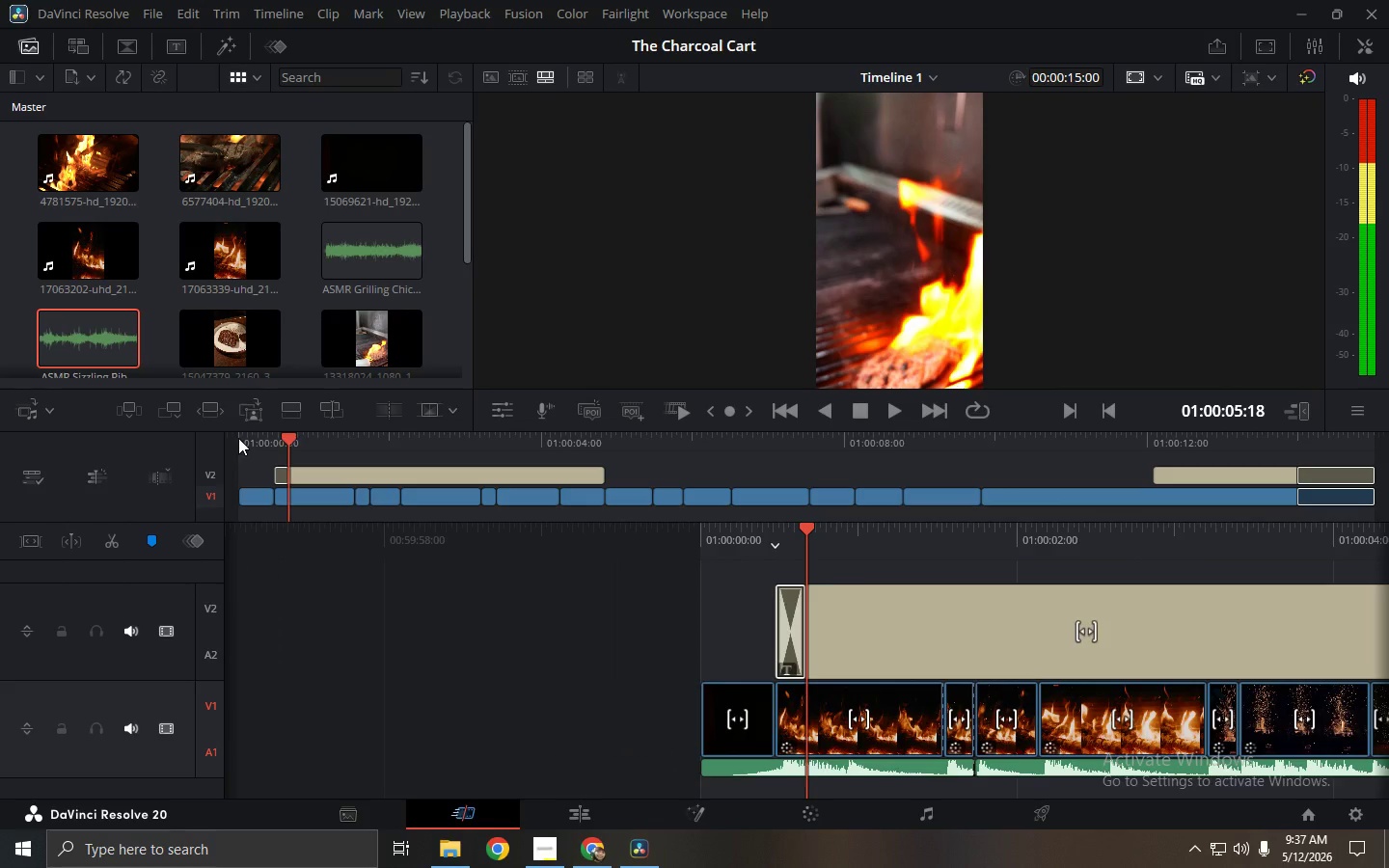 
key(Space)
 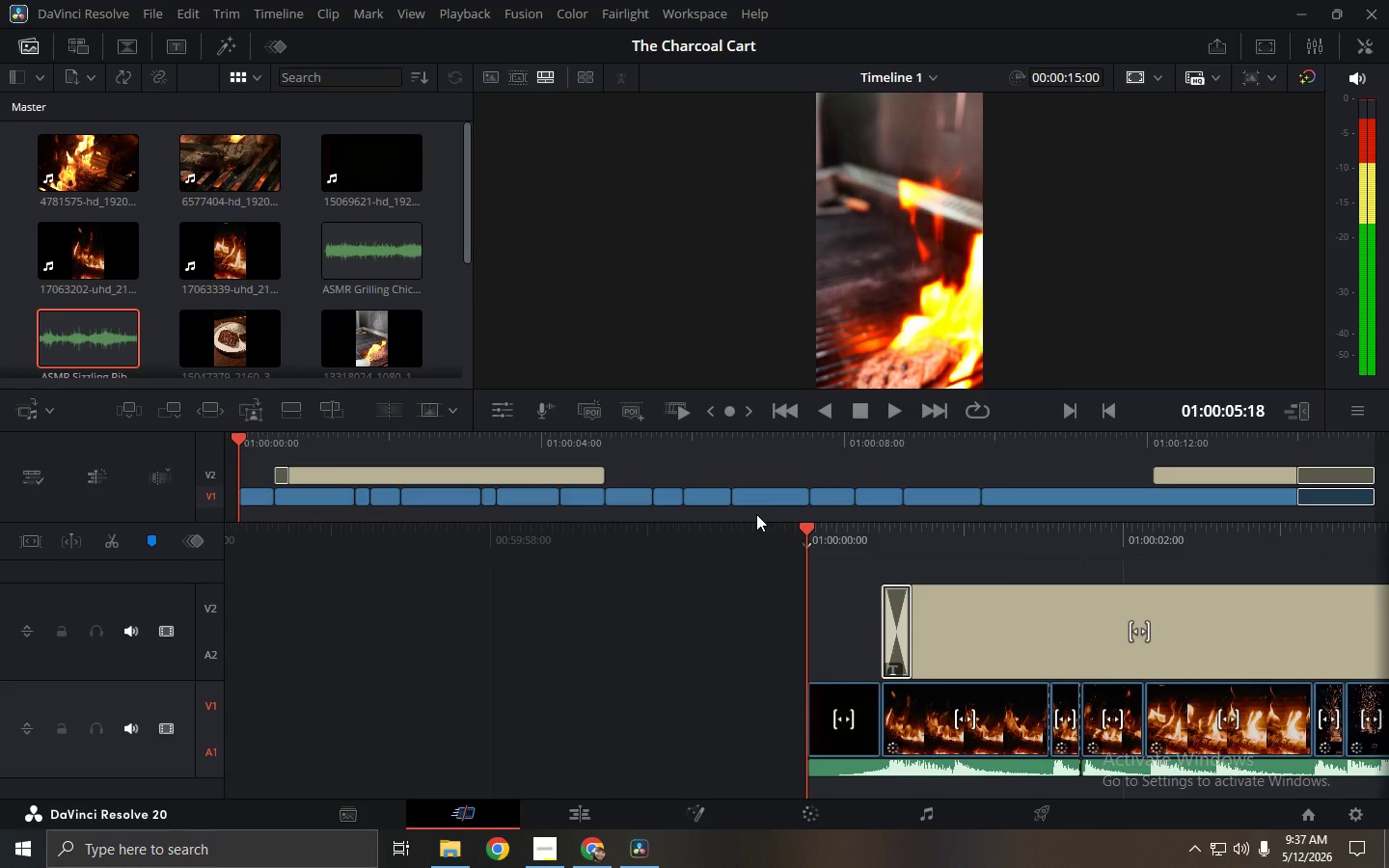 
key(Space)
 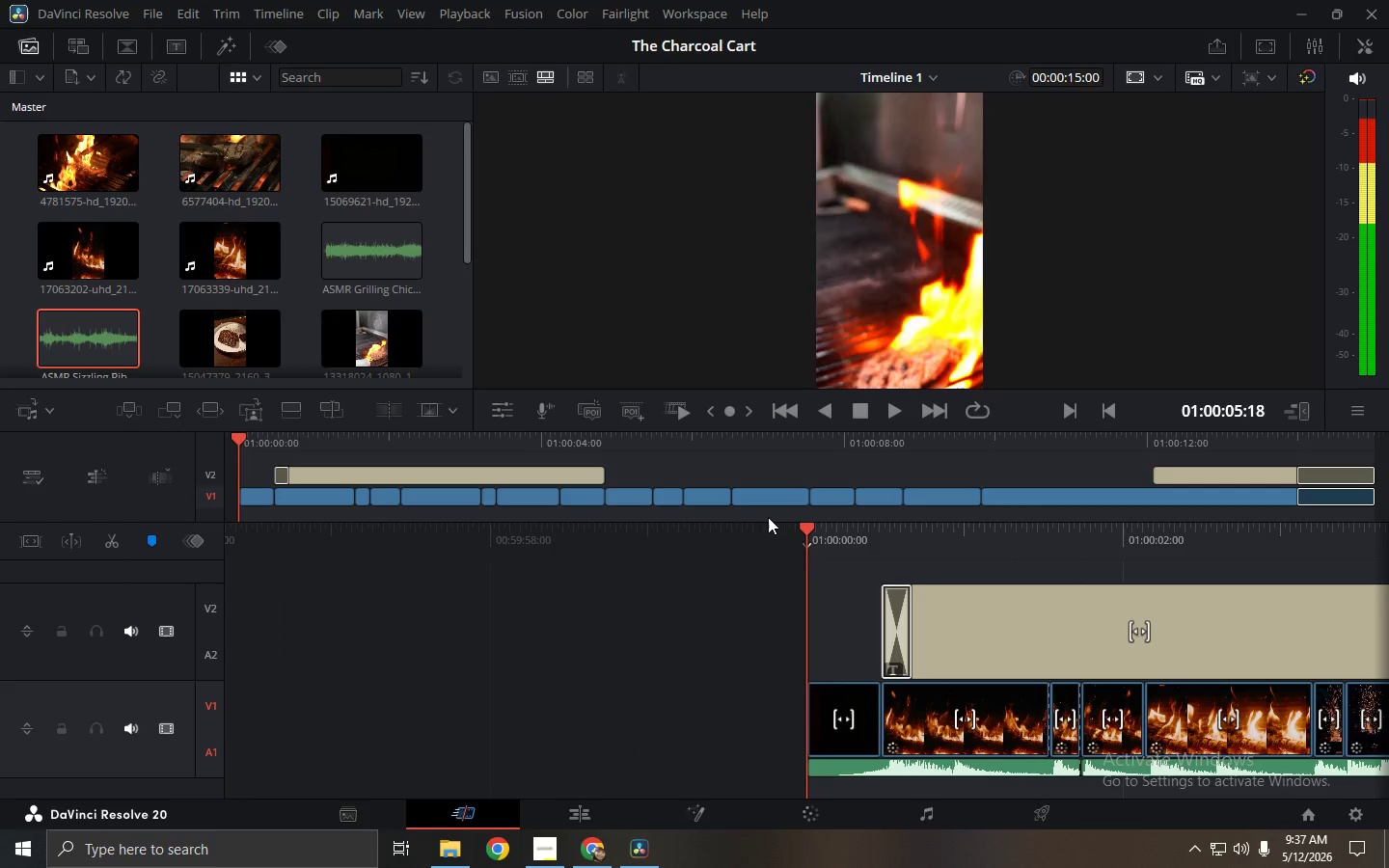 
left_click_drag(start_coordinate=[810, 564], to_coordinate=[815, 567])
 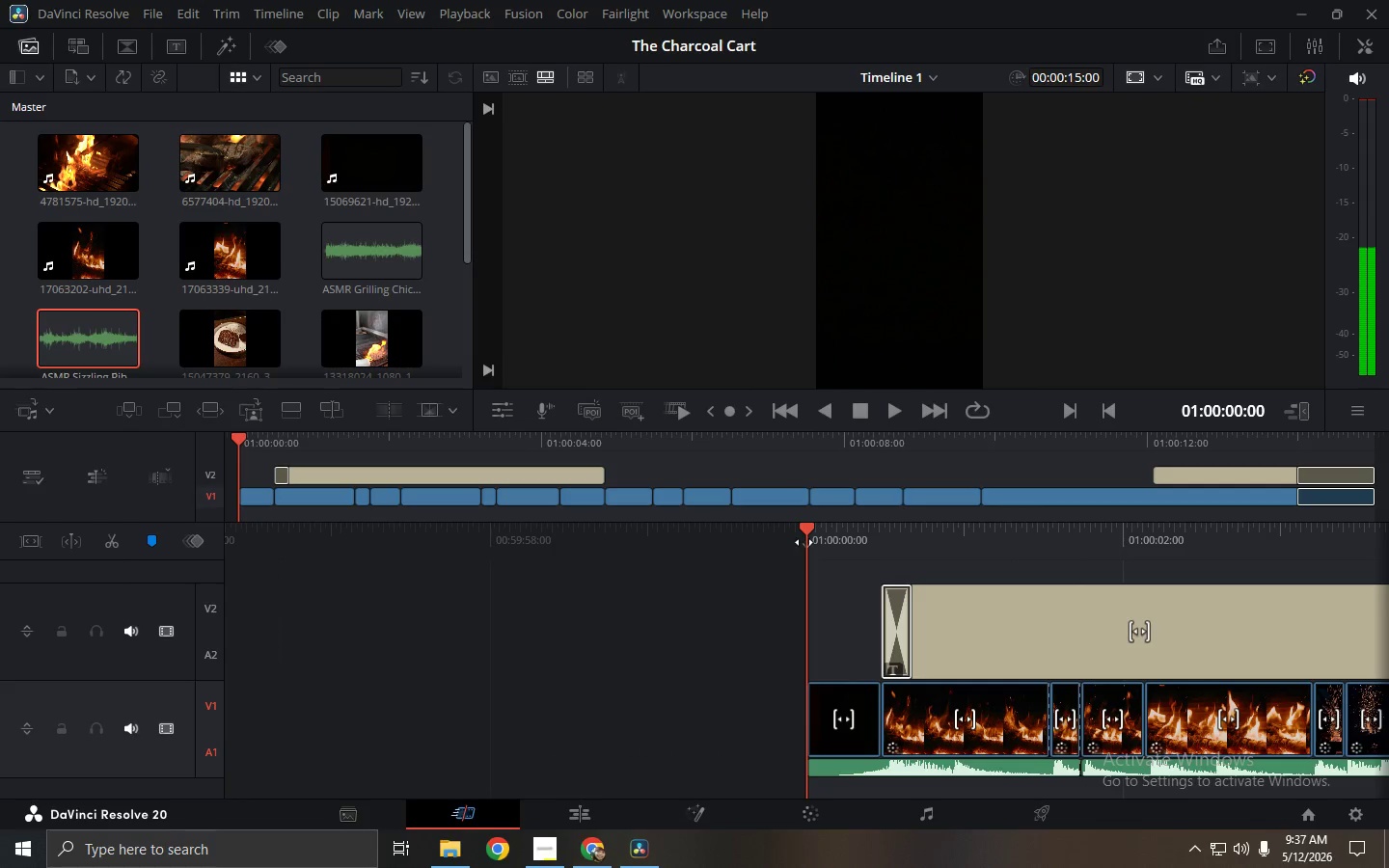 
left_click_drag(start_coordinate=[810, 533], to_coordinate=[823, 533])
 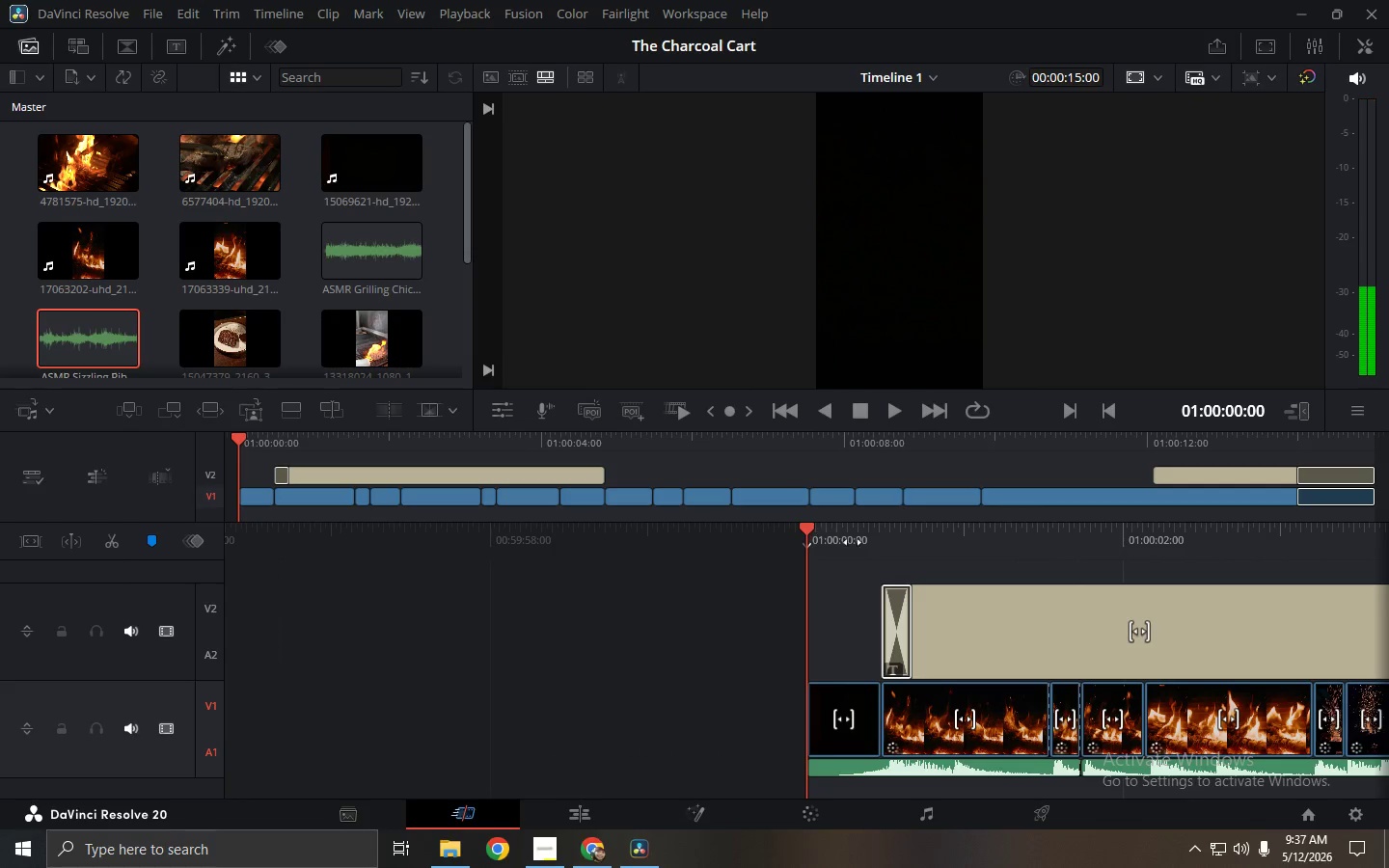 
left_click([880, 552])
 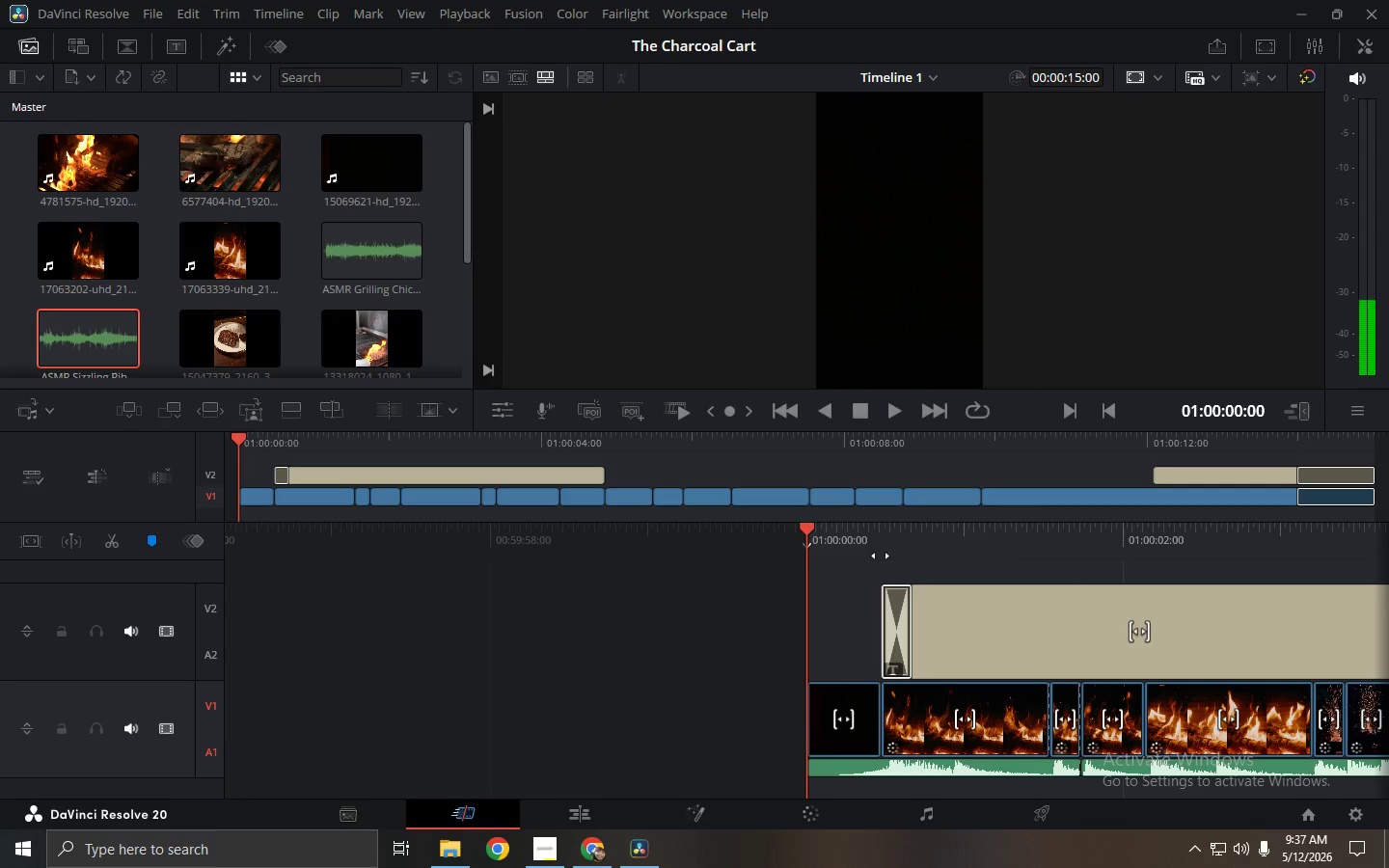 
key(Space)
 